 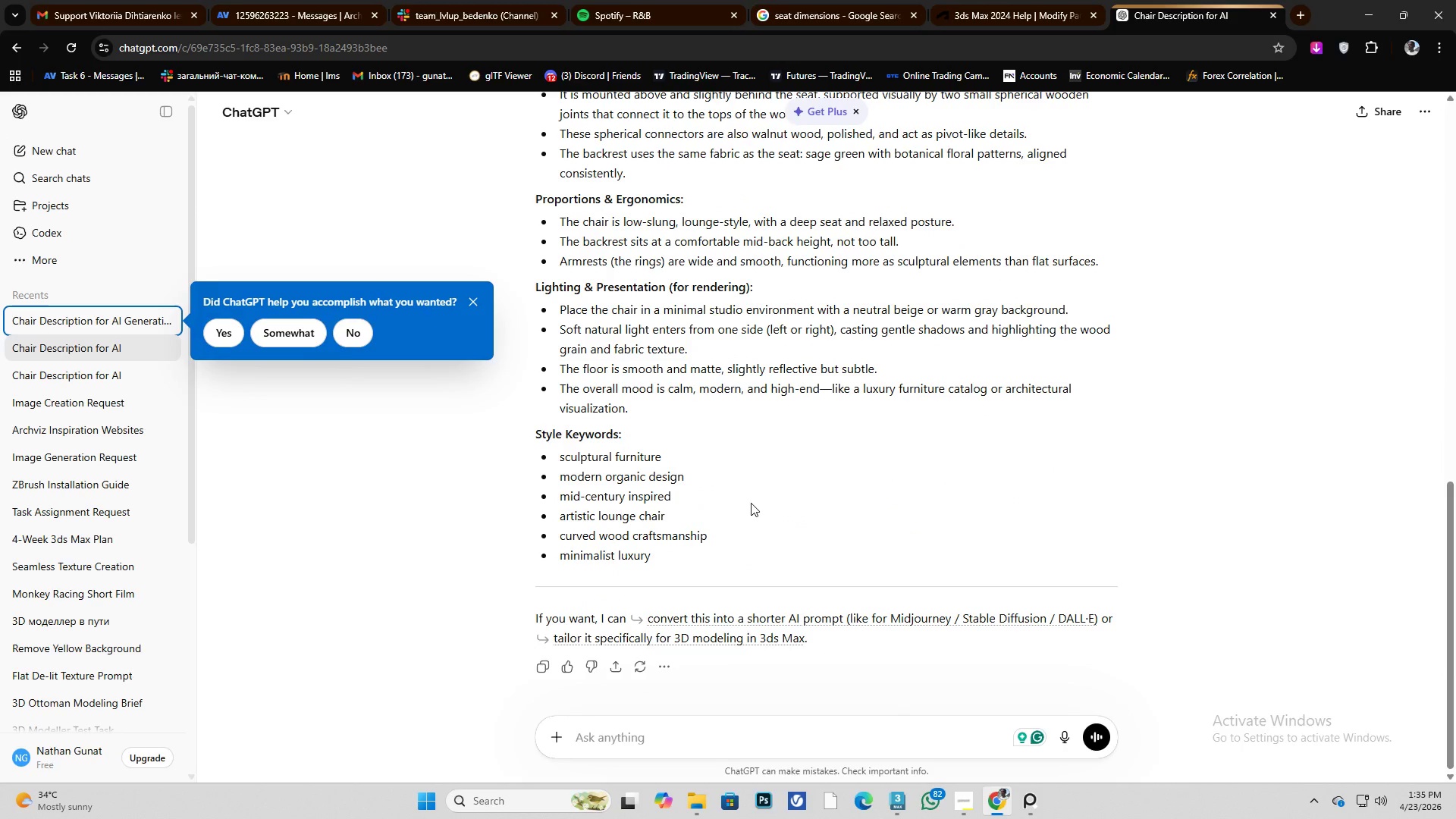 
left_click([106, 320])
 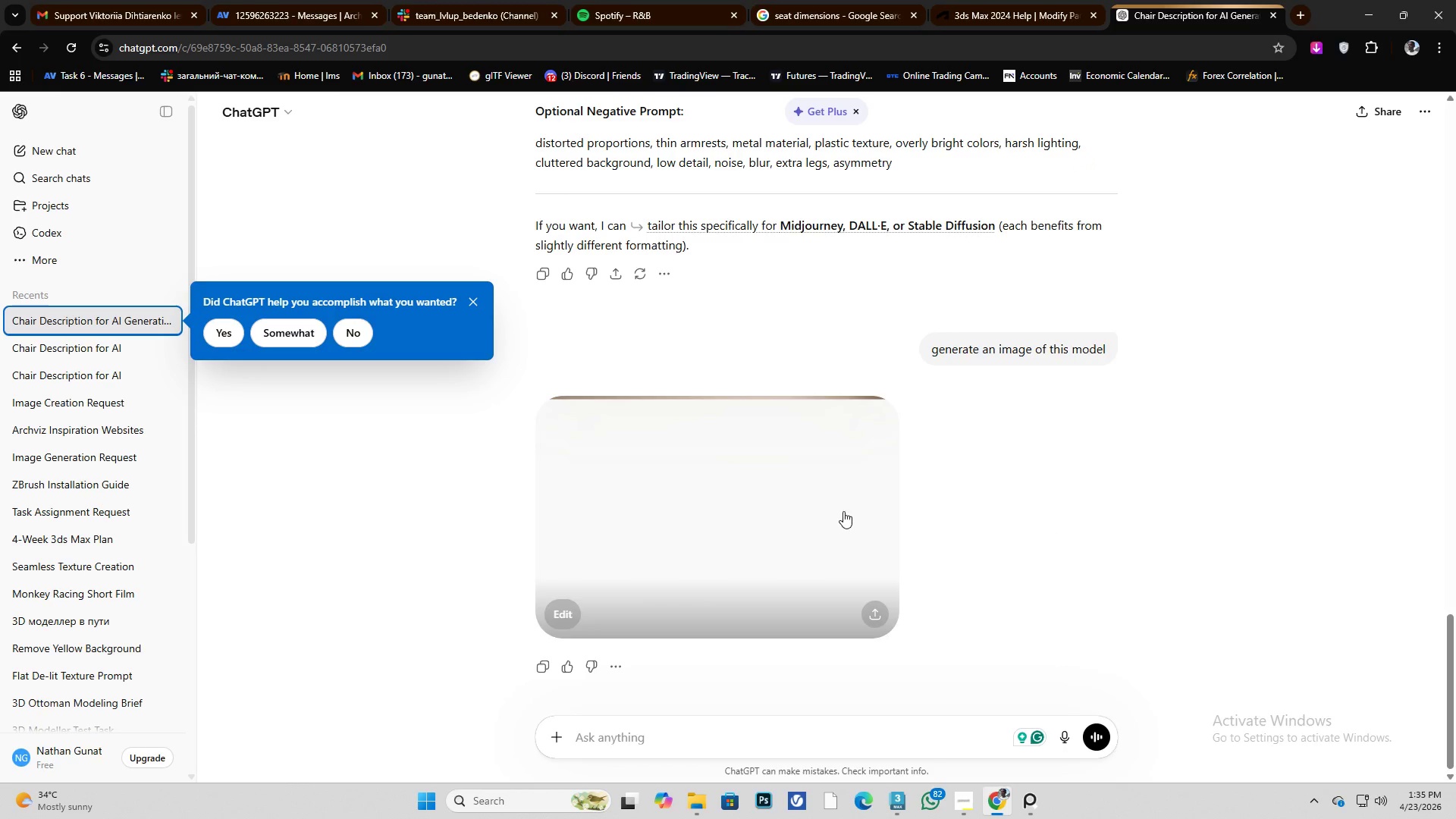 
left_click([788, 537])
 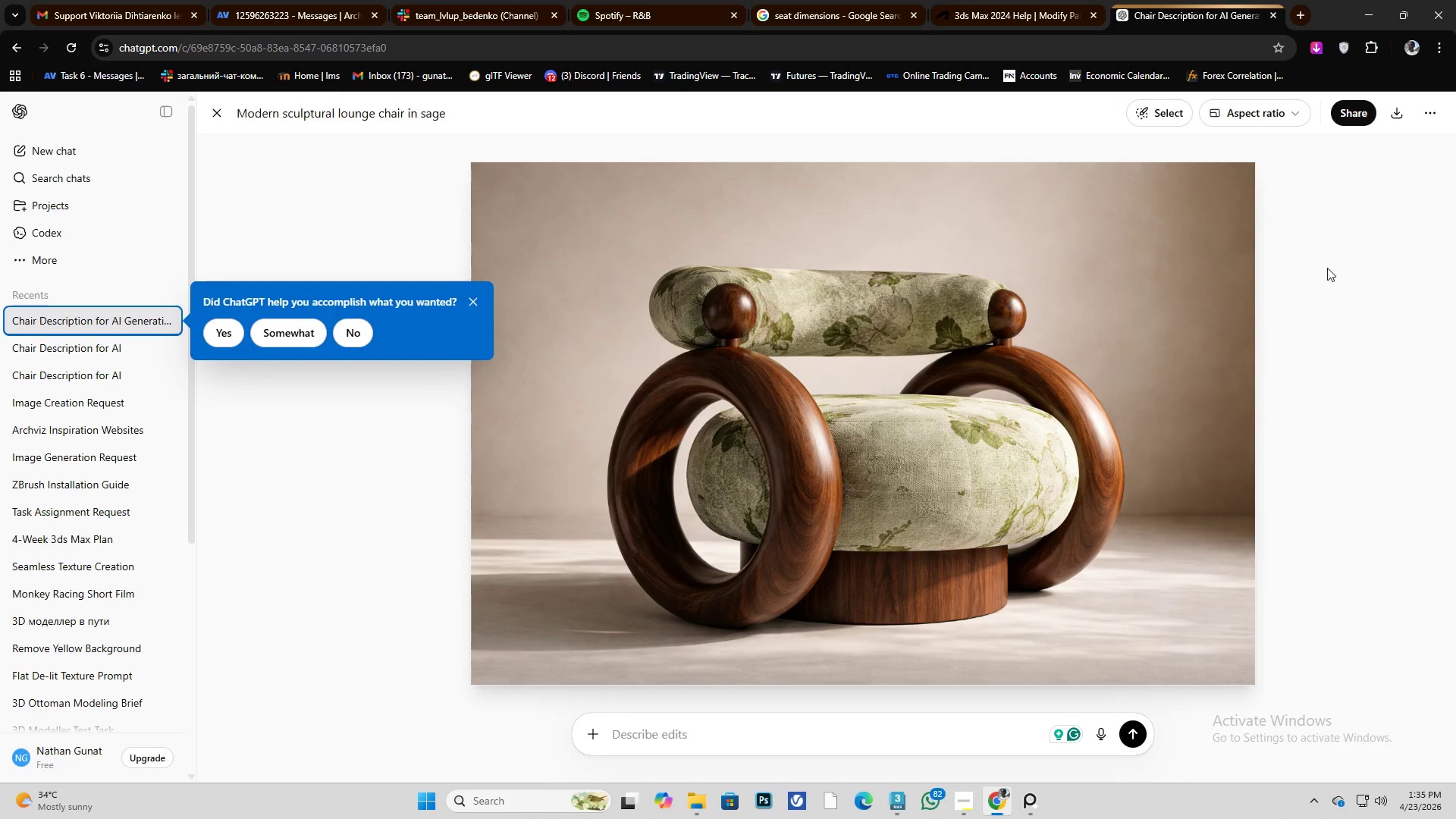 
left_click([1392, 118])
 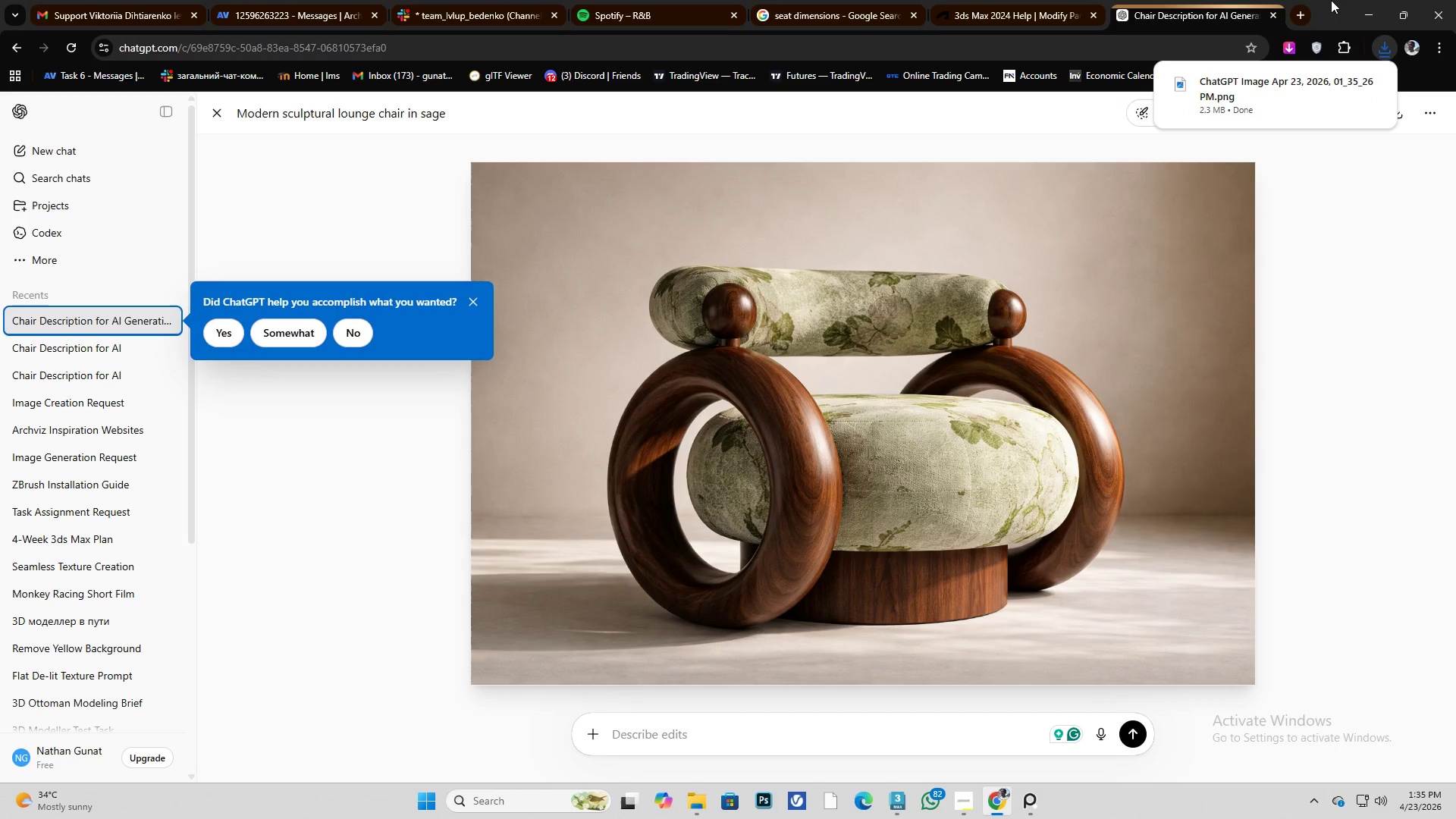 
left_click_drag(start_coordinate=[1300, 111], to_coordinate=[914, 522])
 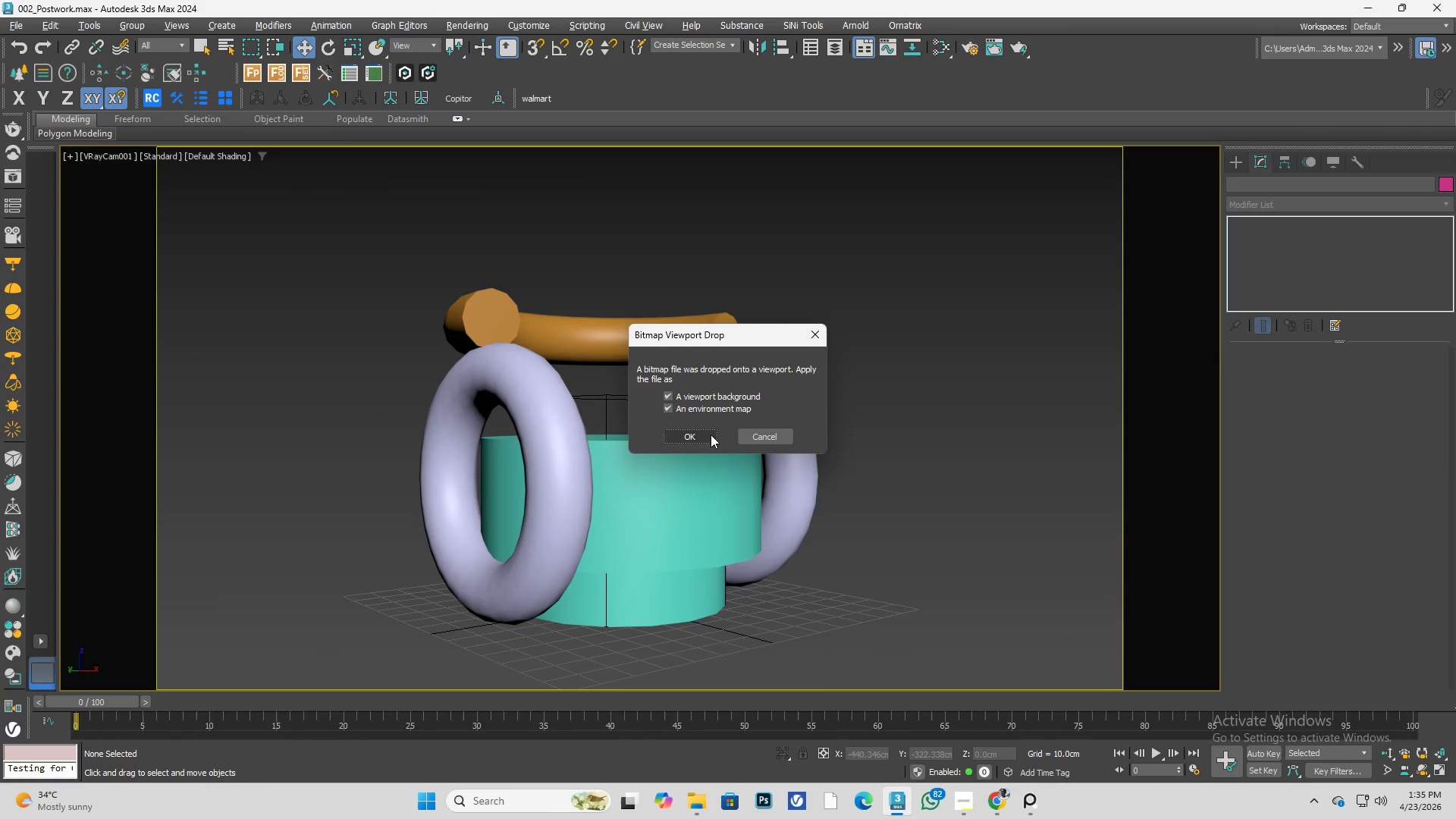 
left_click([697, 407])
 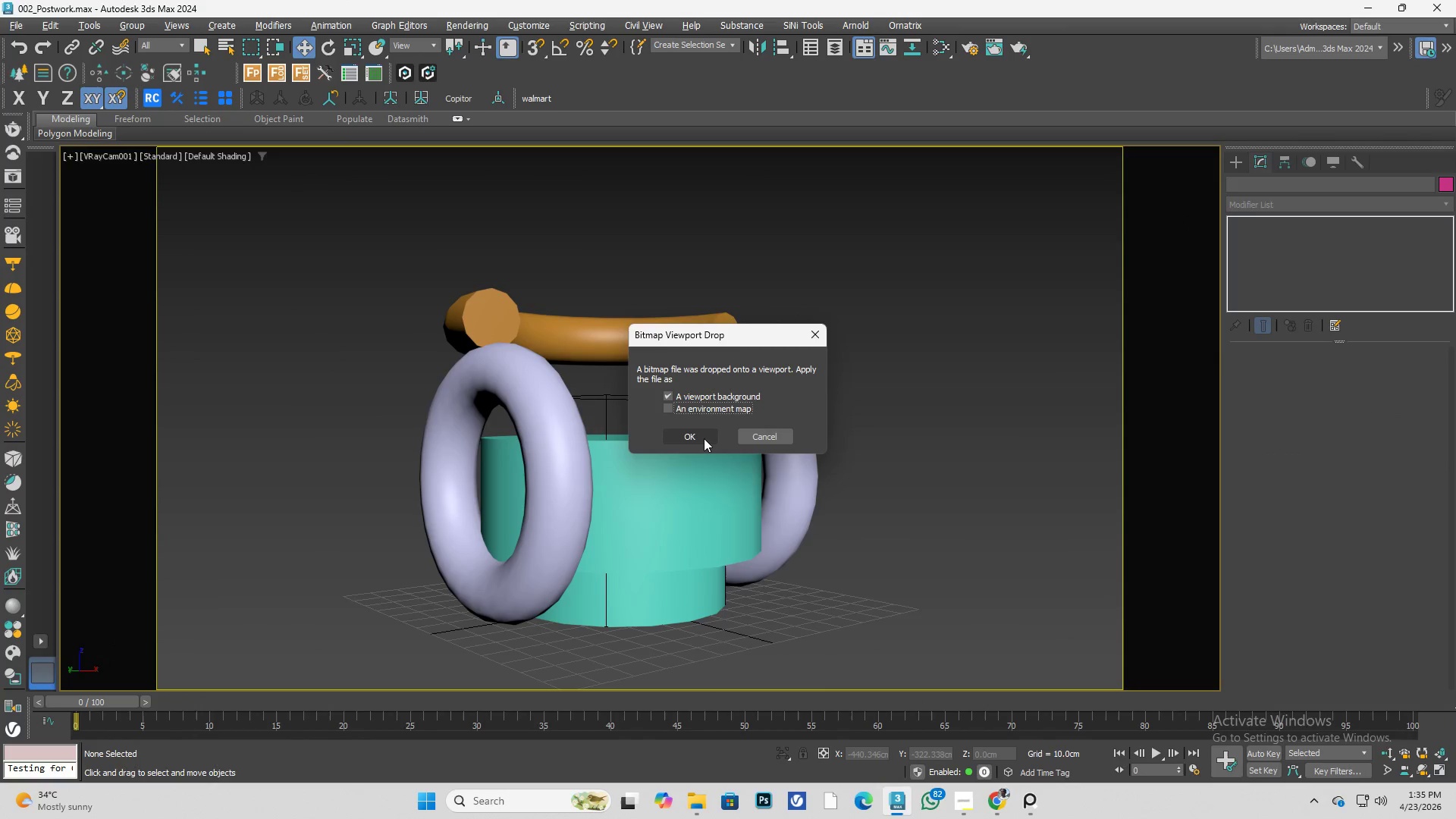 
left_click([704, 438])
 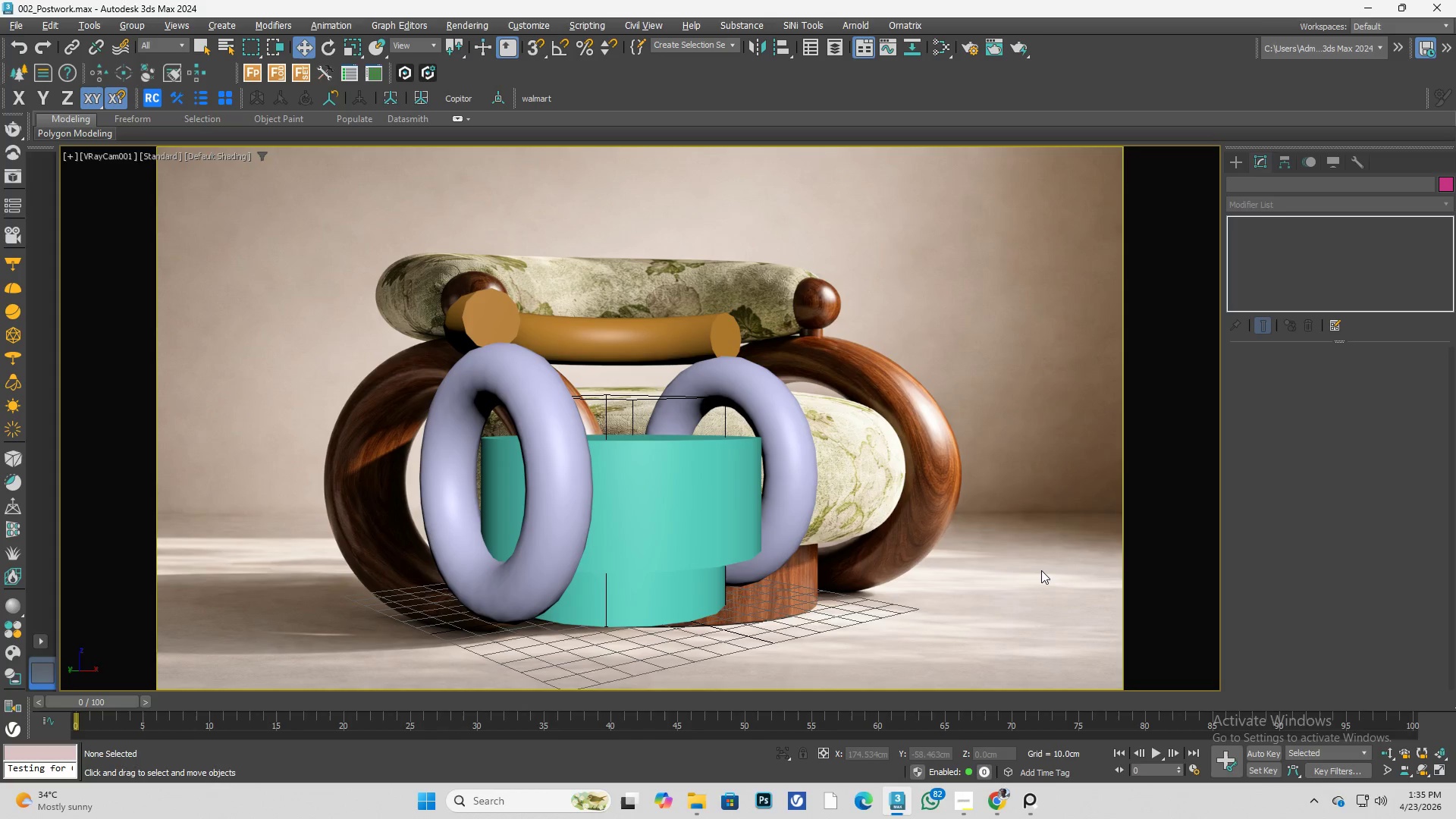 
key(Alt+AltLeft)
 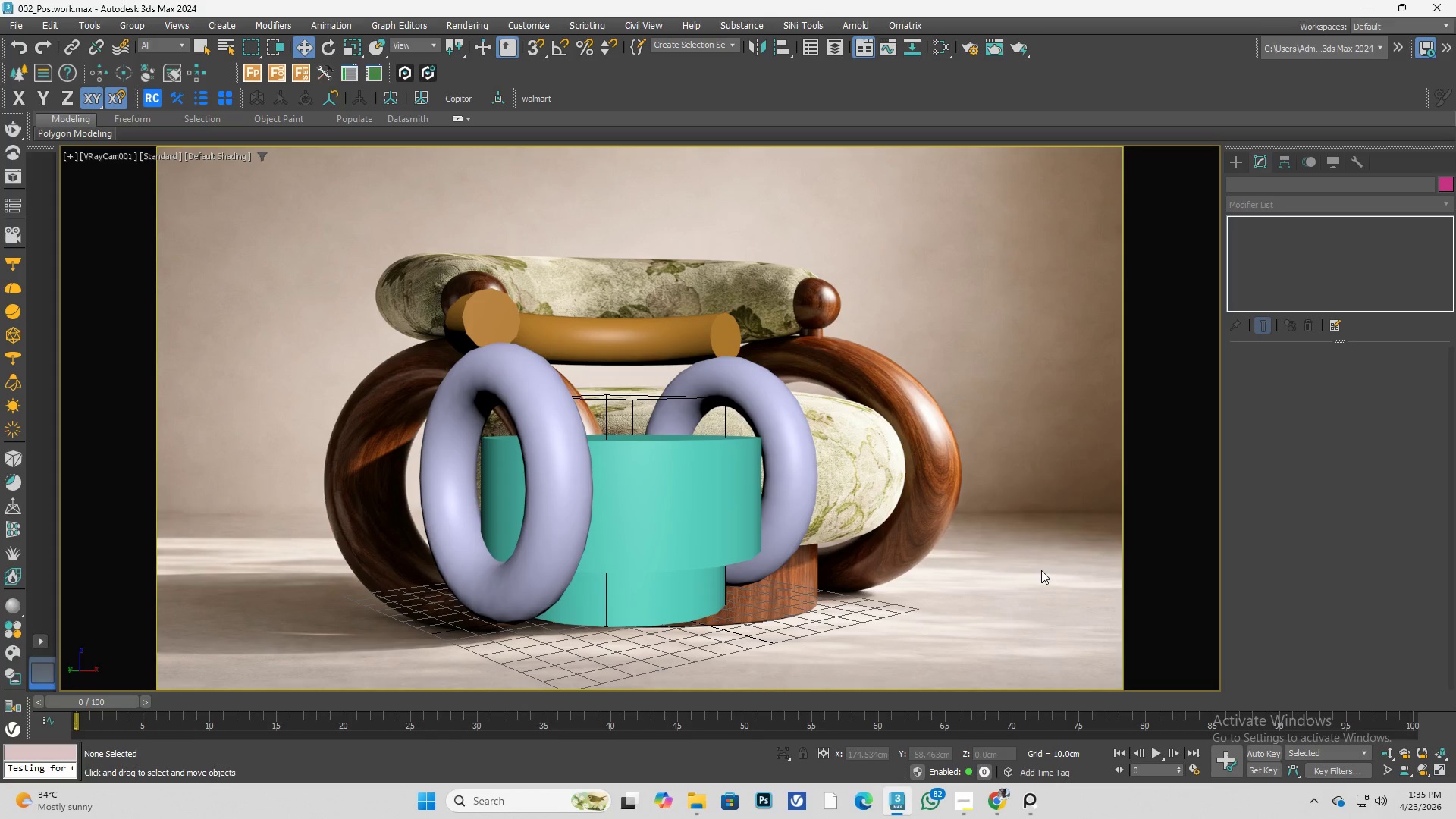 
key(Alt+W)
 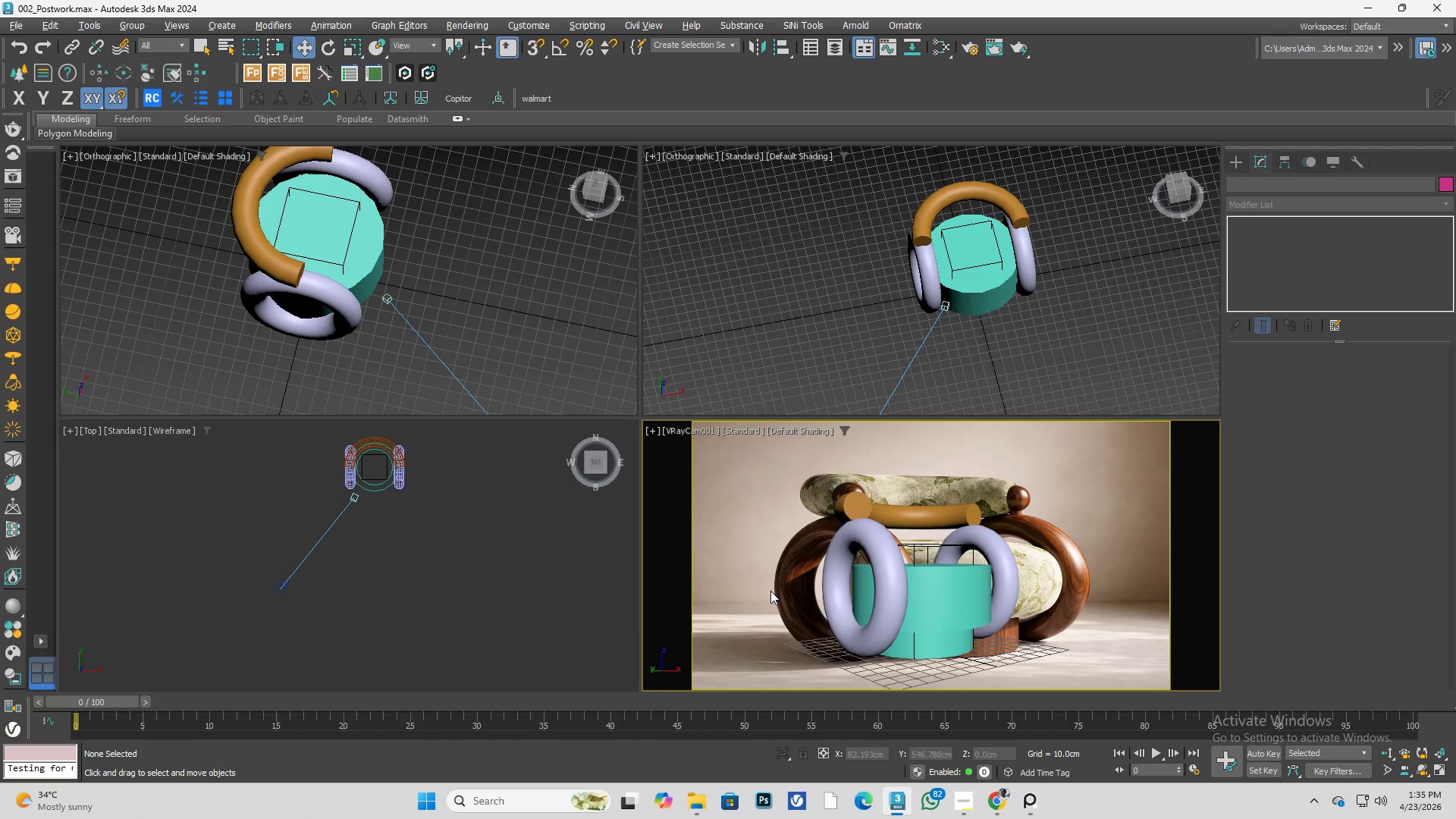 
key(Alt+AltLeft)
 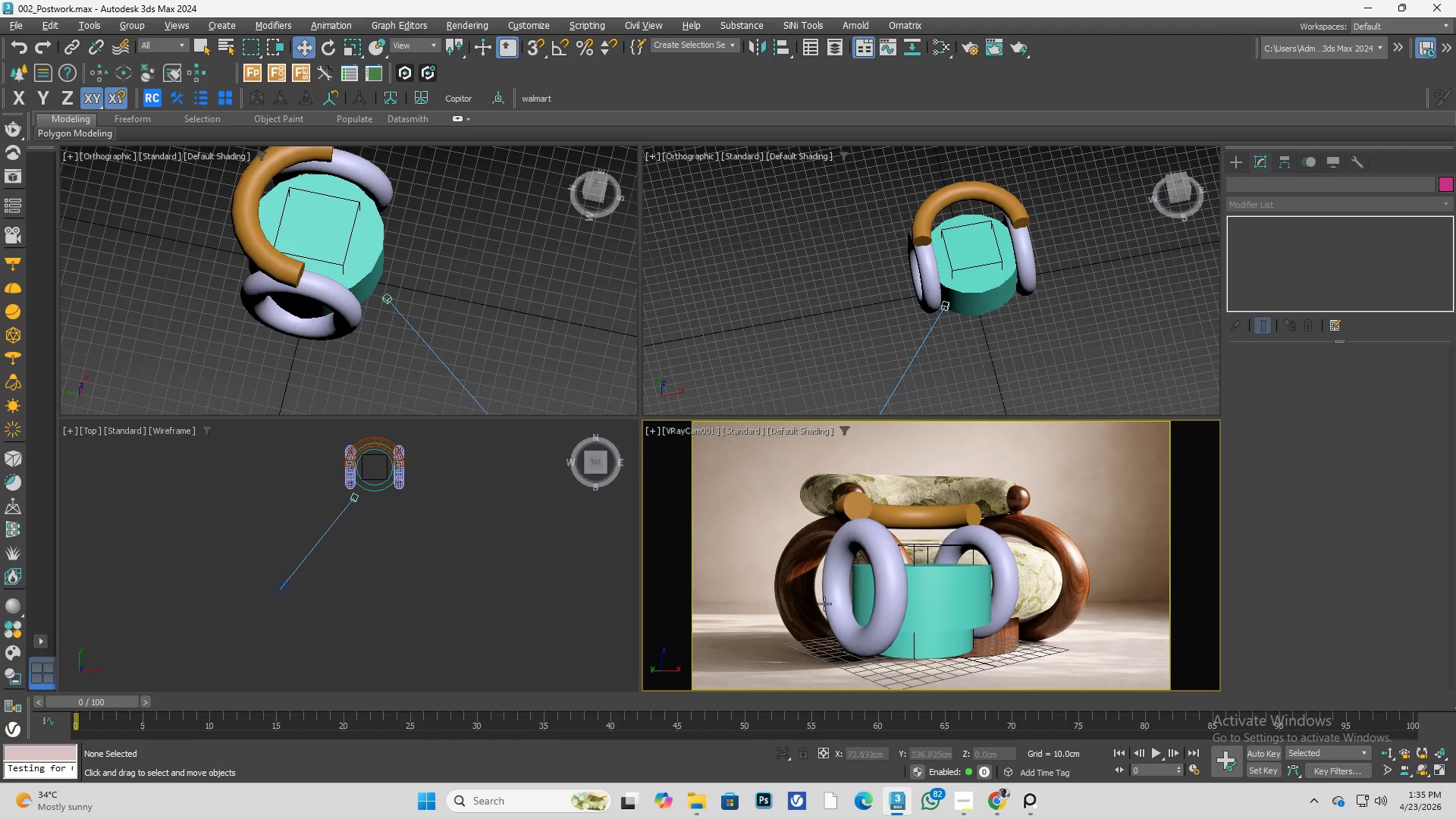 
key(Alt+W)
 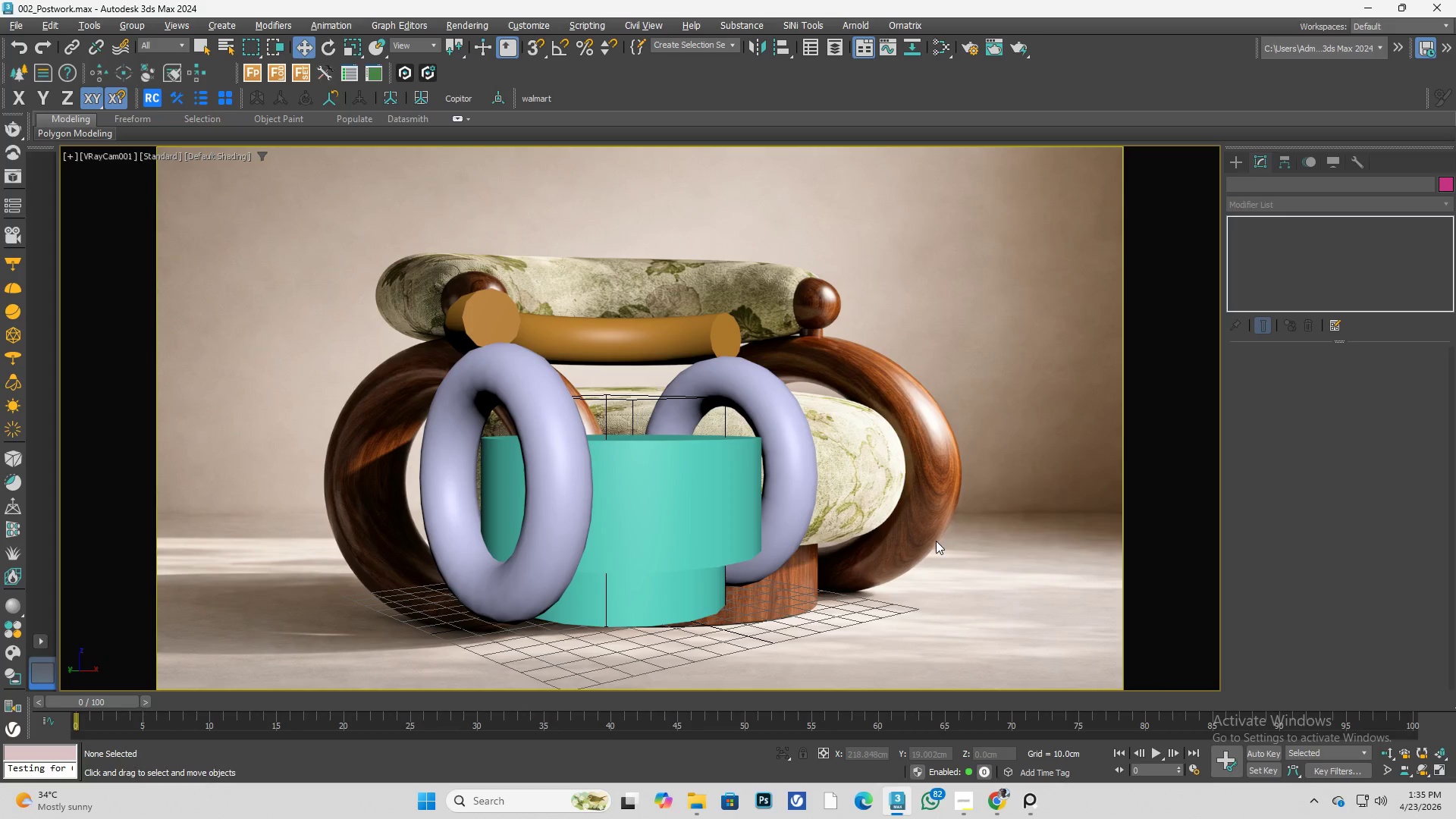 
key(Alt+AltLeft)
 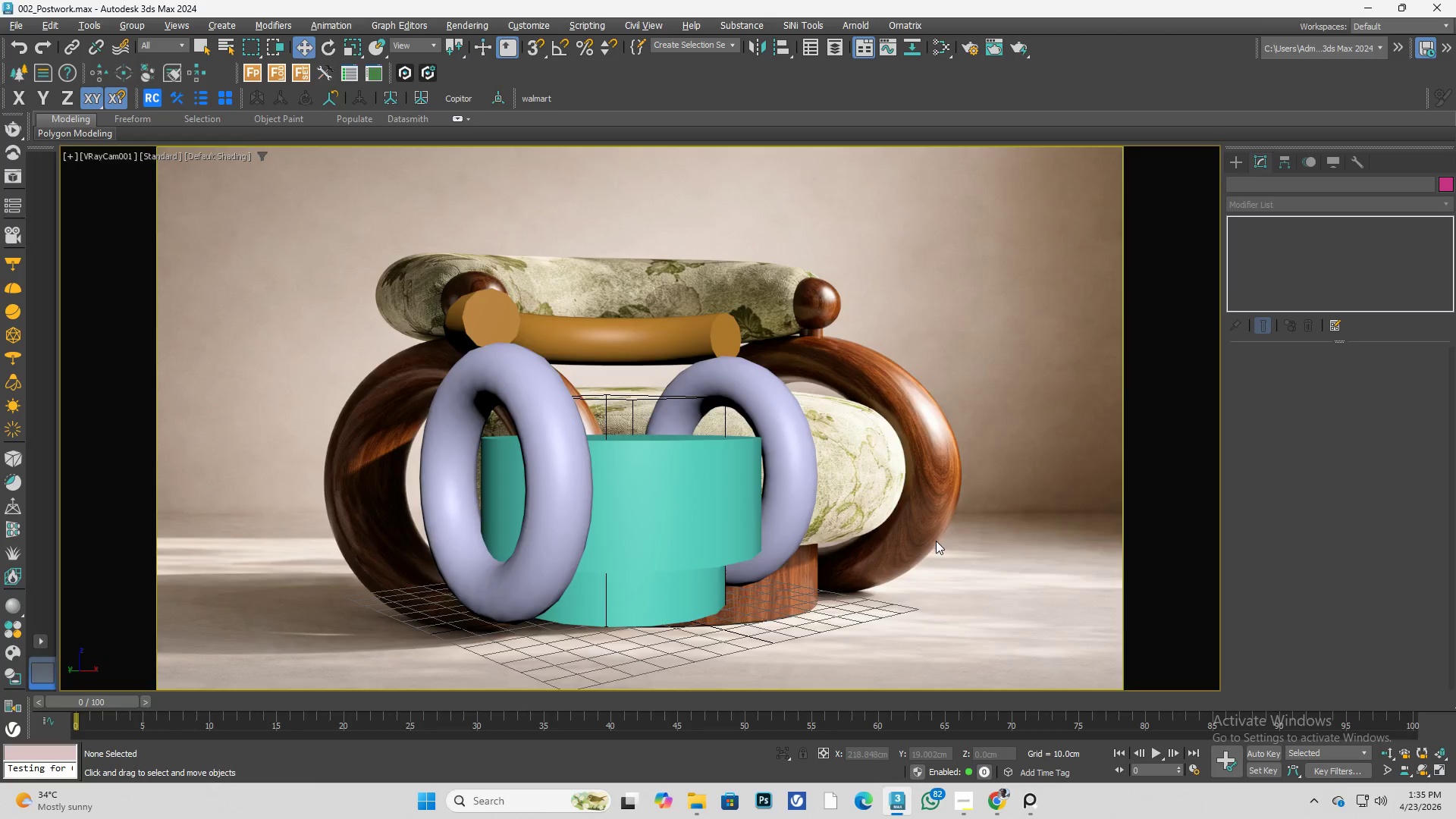 
key(Alt+W)
 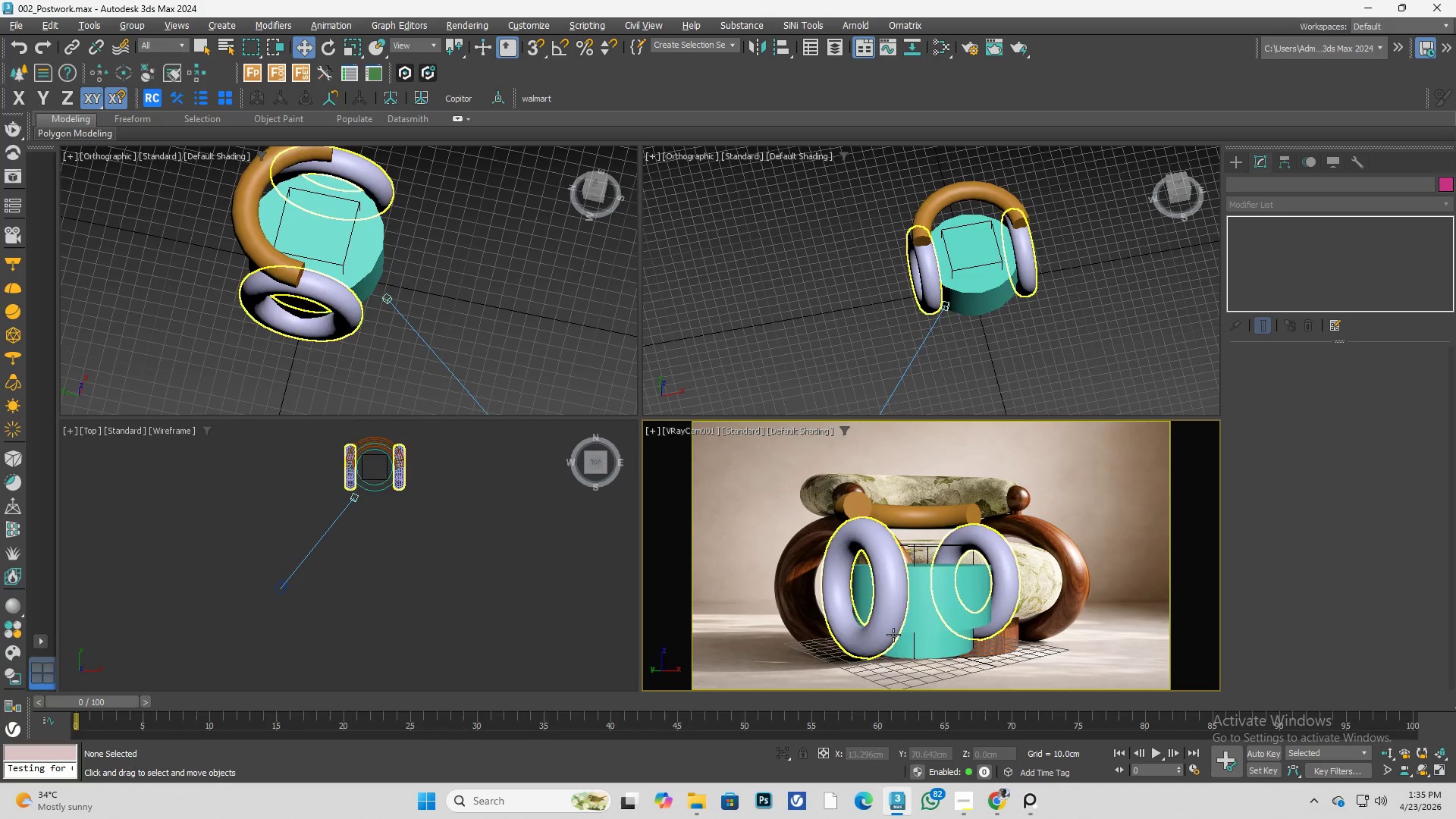 
wait(6.52)
 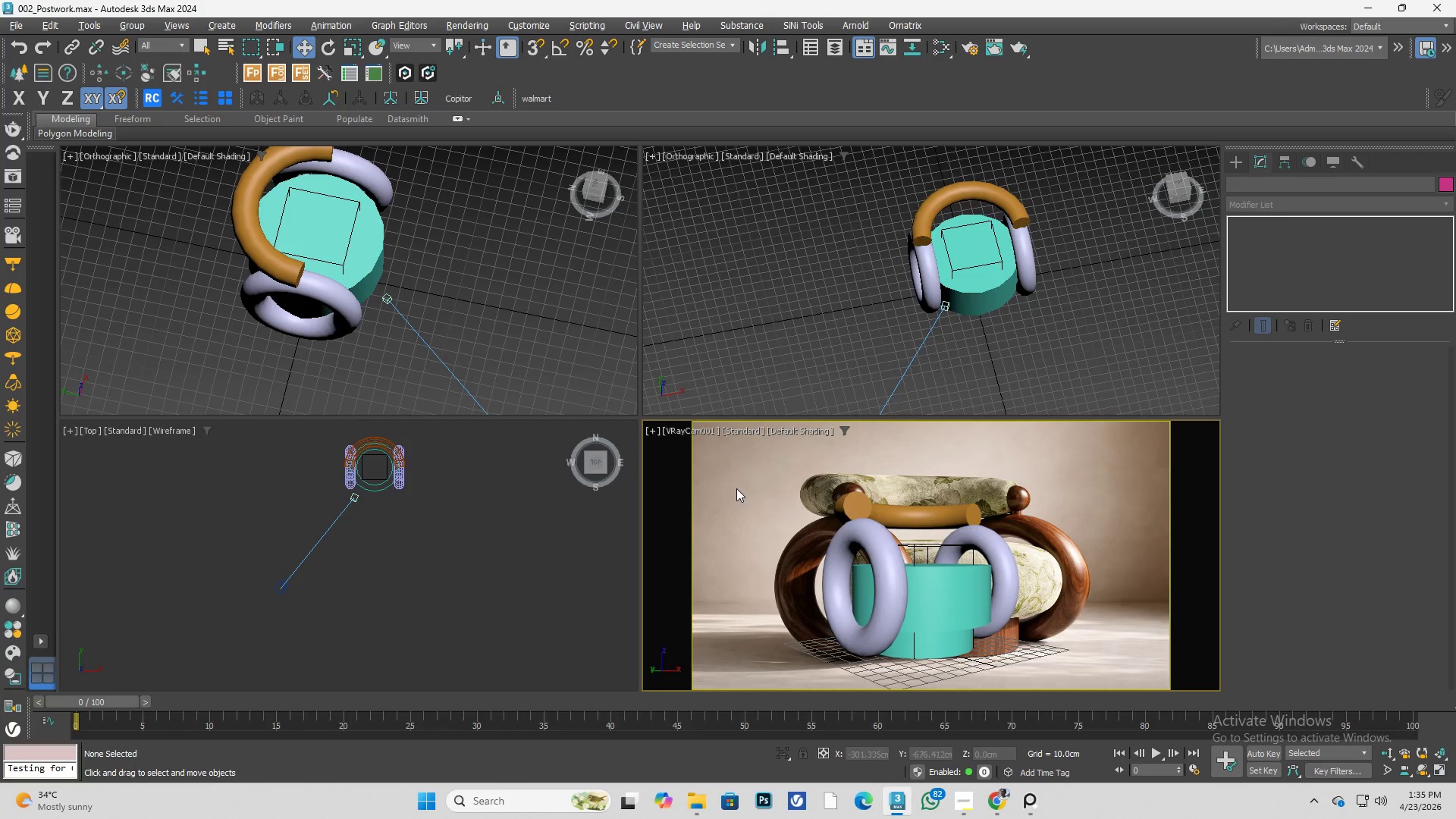 
left_click([1392, 752])
 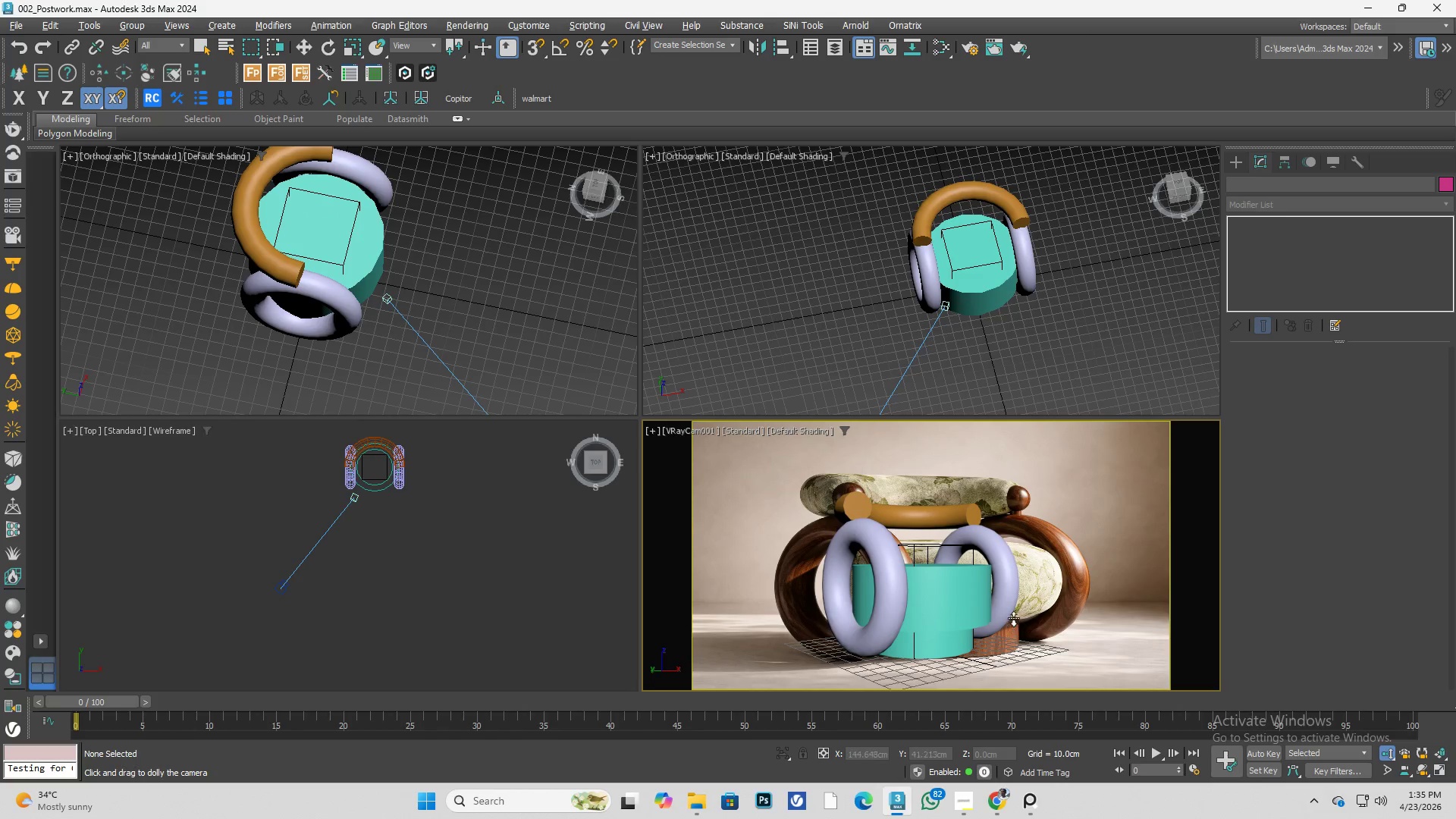 
left_click_drag(start_coordinate=[1015, 610], to_coordinate=[1007, 583])
 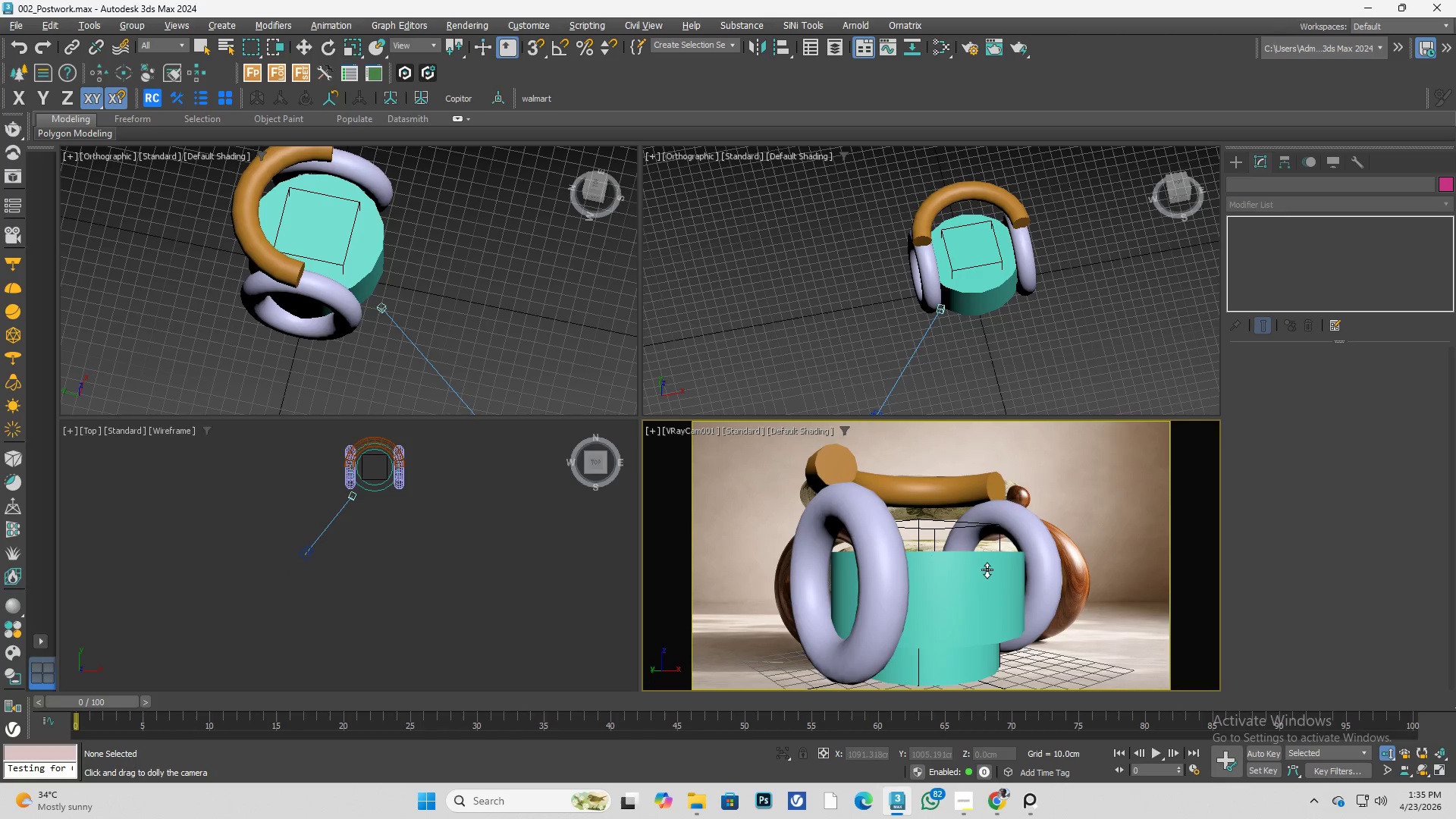 
left_click_drag(start_coordinate=[989, 548], to_coordinate=[995, 576])
 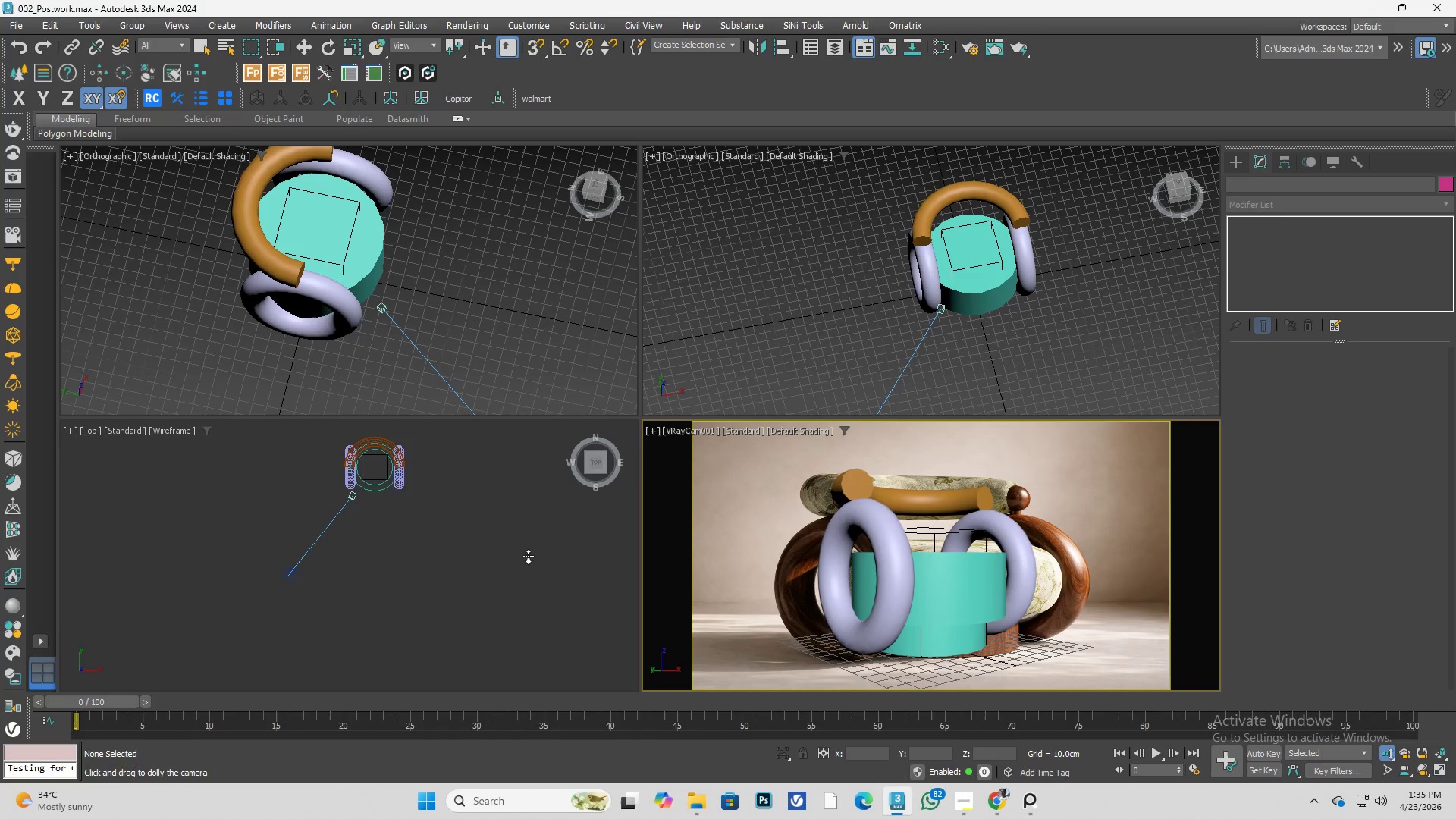 
right_click([500, 538])
 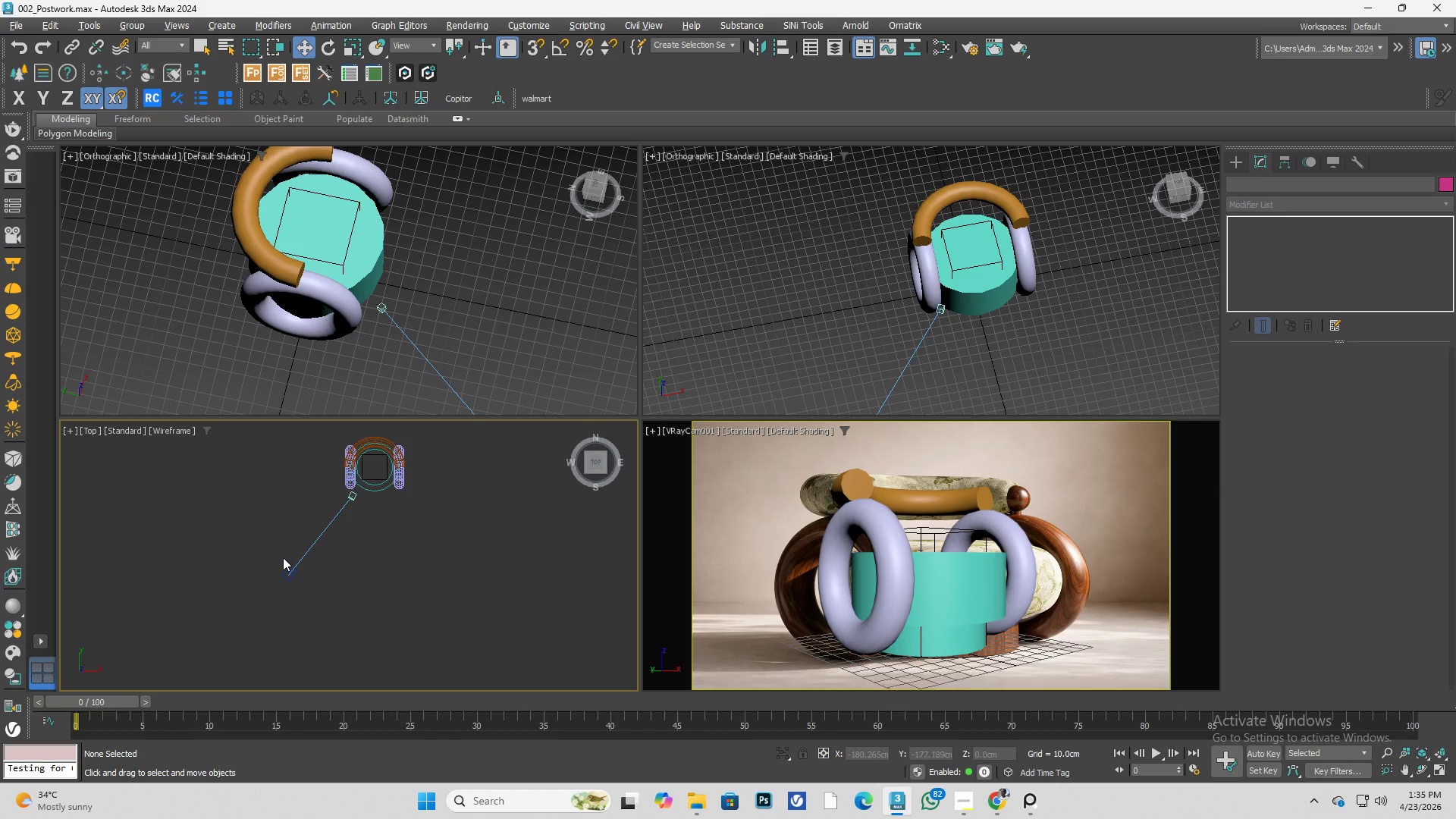 
scroll: coordinate [281, 578], scroll_direction: up, amount: 4.0
 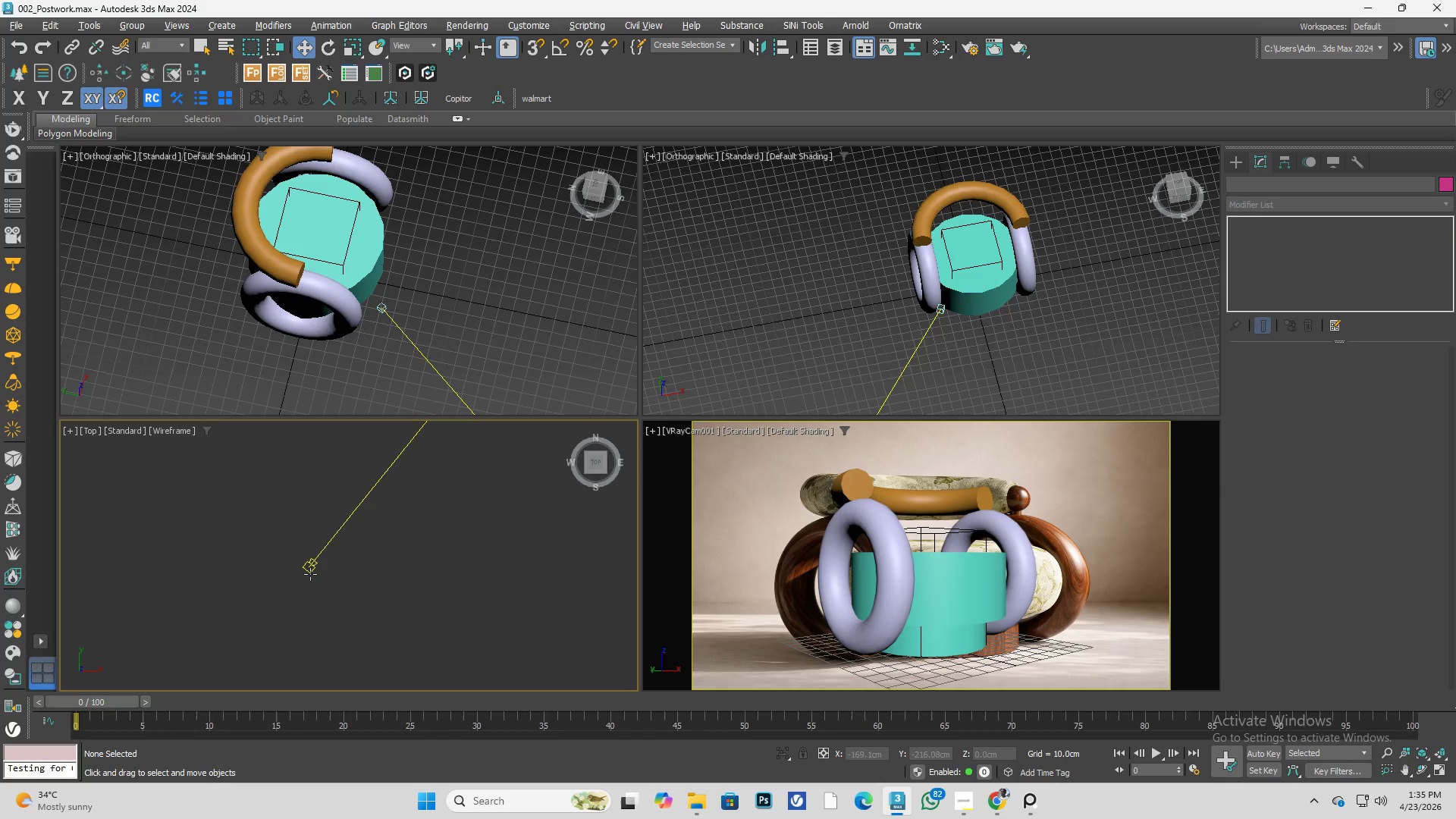 
left_click([310, 574])
 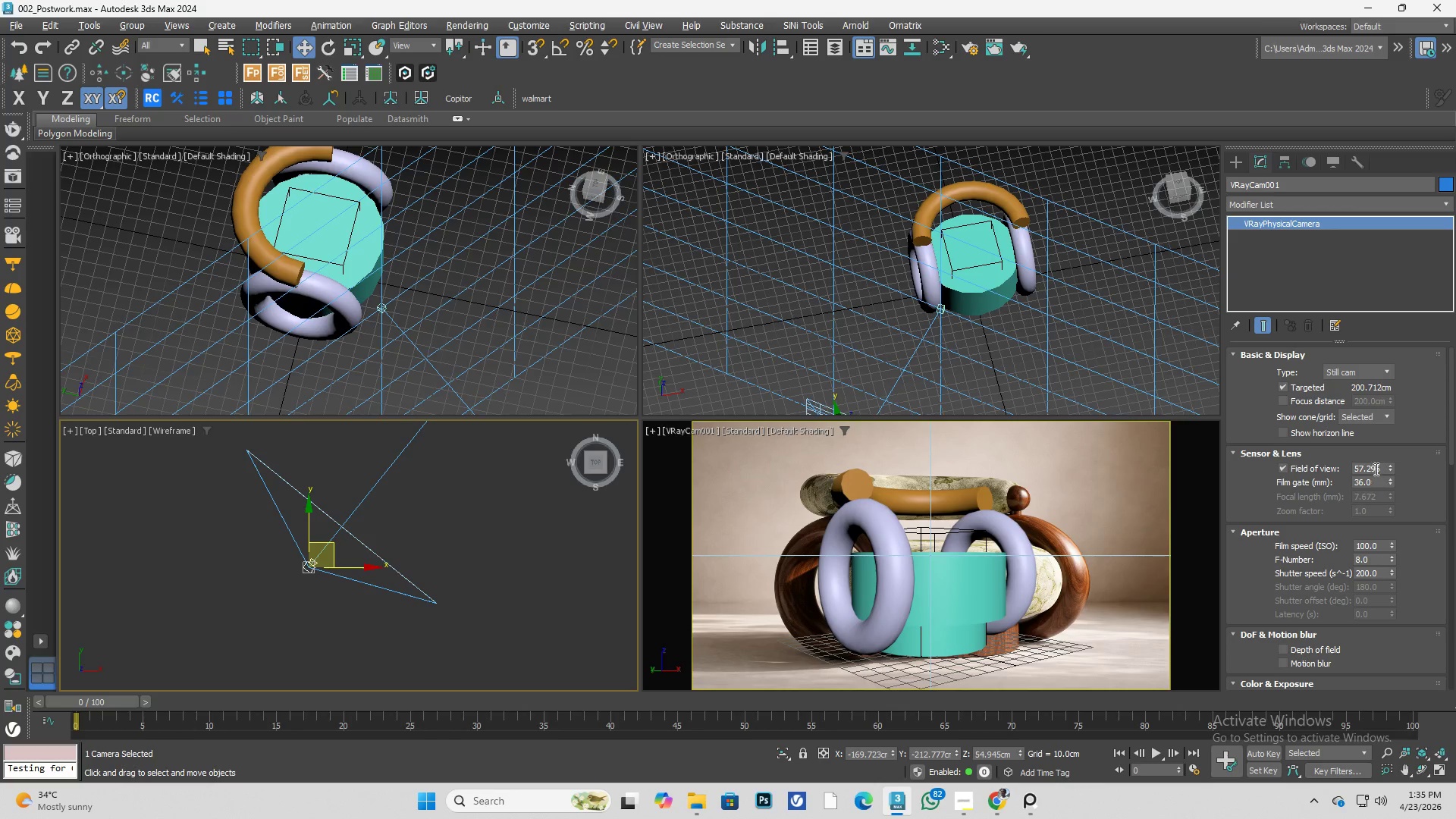 
wait(5.44)
 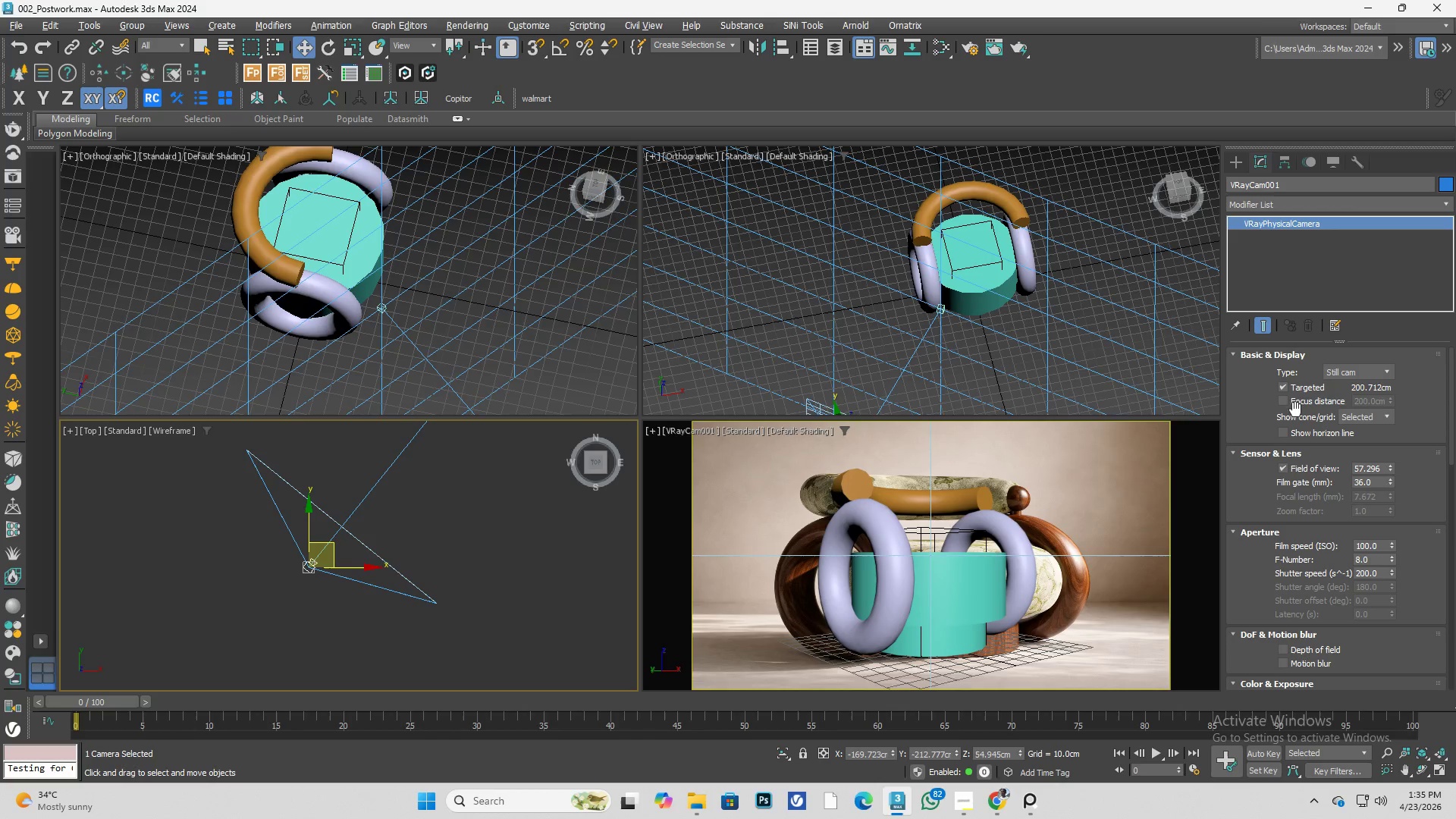 
left_click_drag(start_coordinate=[1394, 469], to_coordinate=[1407, 492])
 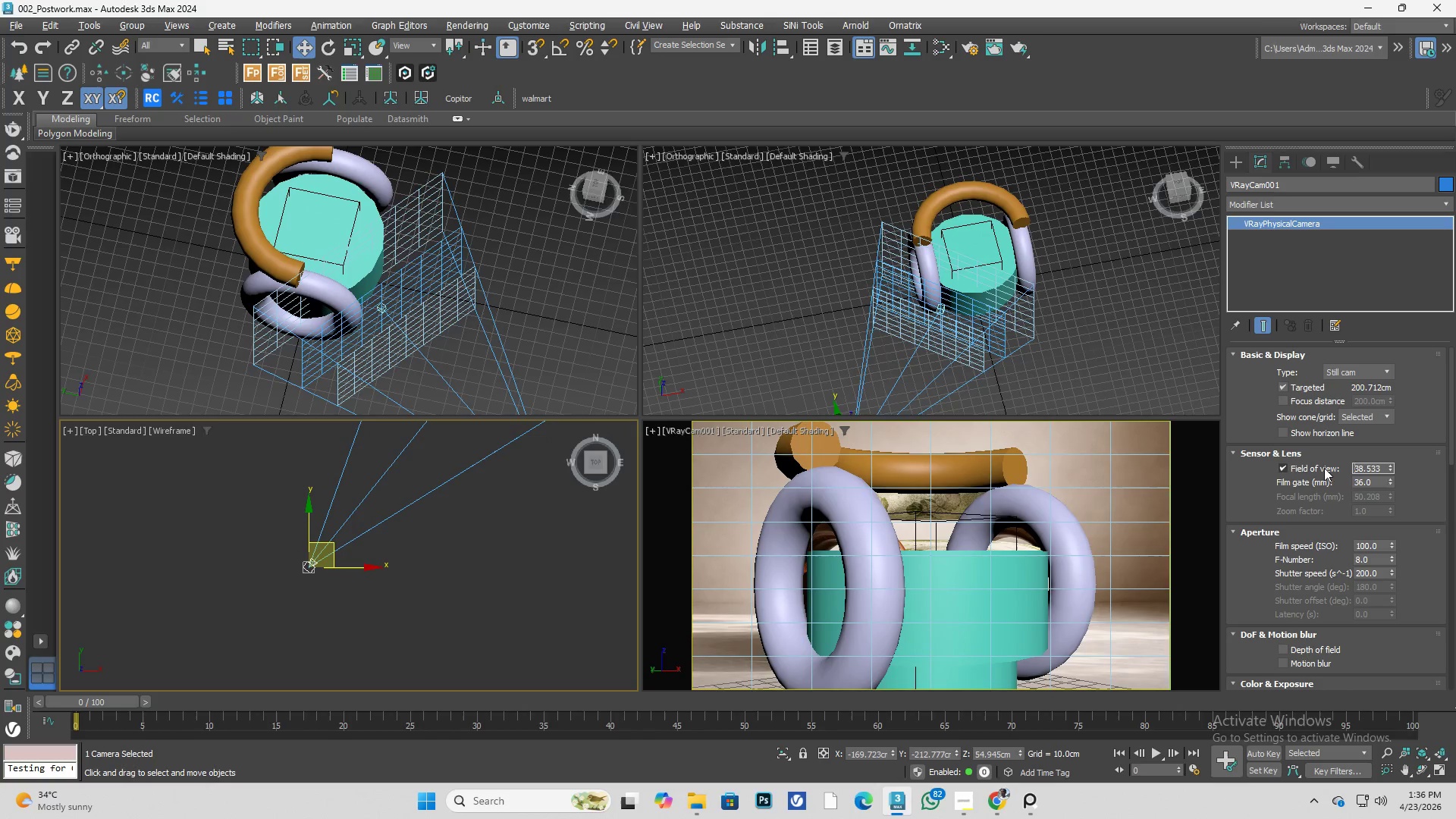 
left_click([1324, 468])
 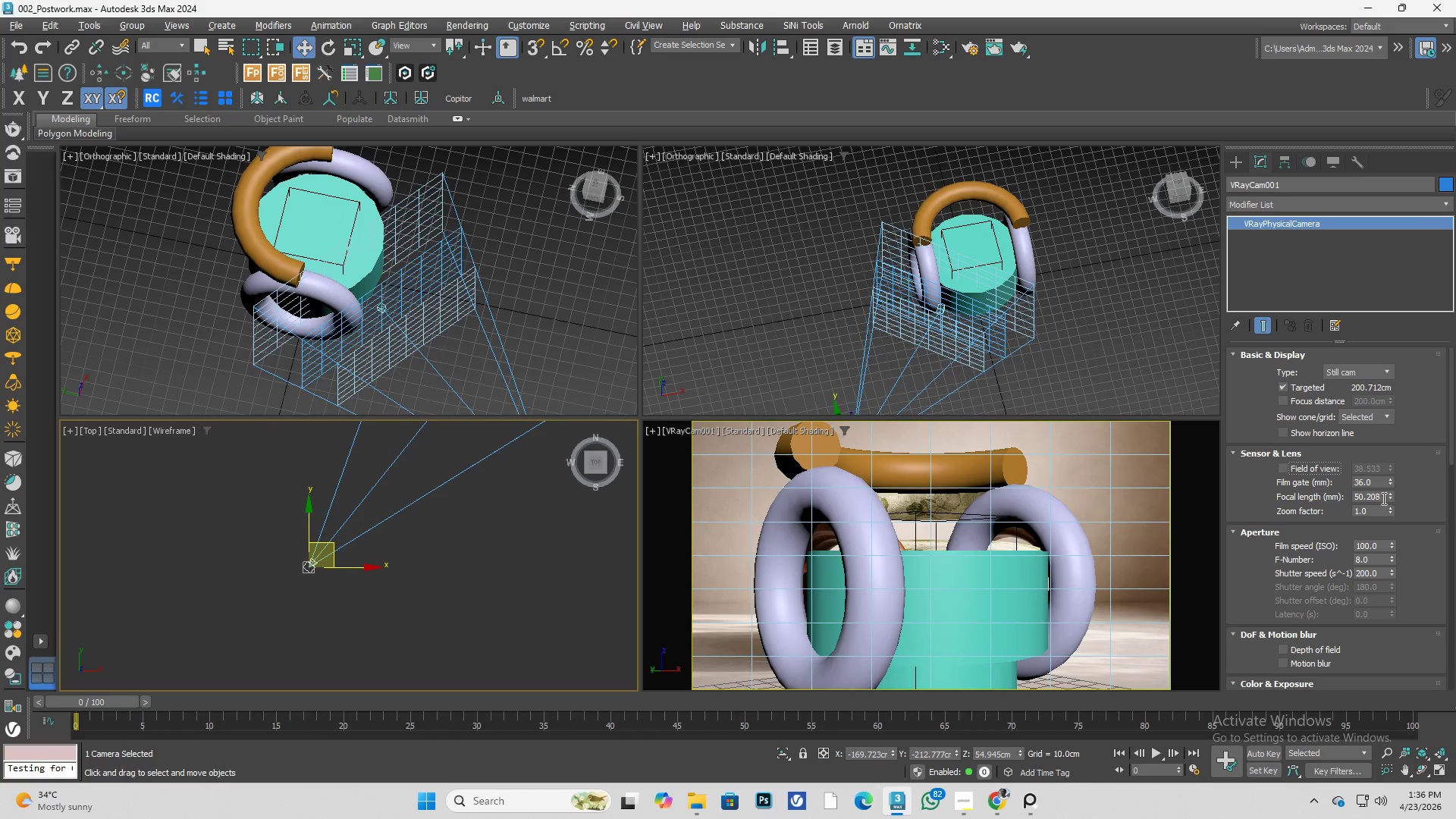 
left_click_drag(start_coordinate=[1392, 497], to_coordinate=[1401, 518])
 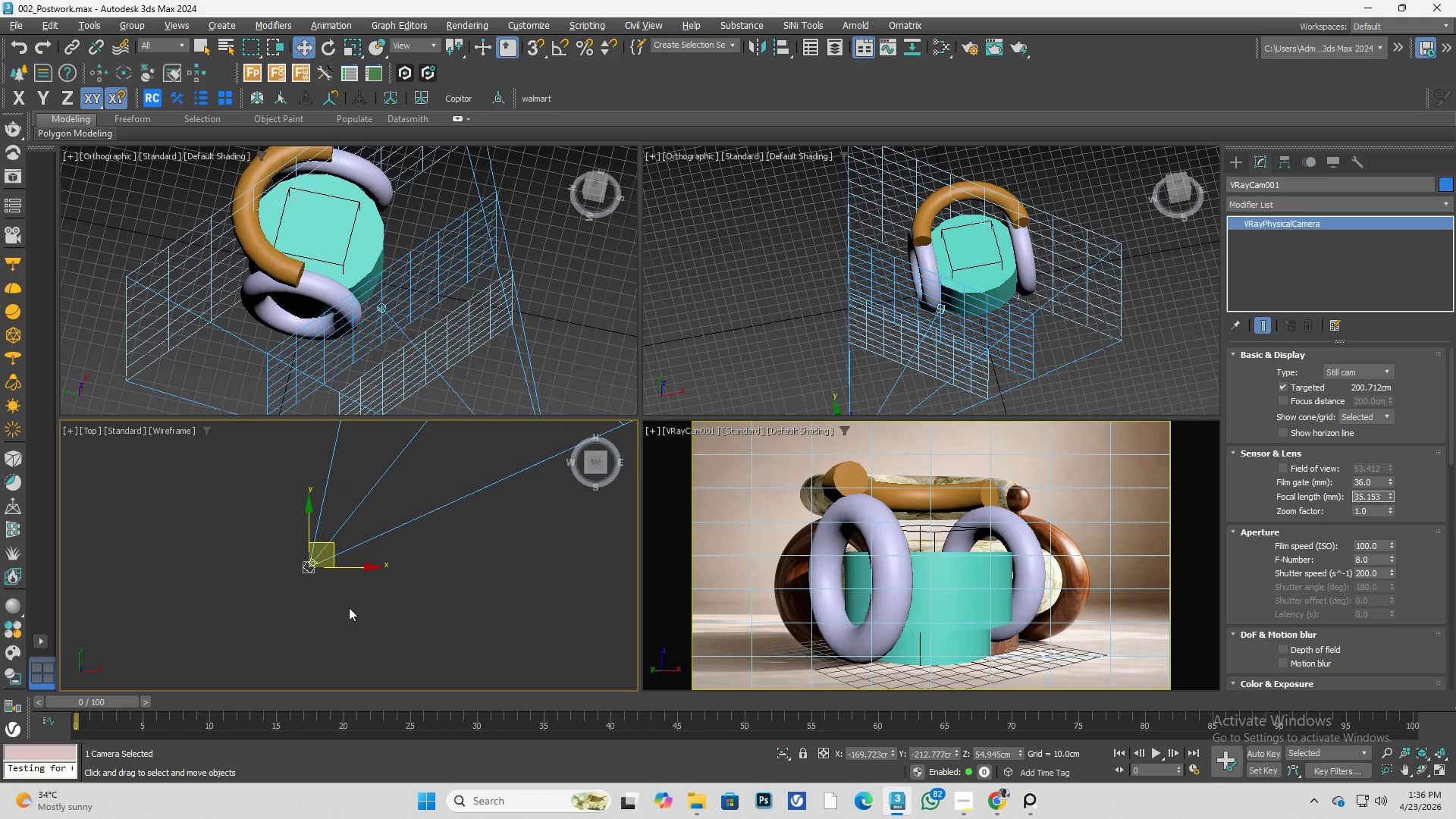 
left_click([349, 607])
 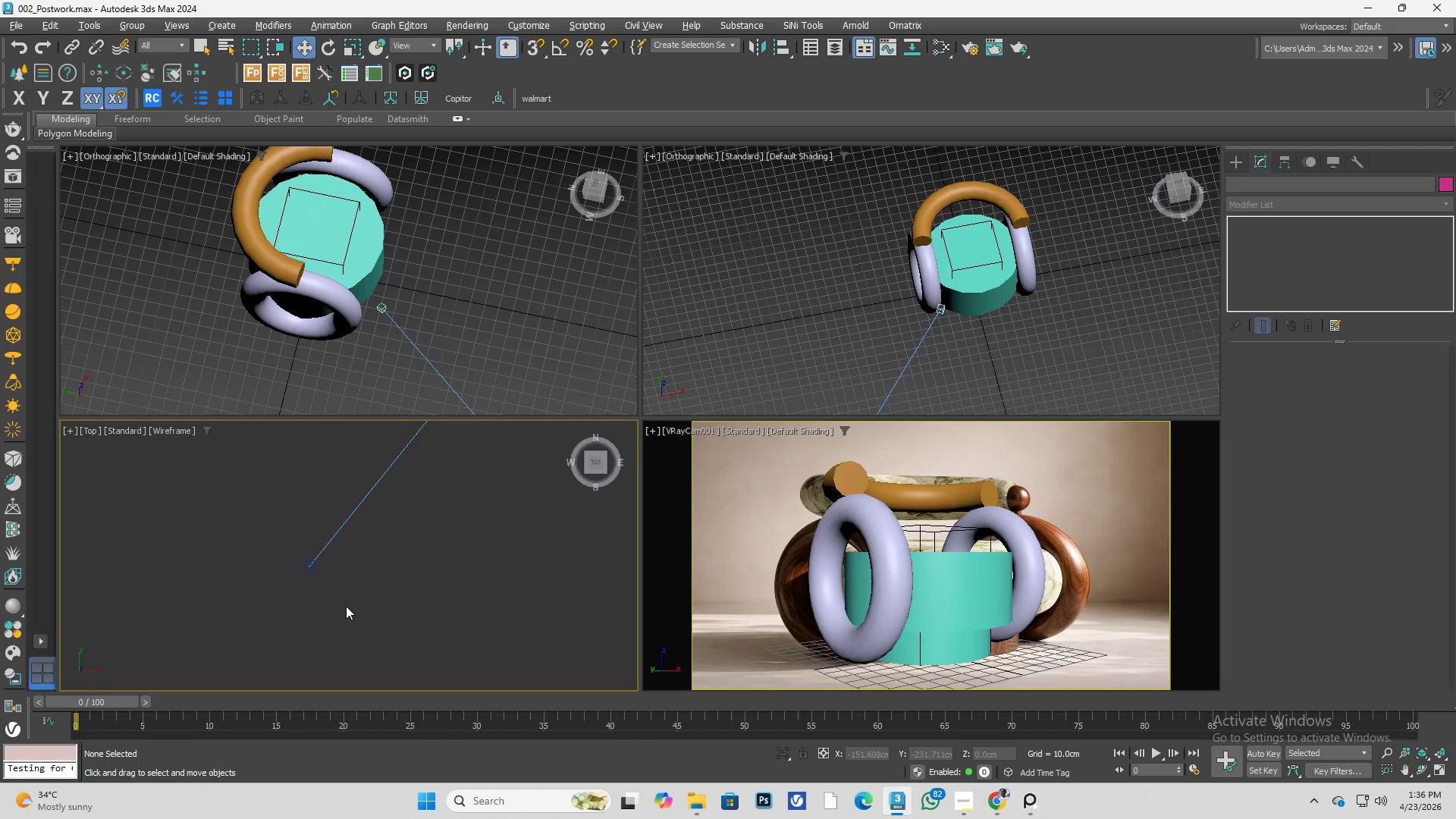 
scroll: coordinate [352, 607], scroll_direction: down, amount: 3.0
 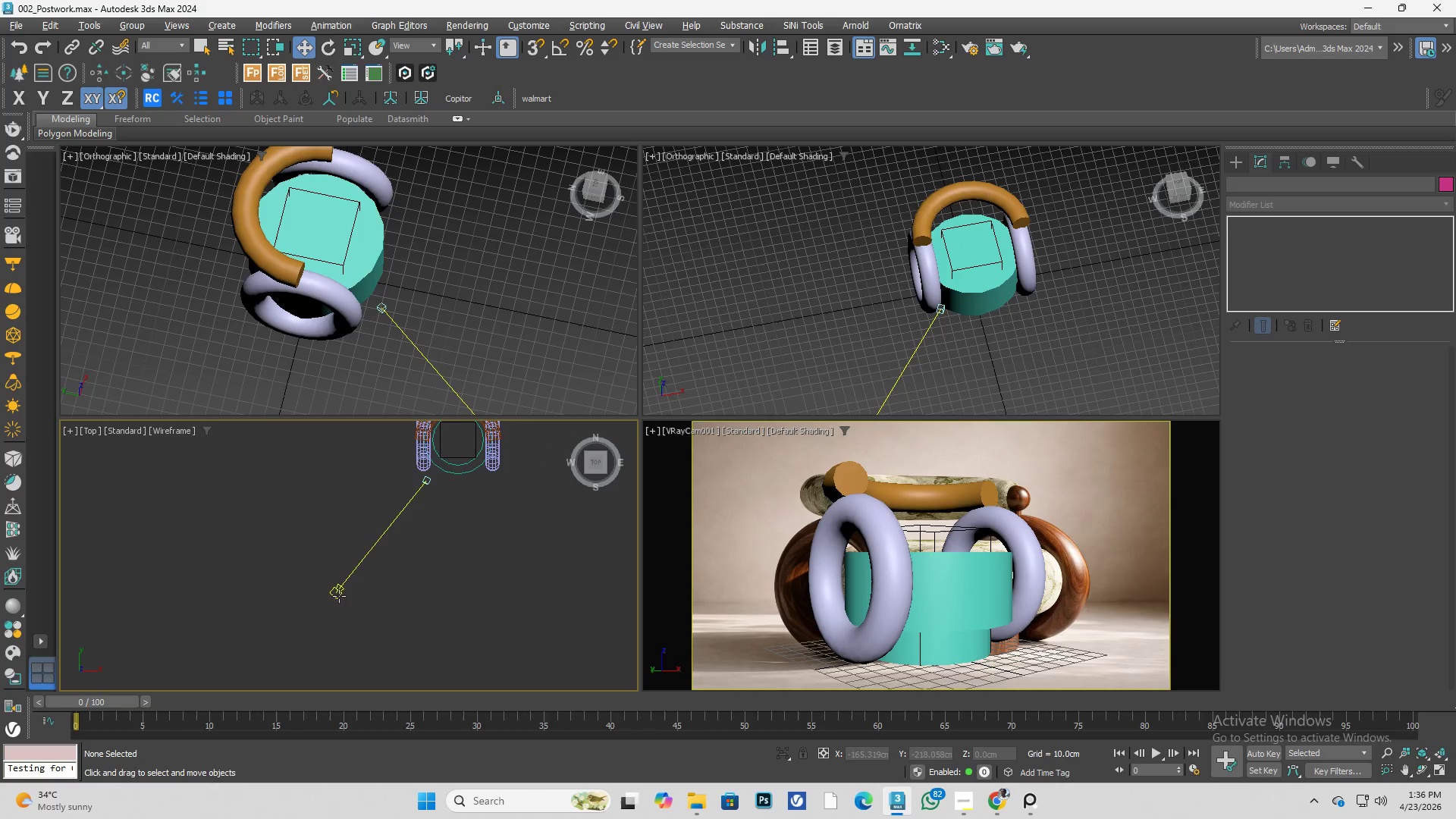 
left_click([339, 595])
 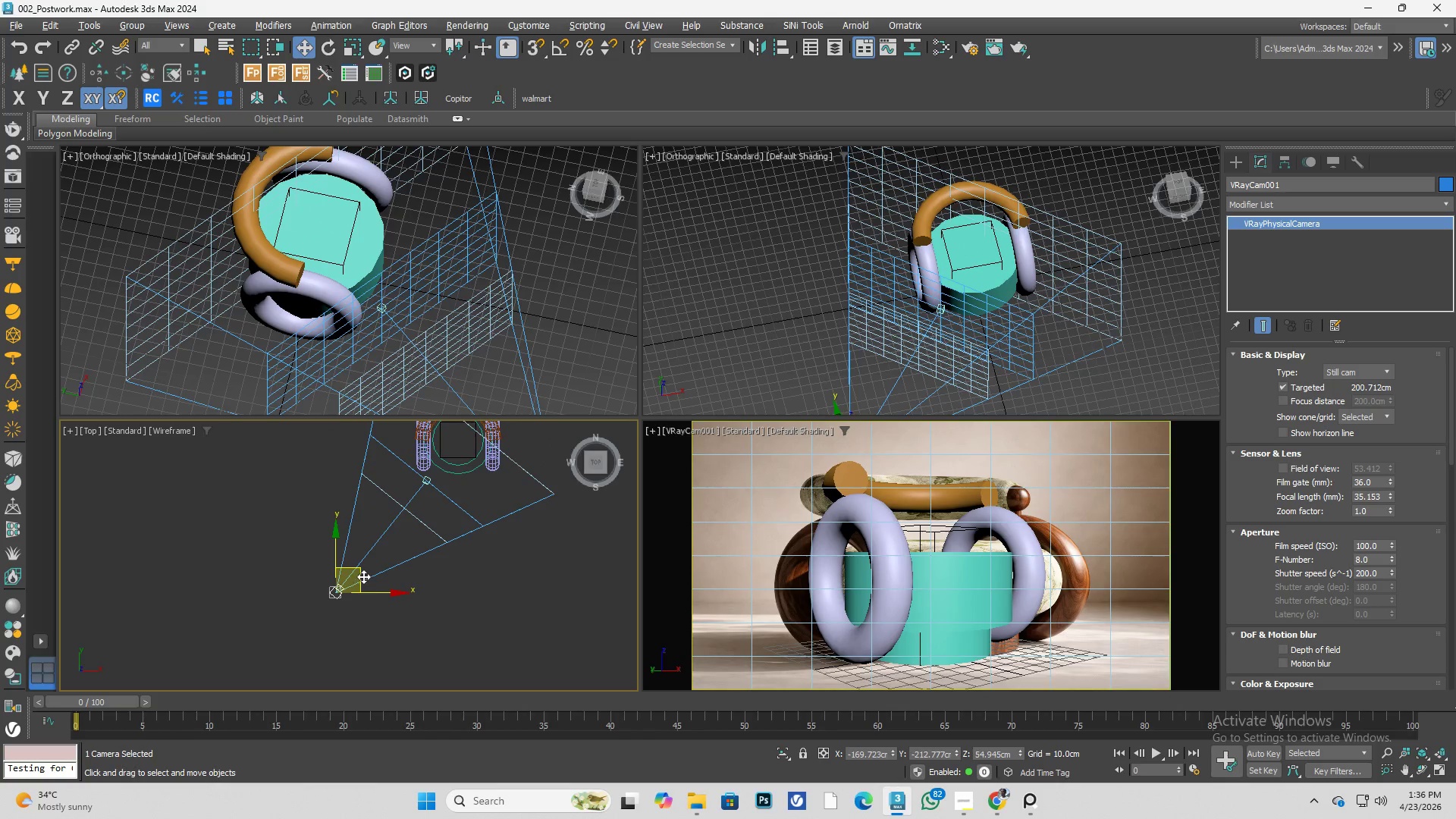 
left_click_drag(start_coordinate=[363, 576], to_coordinate=[339, 563])
 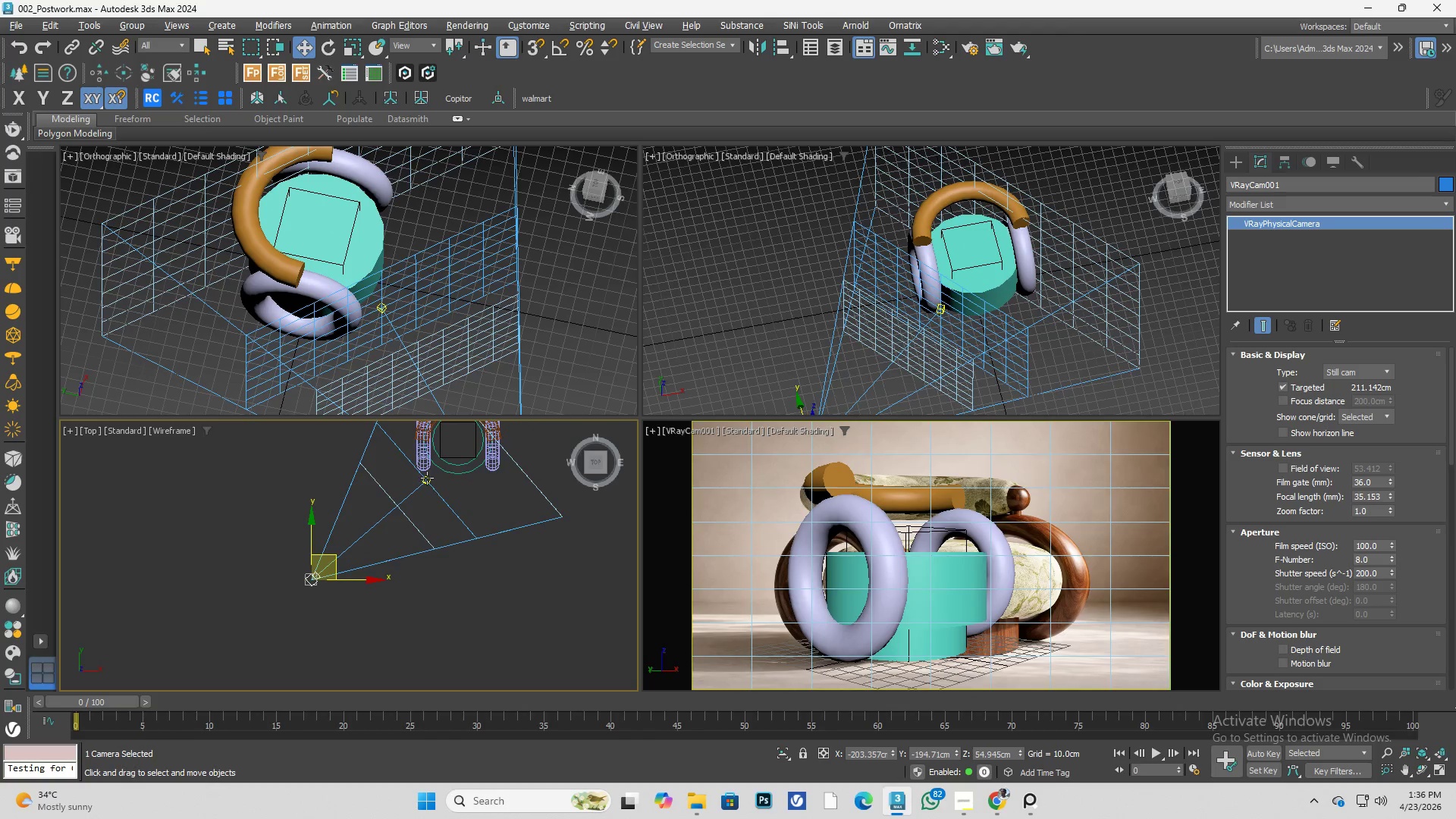 
left_click([427, 476])
 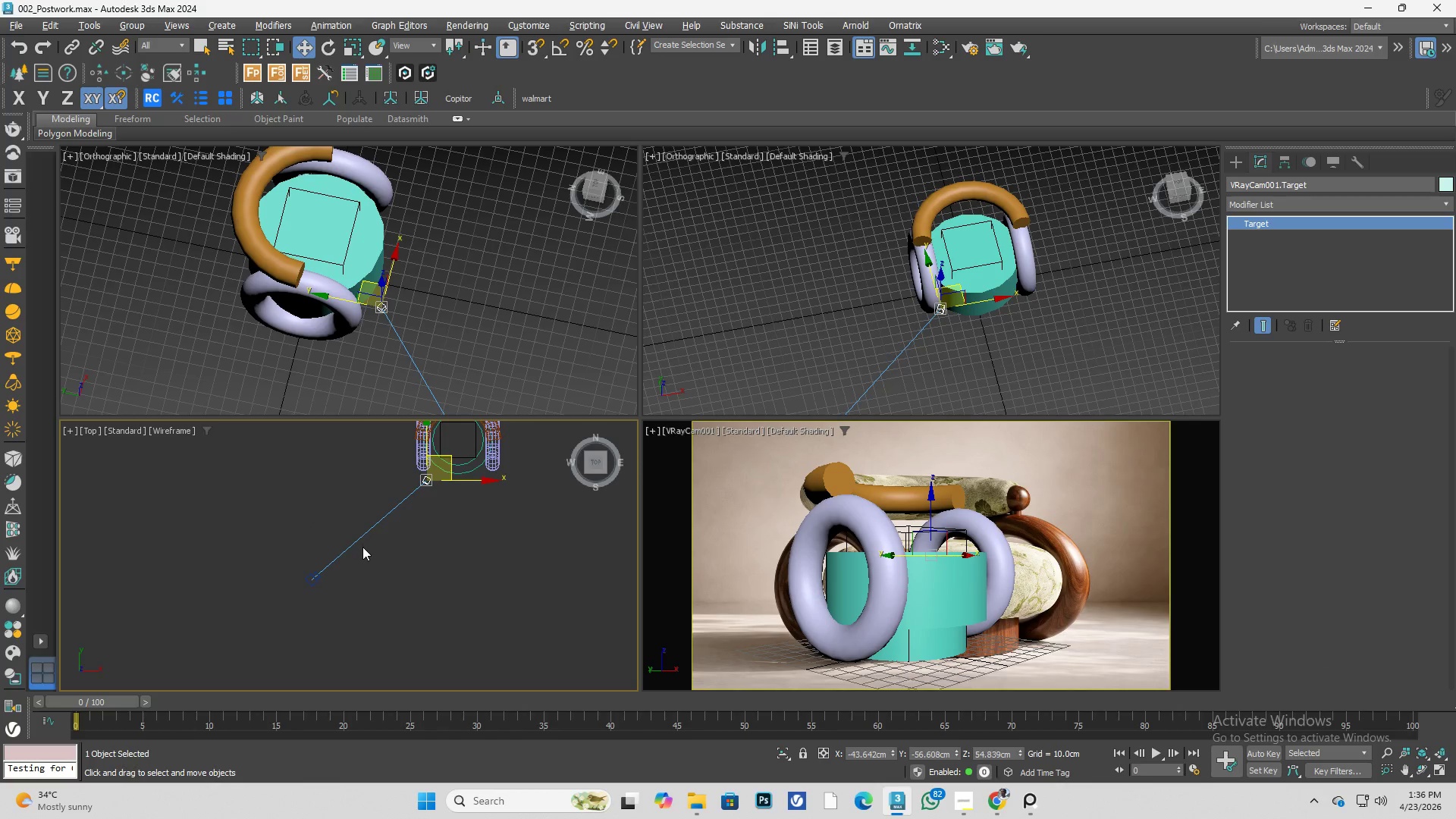 
double_click([361, 538])
 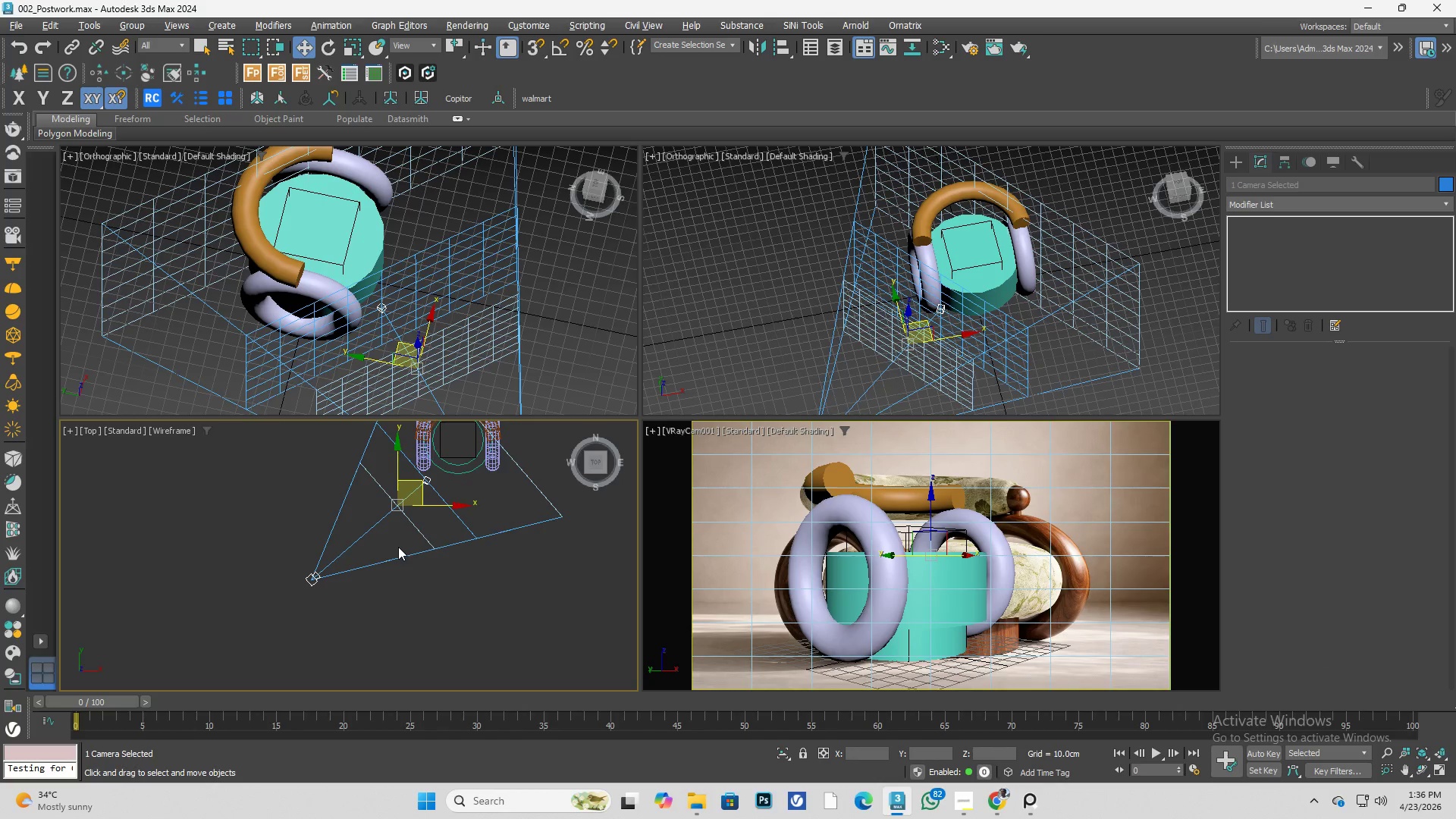 
key(F)
 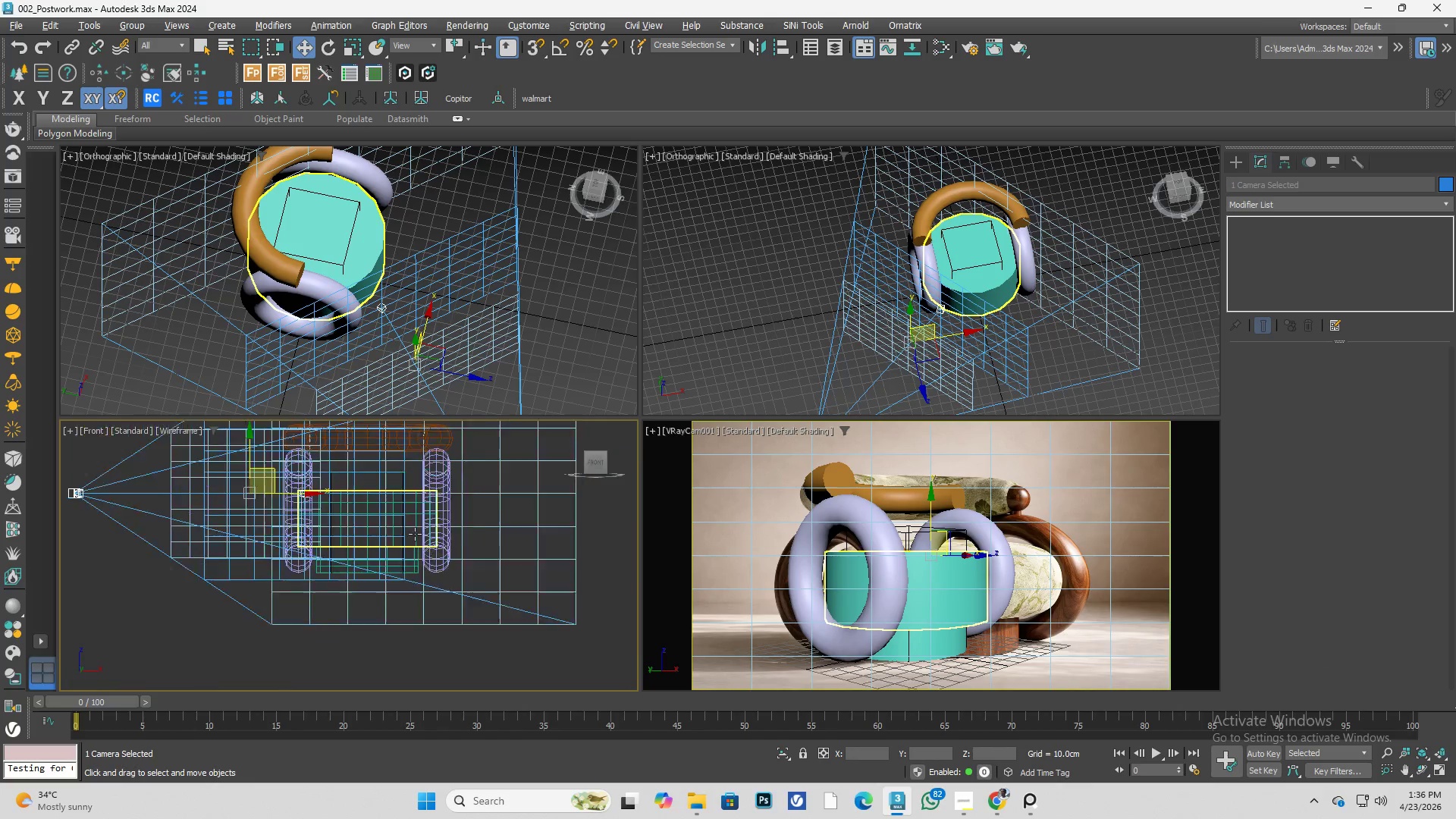 
scroll: coordinate [415, 534], scroll_direction: down, amount: 3.0
 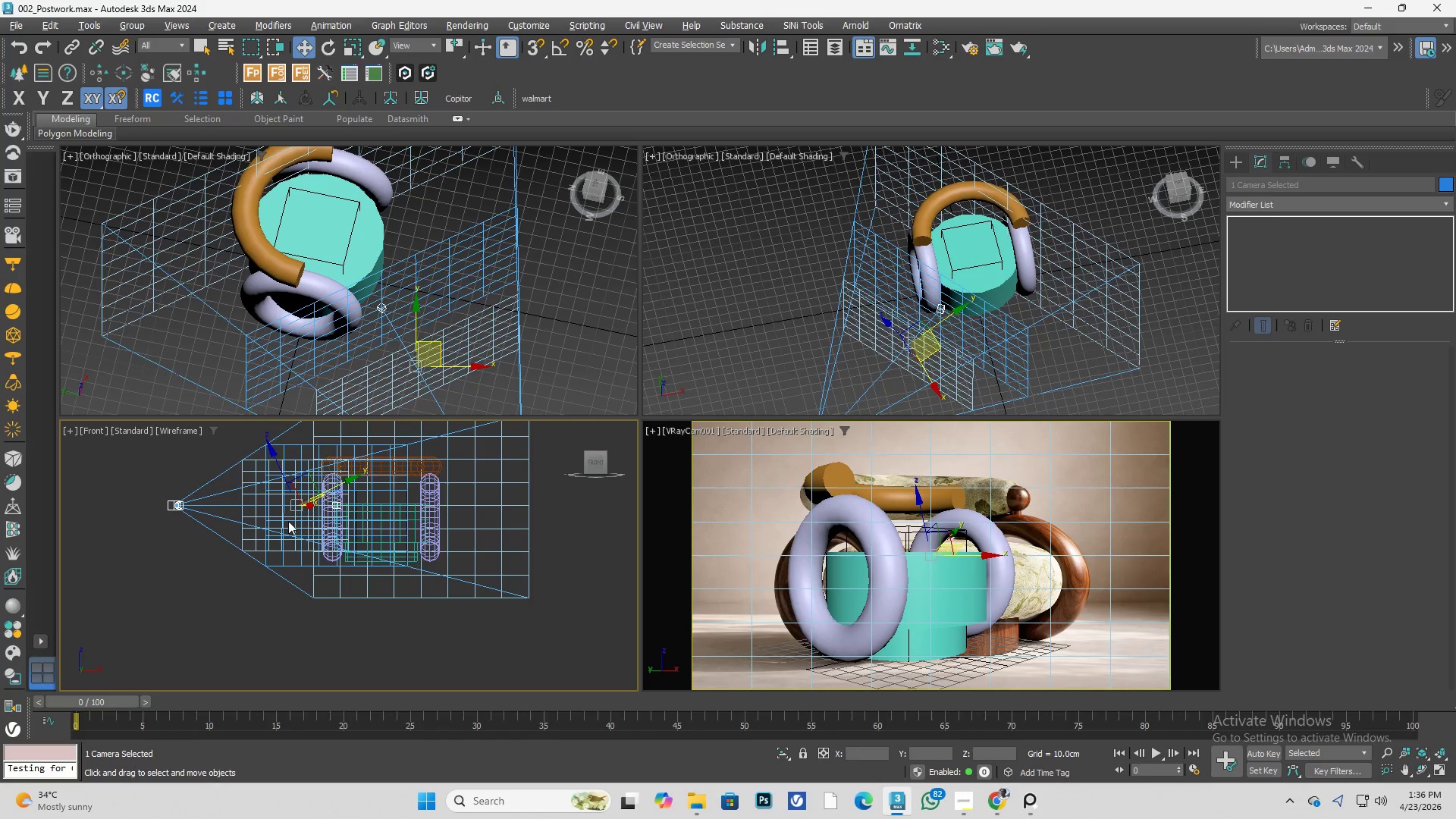 
key(W)
 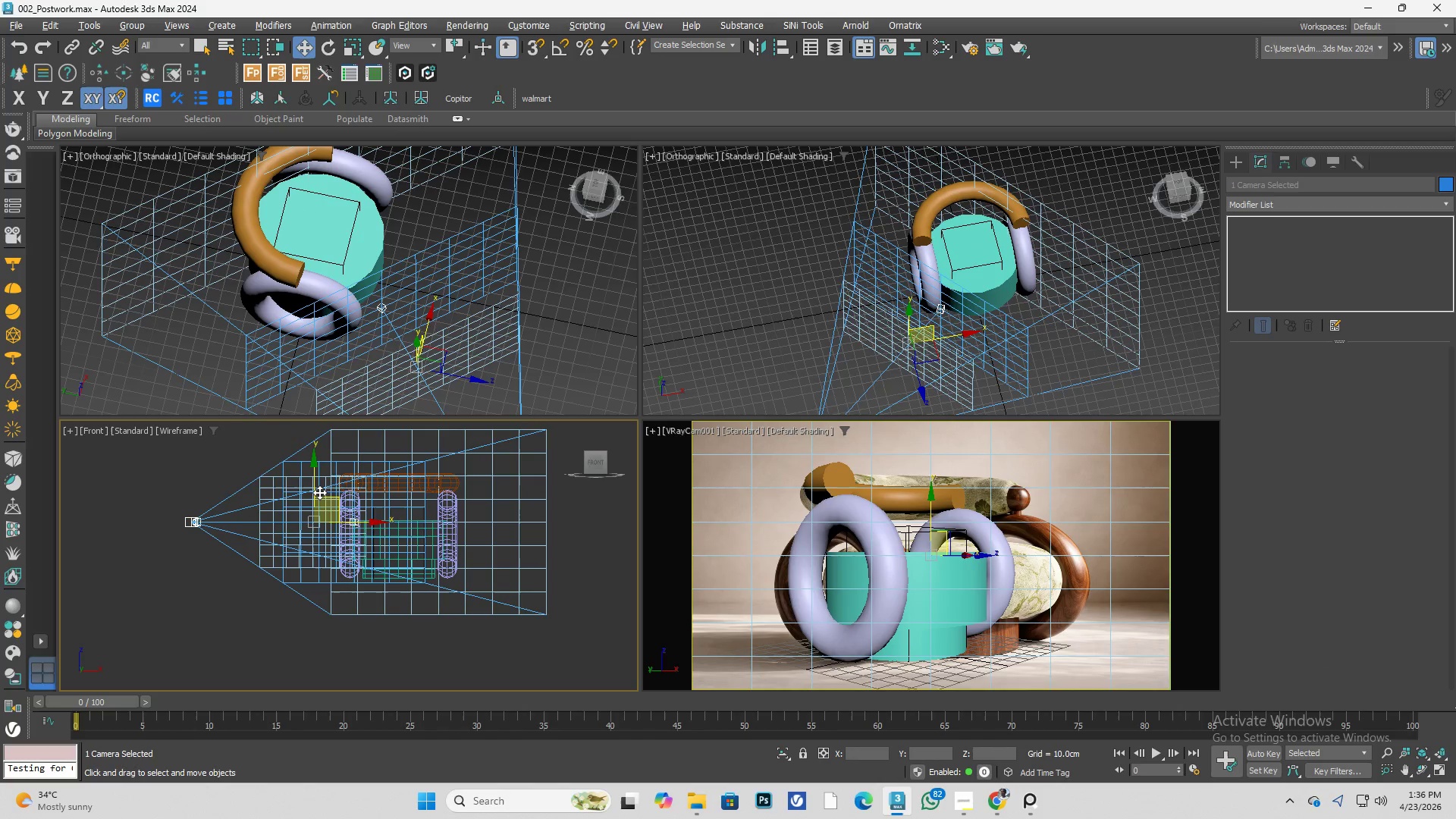 
left_click_drag(start_coordinate=[316, 491], to_coordinate=[320, 492])
 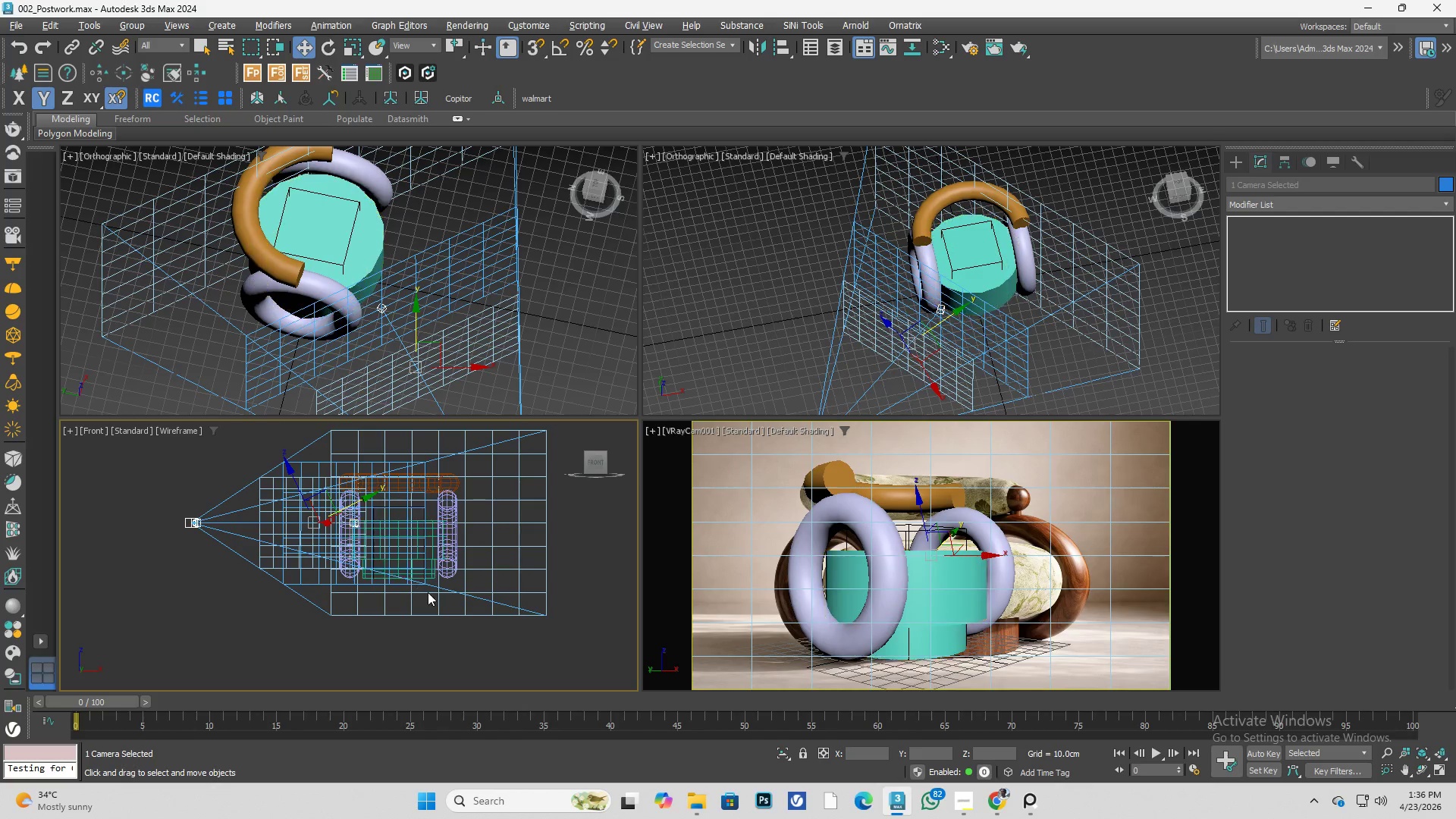 
key(Alt+AltLeft)
 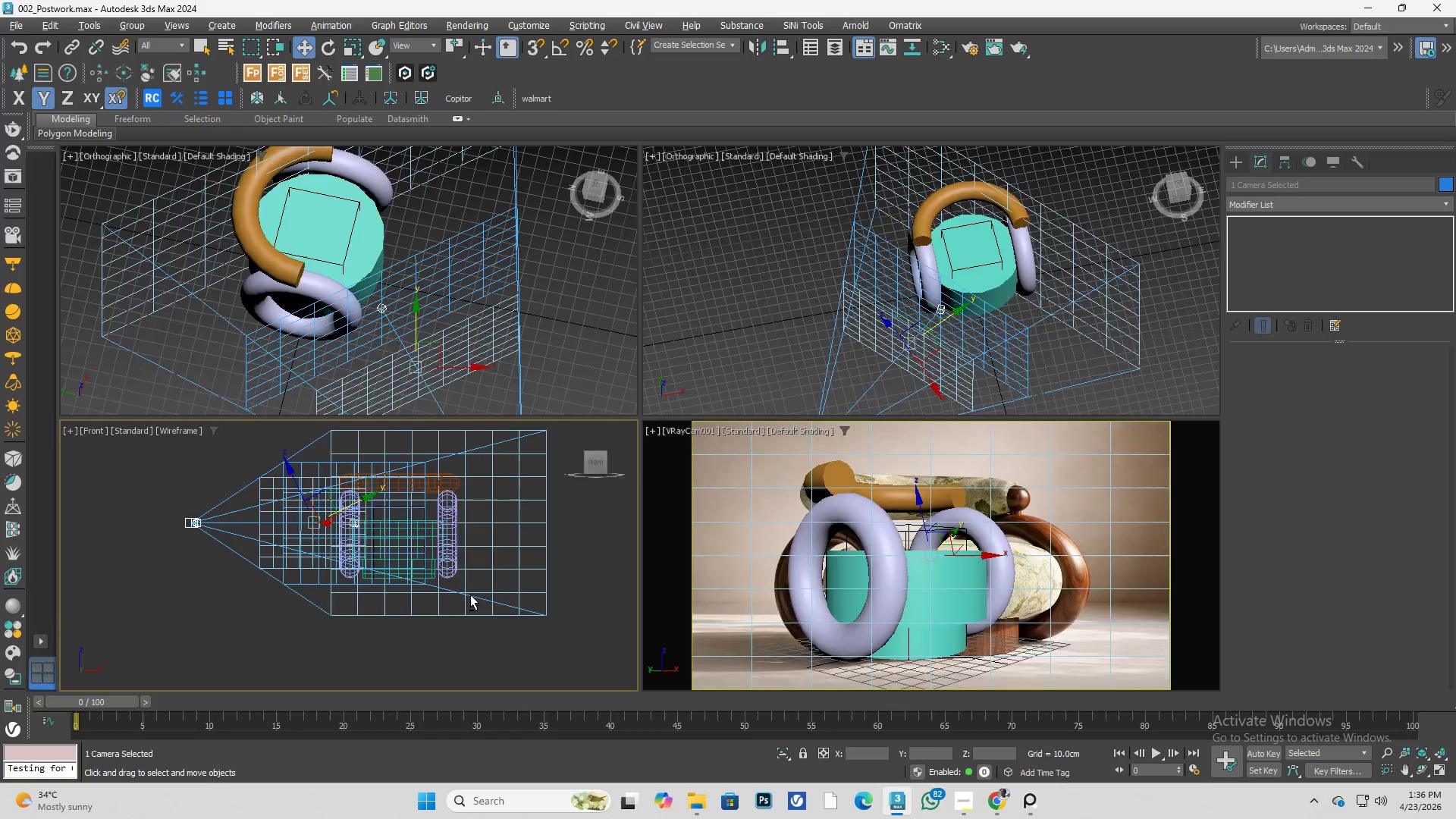 
key(Alt+W)
 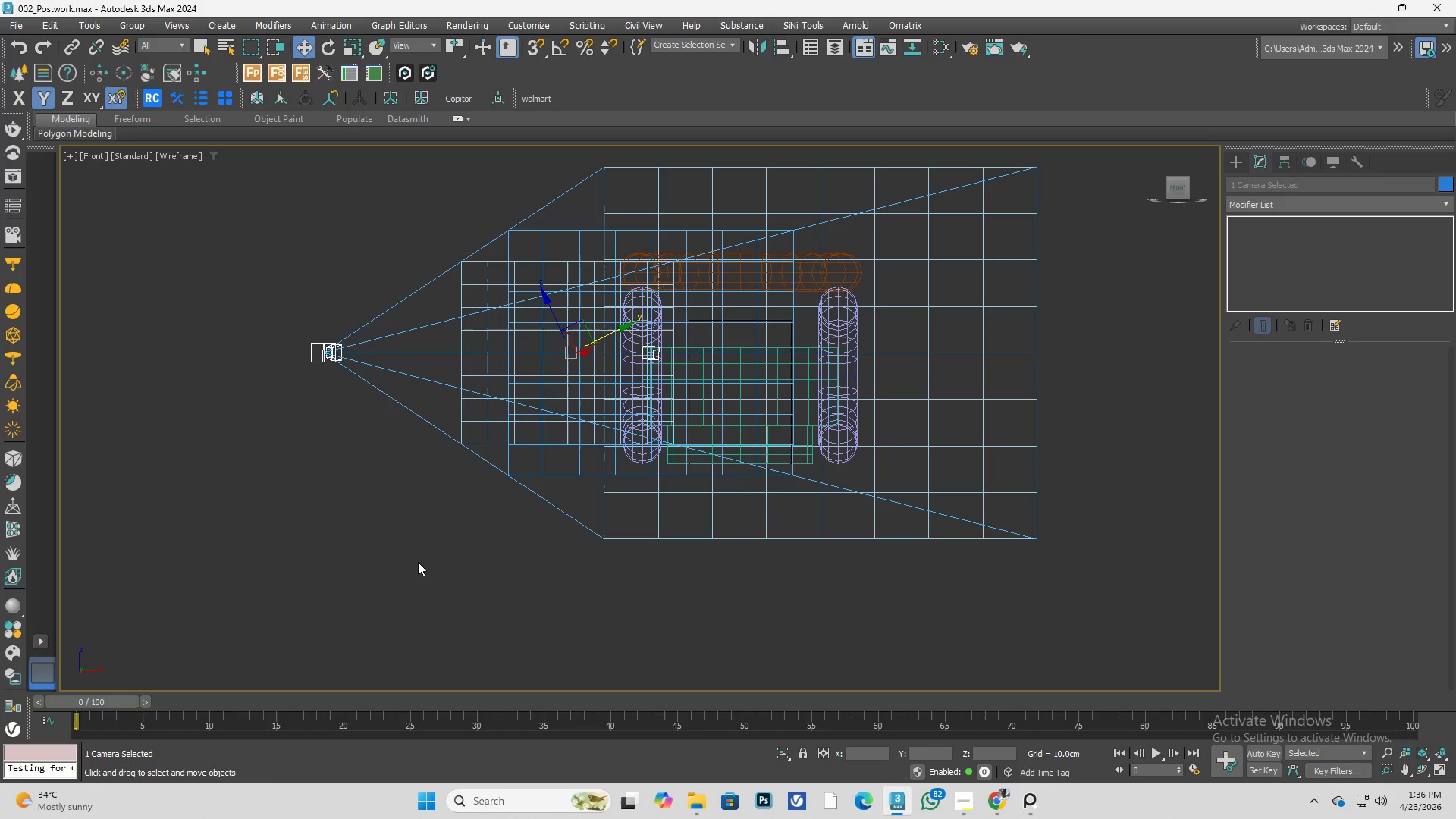 
key(Alt+AltLeft)
 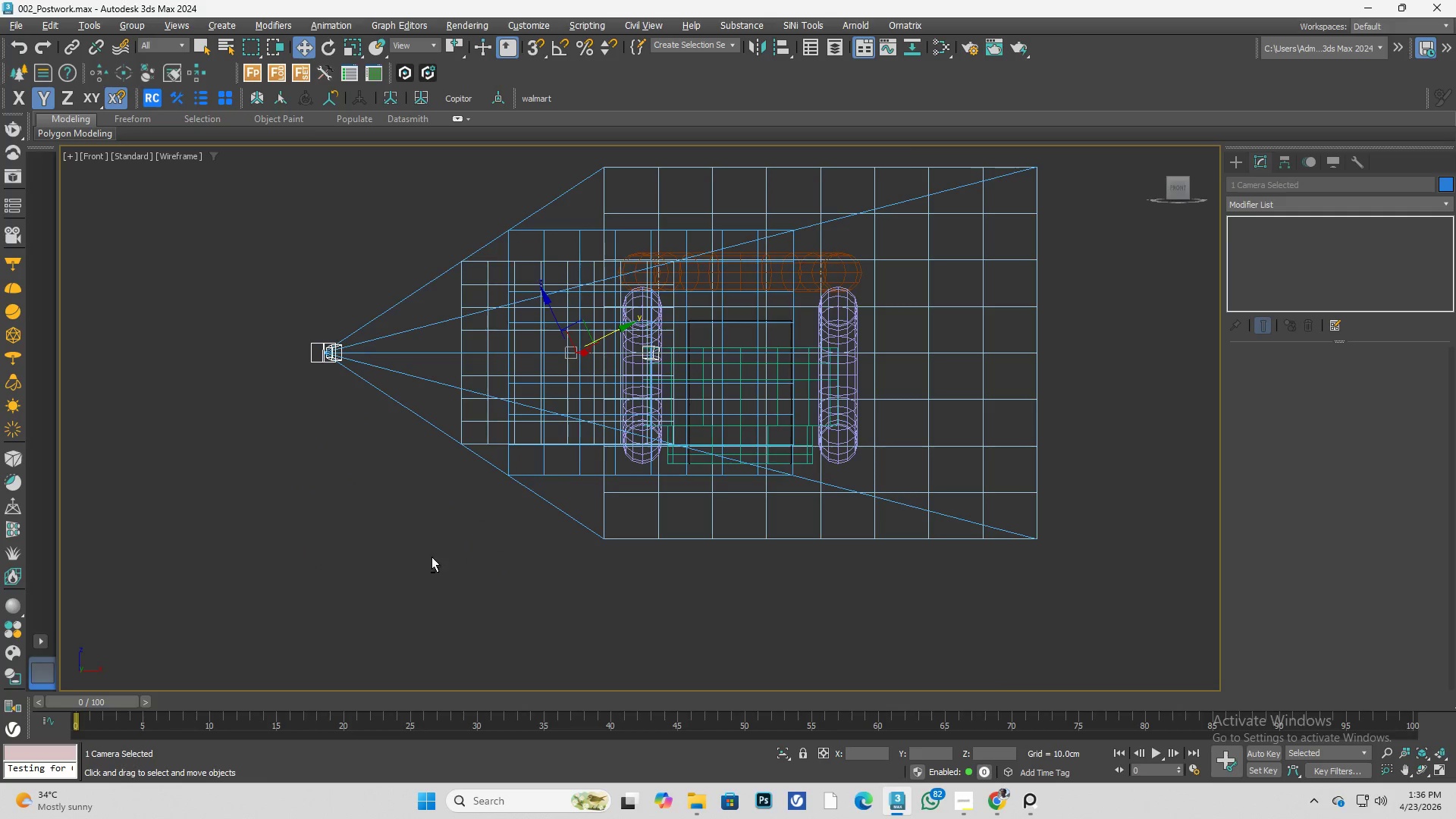 
key(Alt+W)
 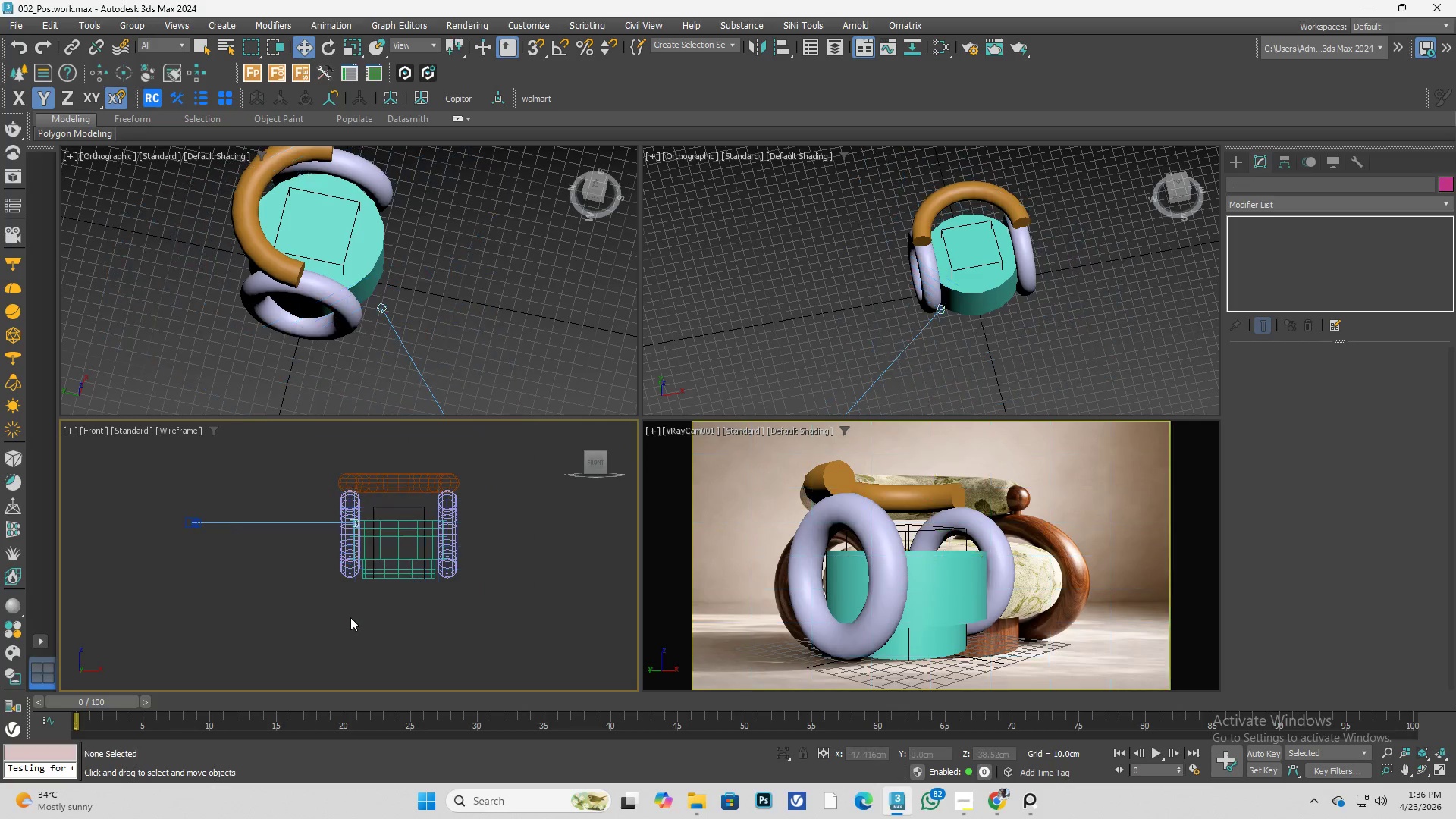 
key(T)
 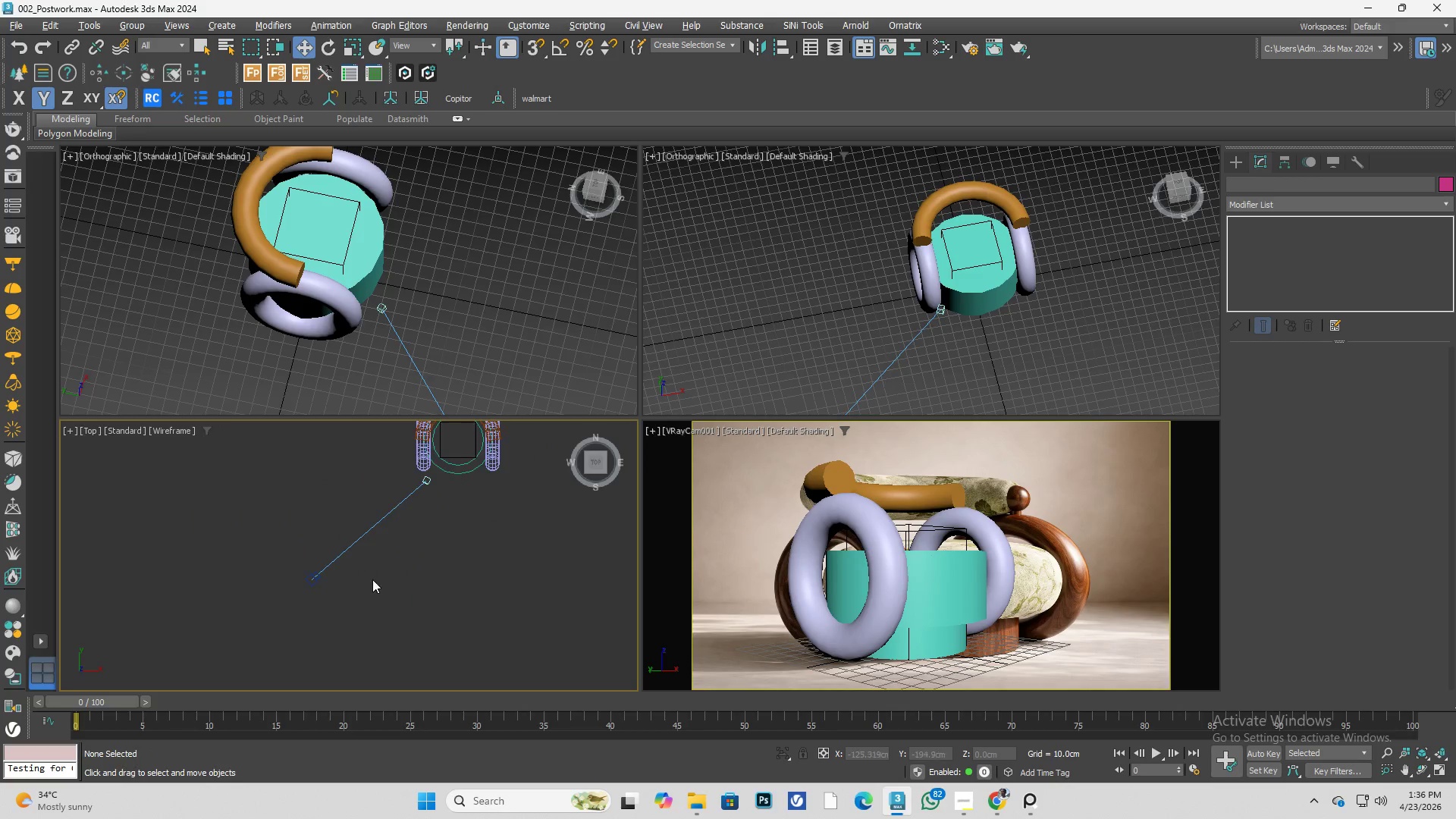 
scroll: coordinate [340, 587], scroll_direction: none, amount: 0.0
 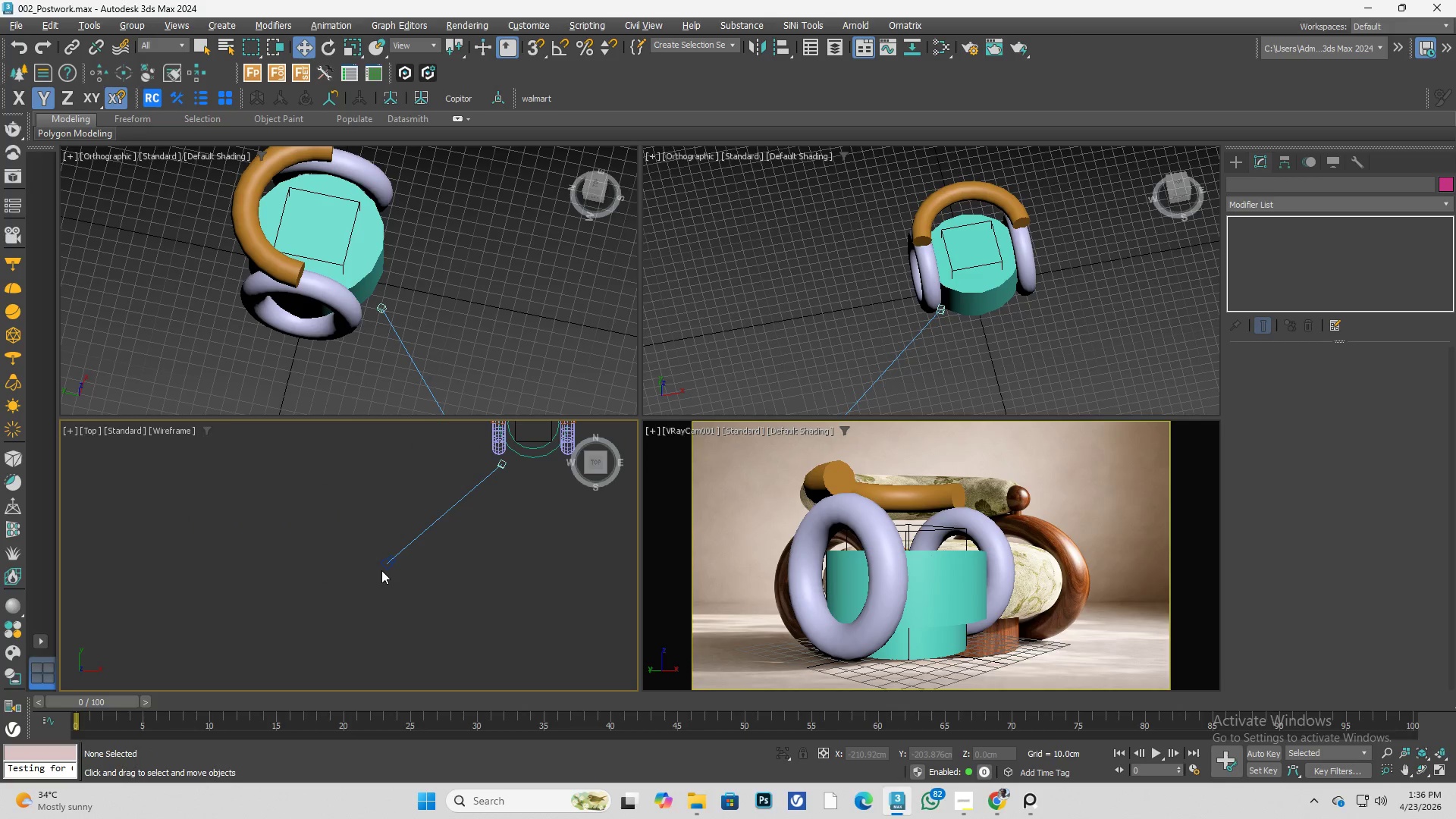 
double_click([388, 569])
 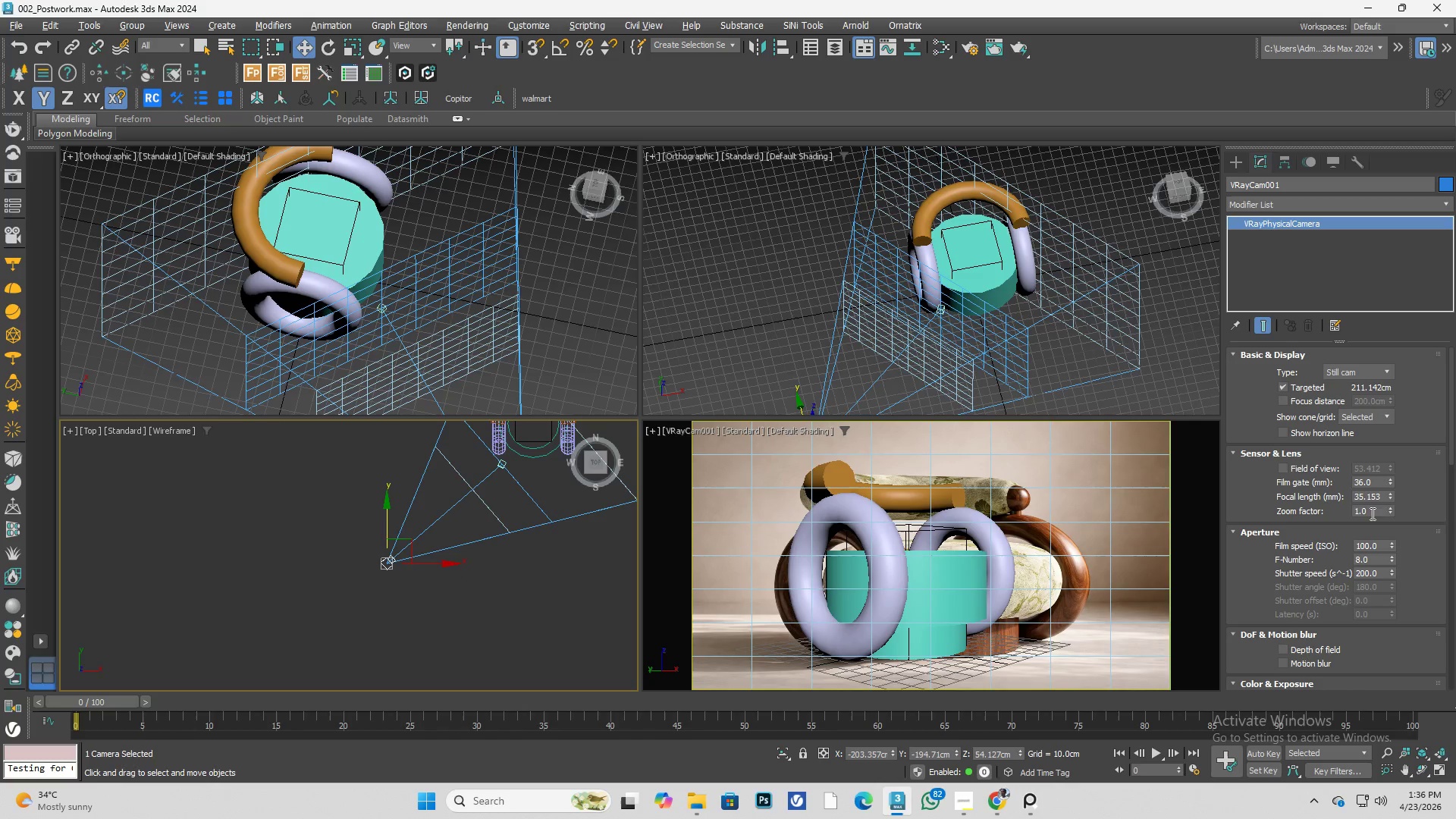 
wait(6.94)
 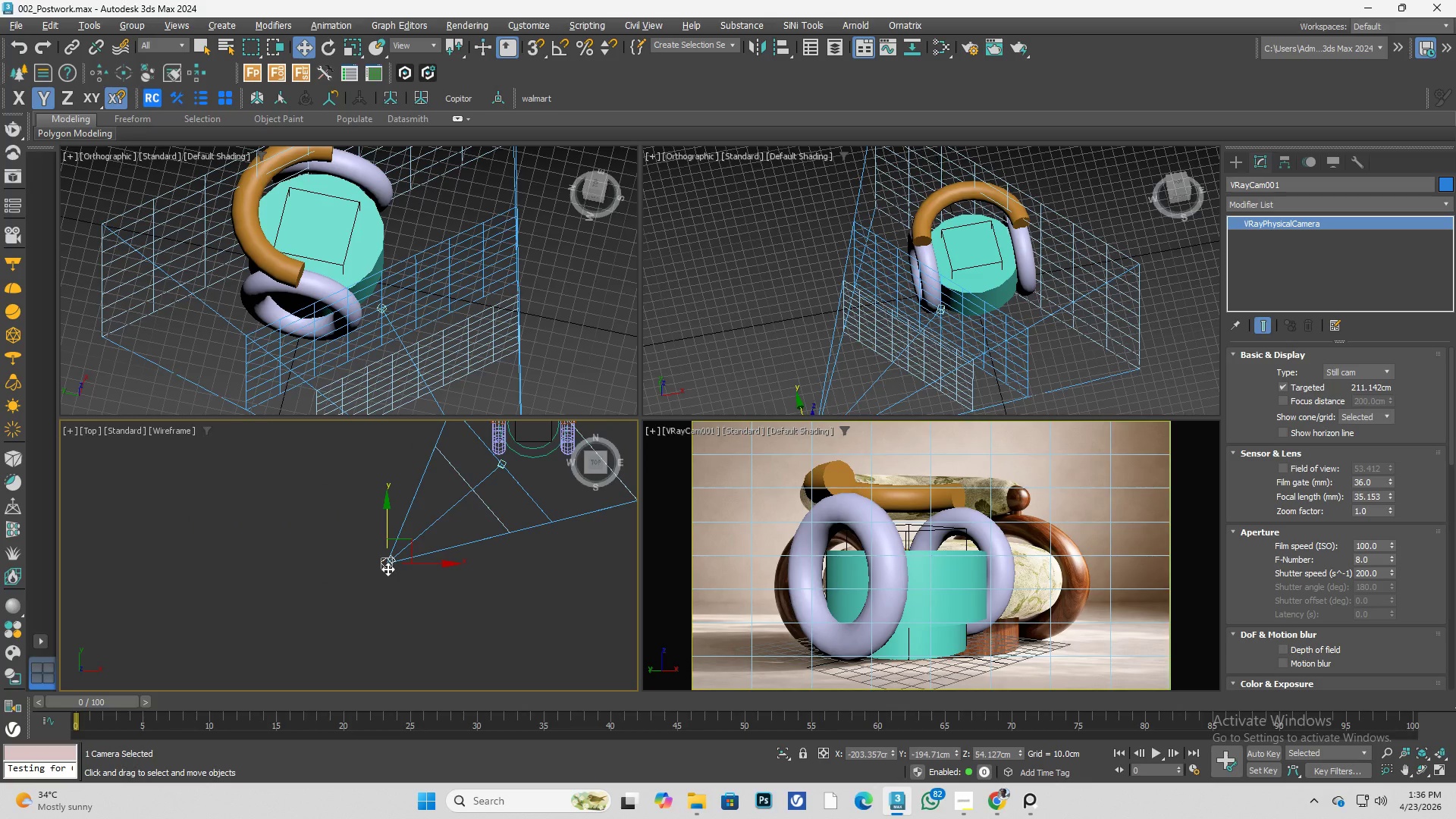 
scroll: coordinate [1414, 496], scroll_direction: up, amount: 4.0
 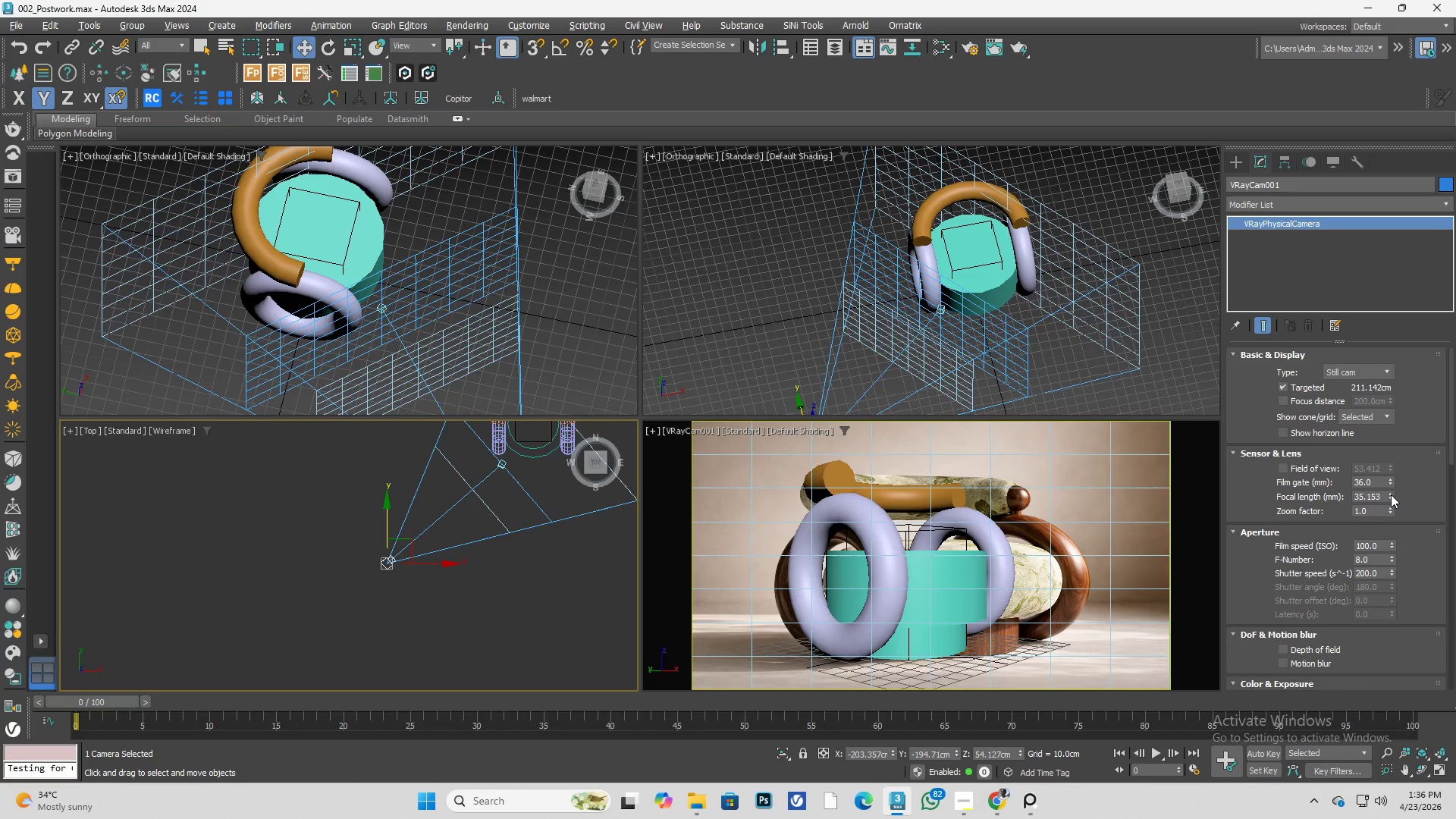 
double_click([1368, 495])
 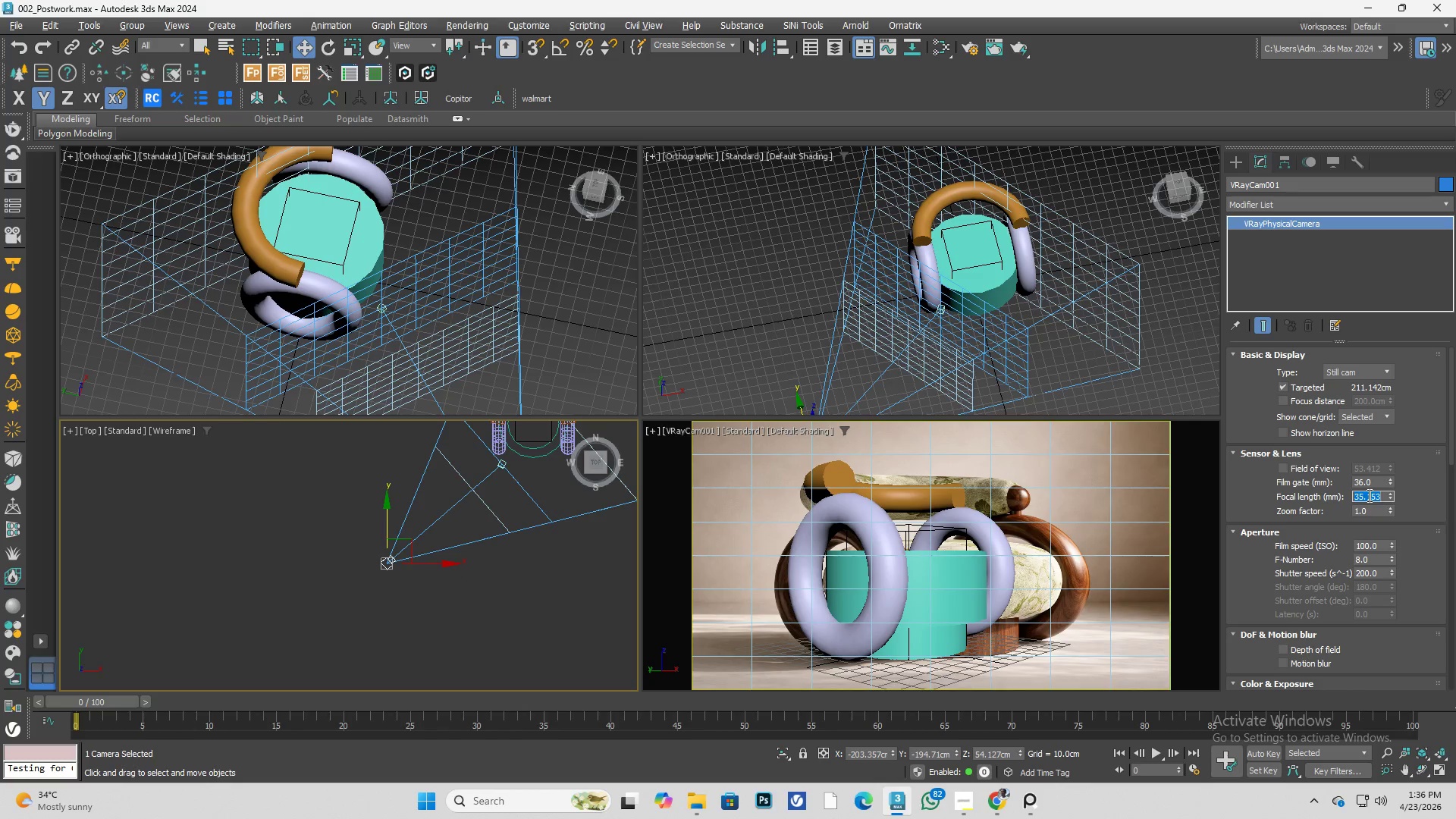 
key(Numpad5)
 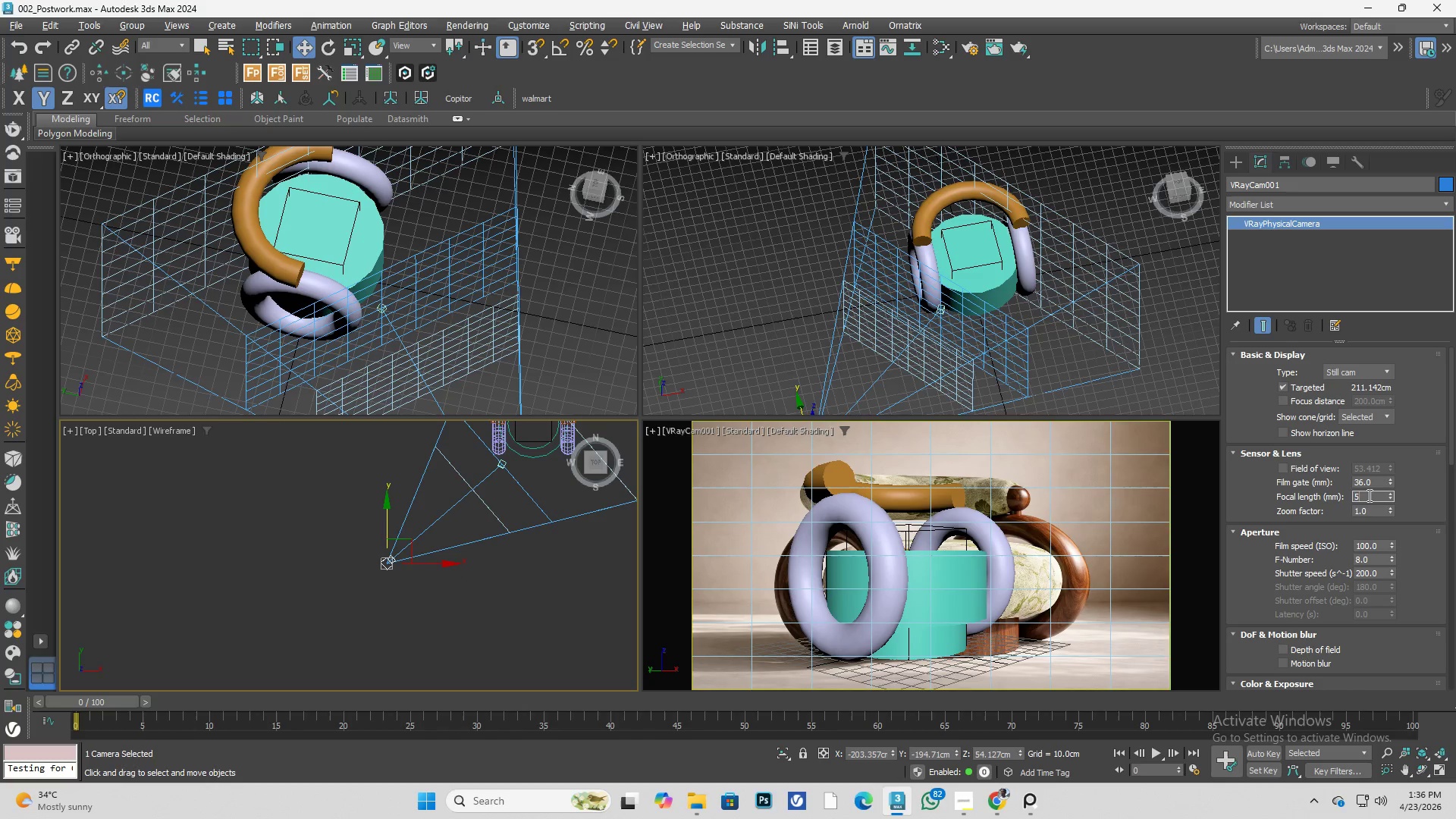 
key(Numpad0)
 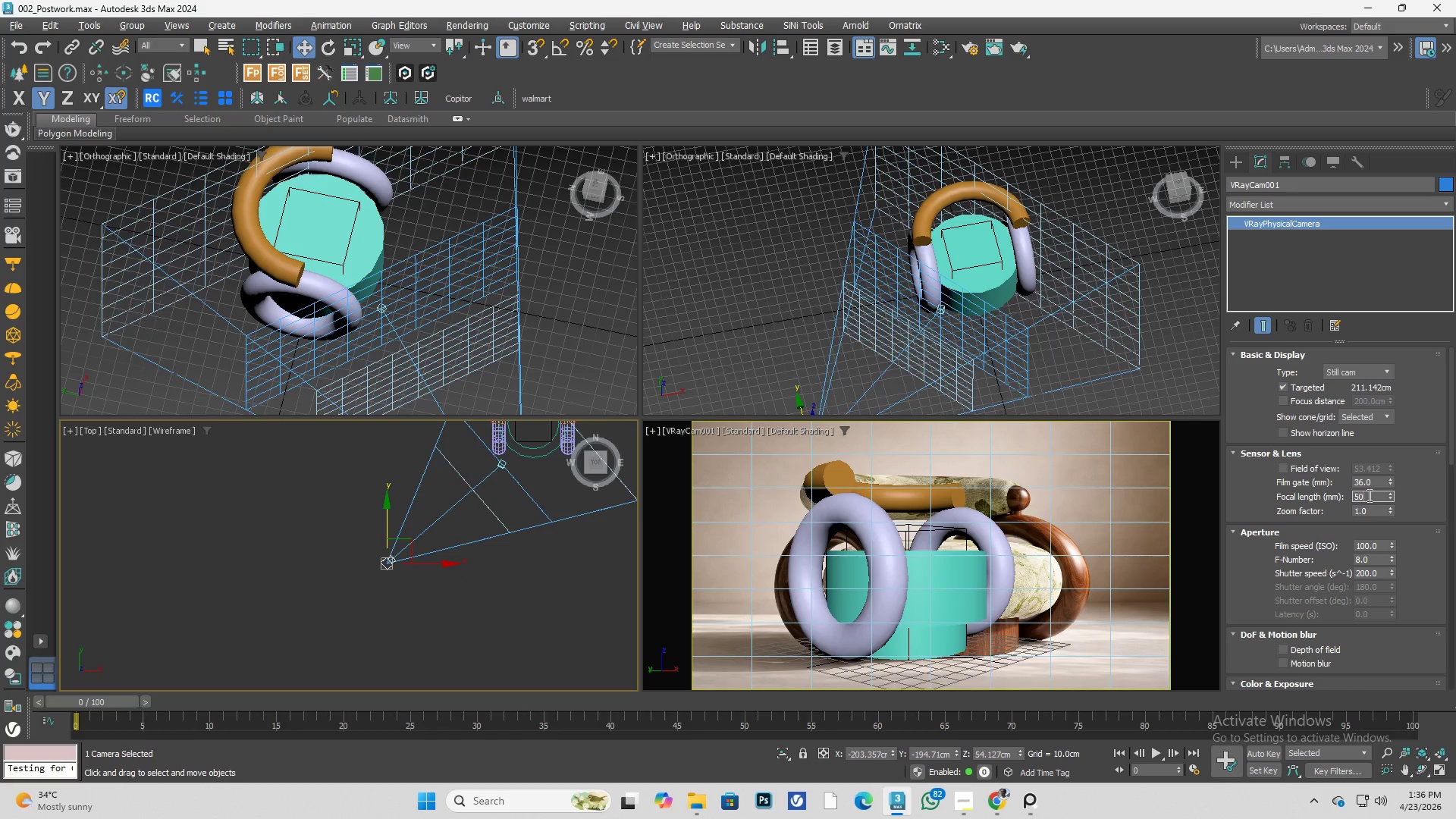 
key(Enter)
 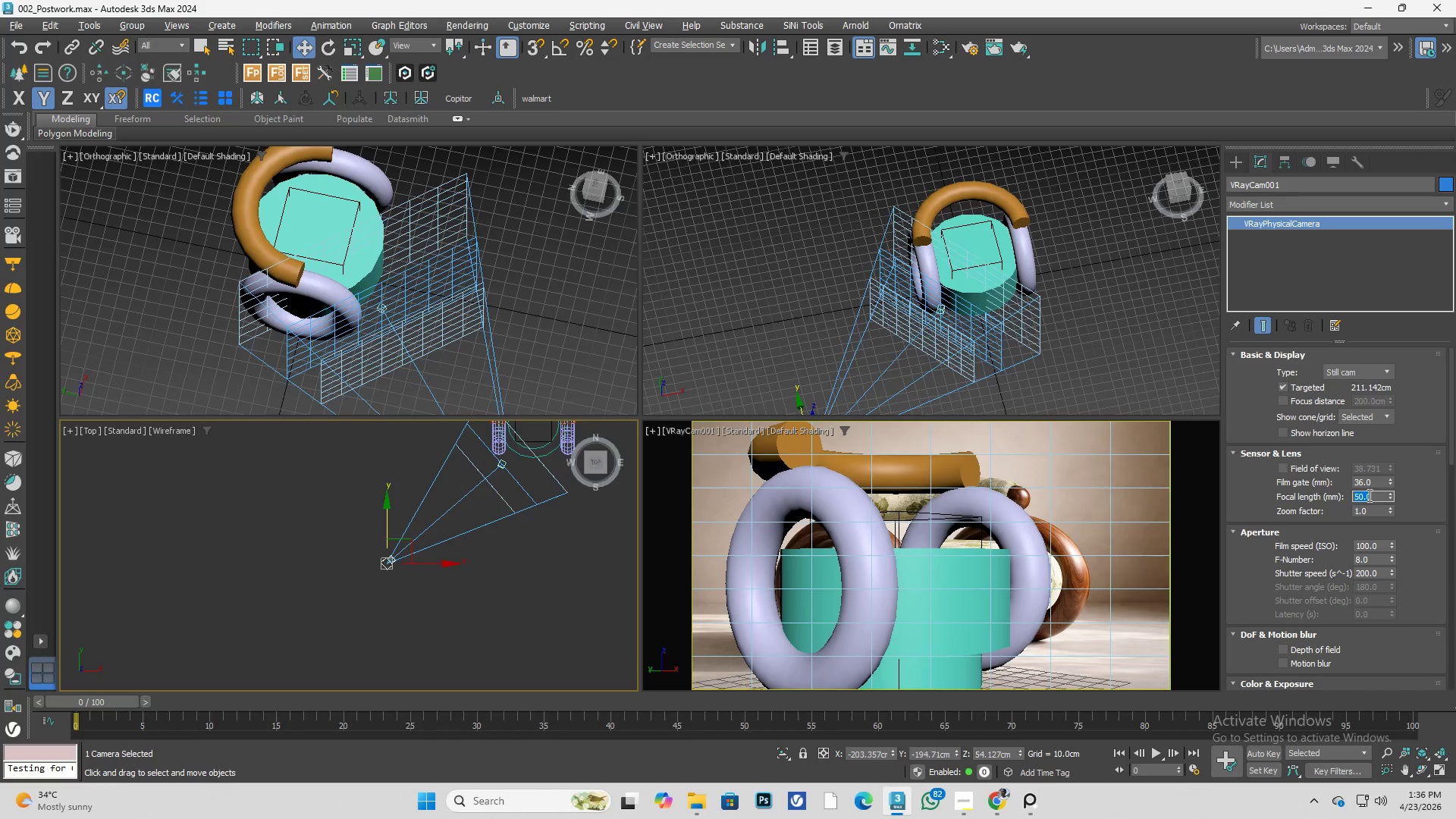 
key(Numpad1)
 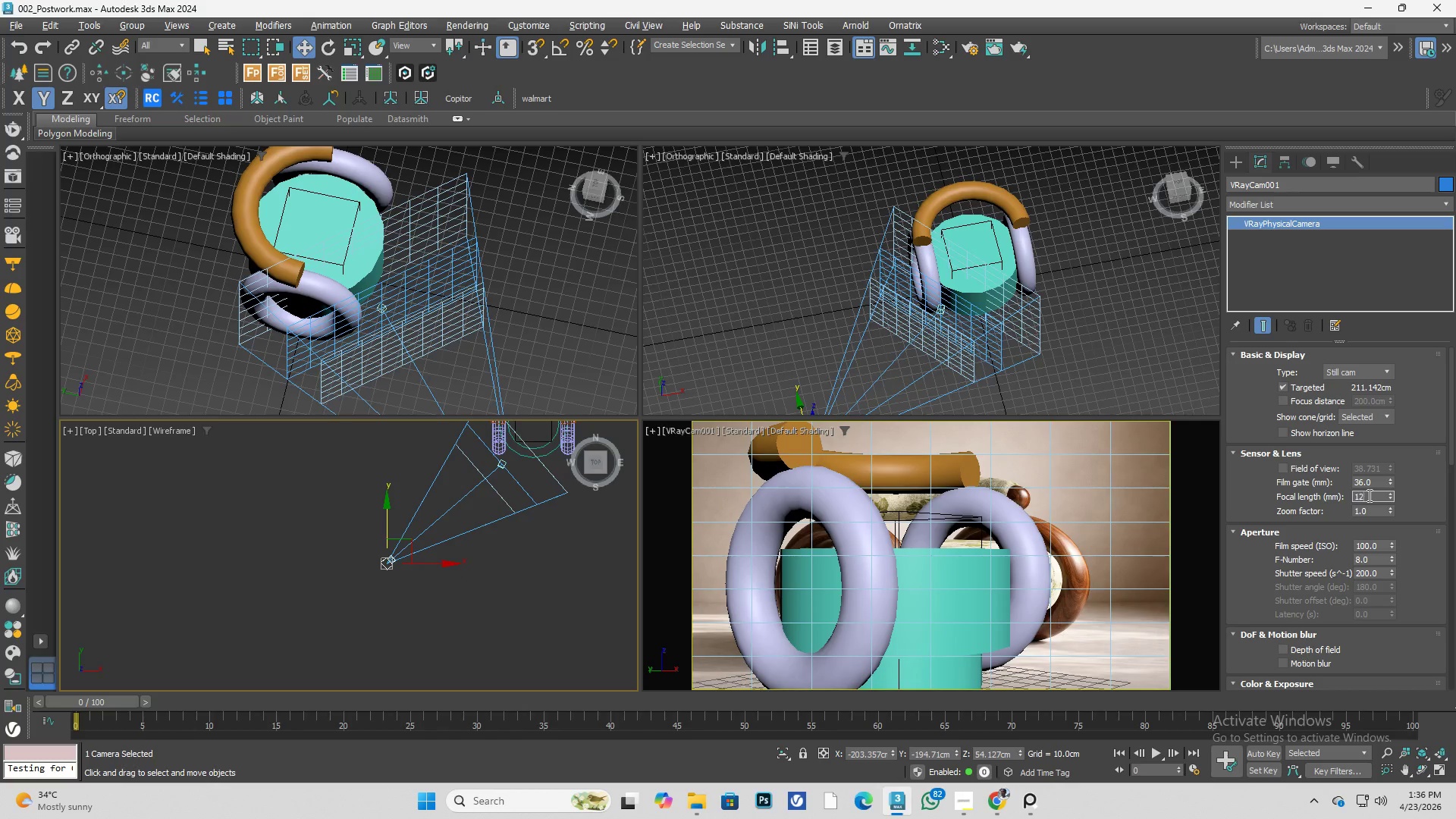 
key(Numpad2)
 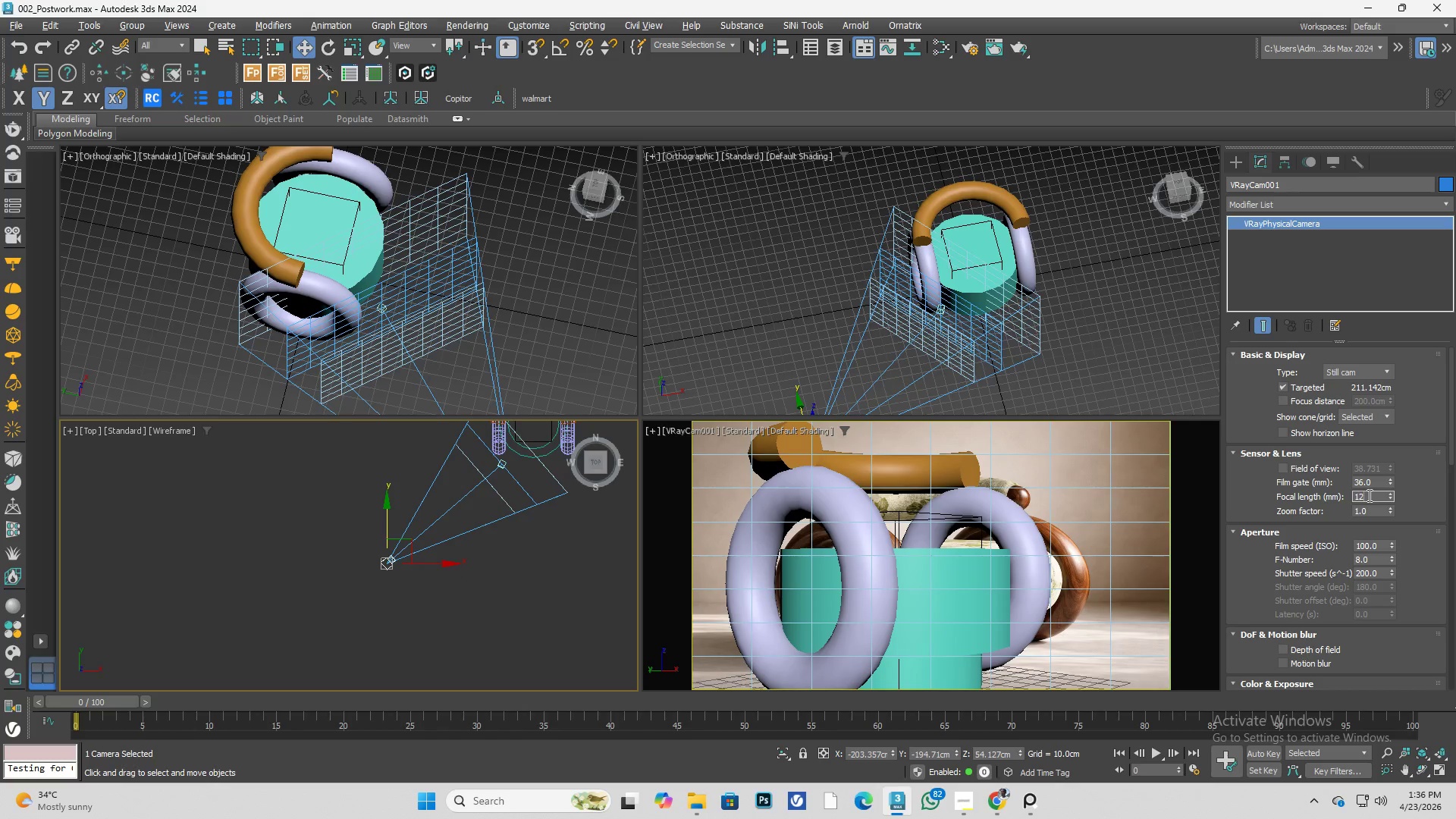 
key(Numpad0)
 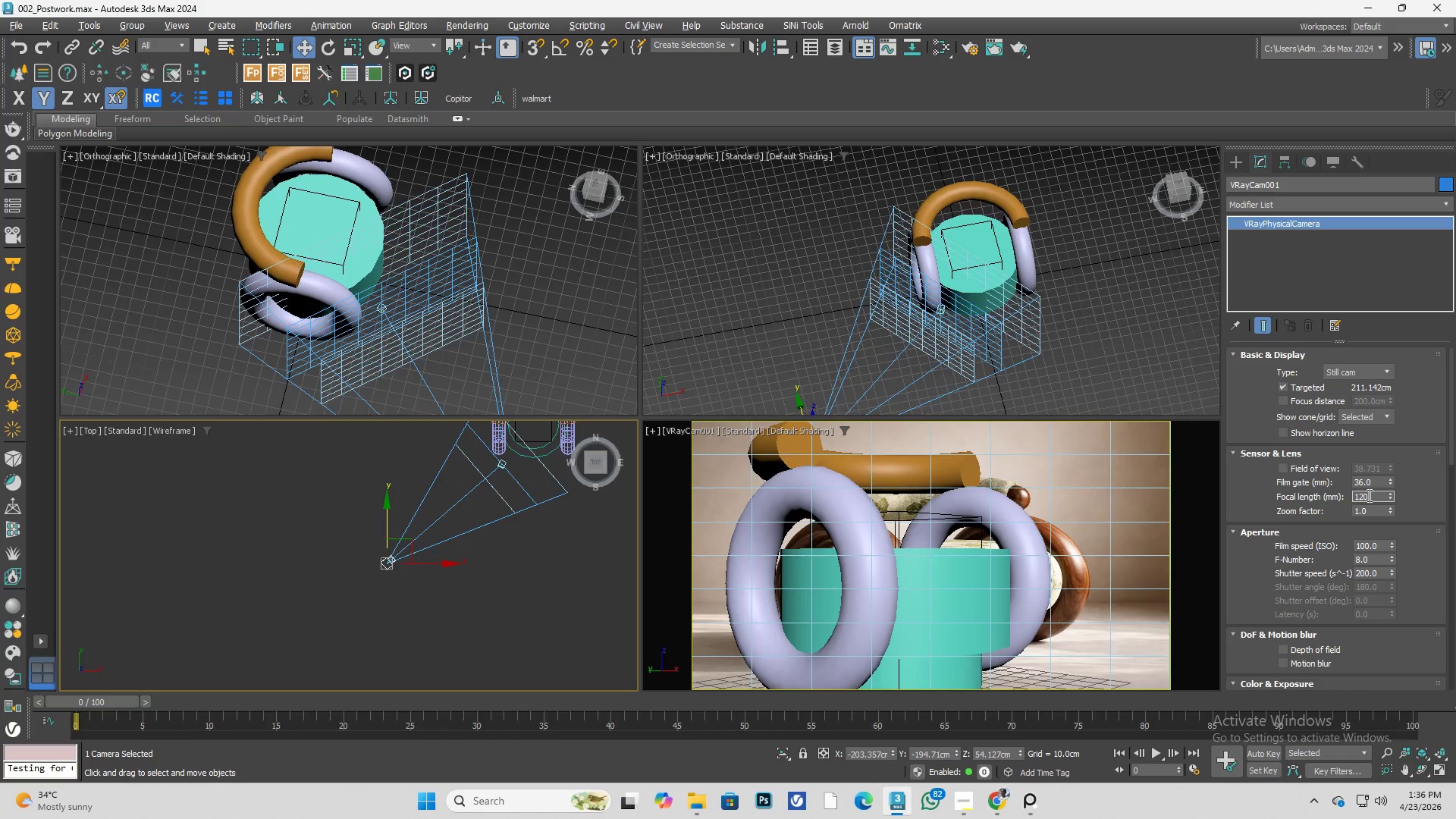 
key(Enter)
 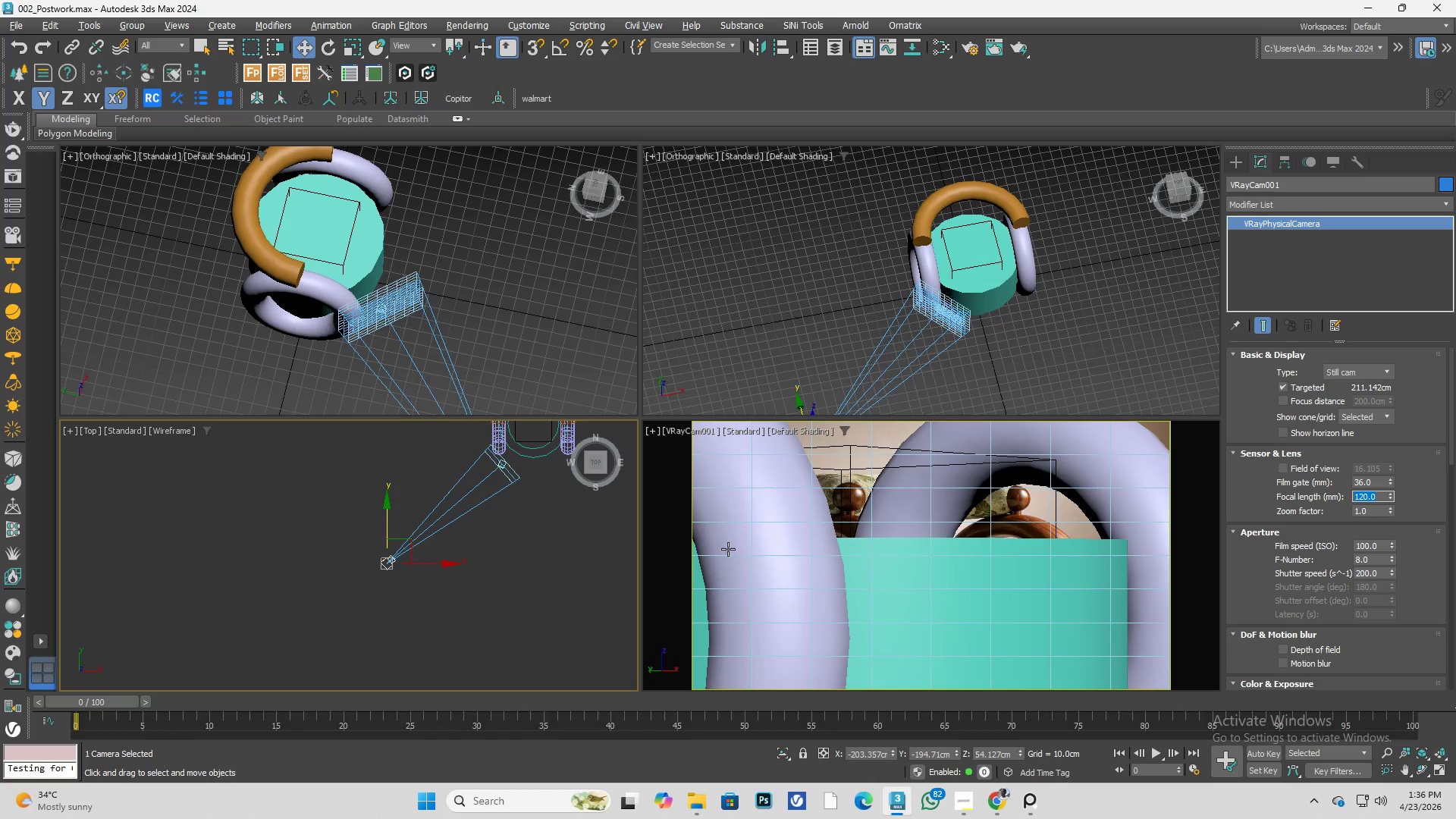 
left_click([684, 427])
 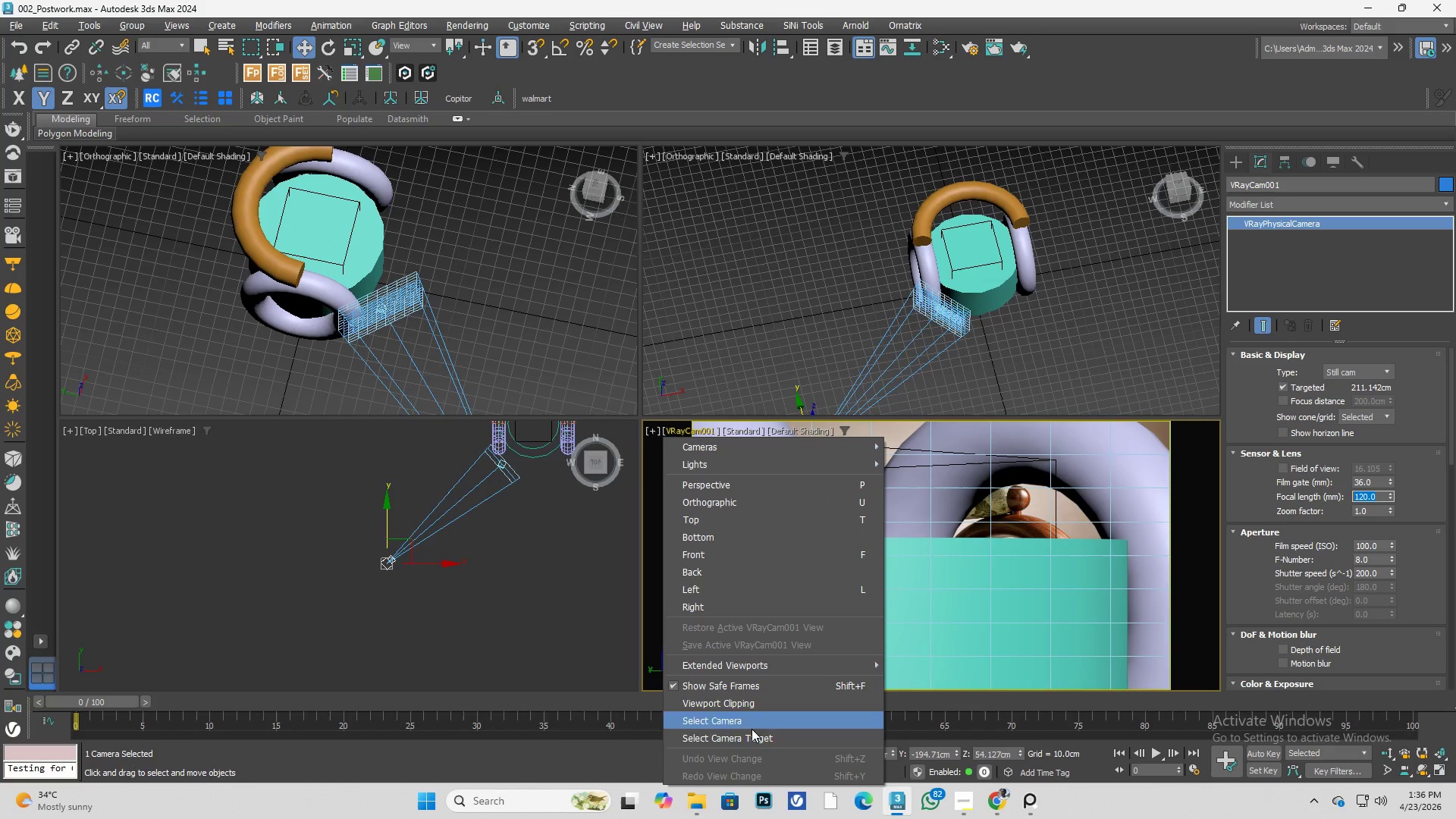 
left_click([758, 727])
 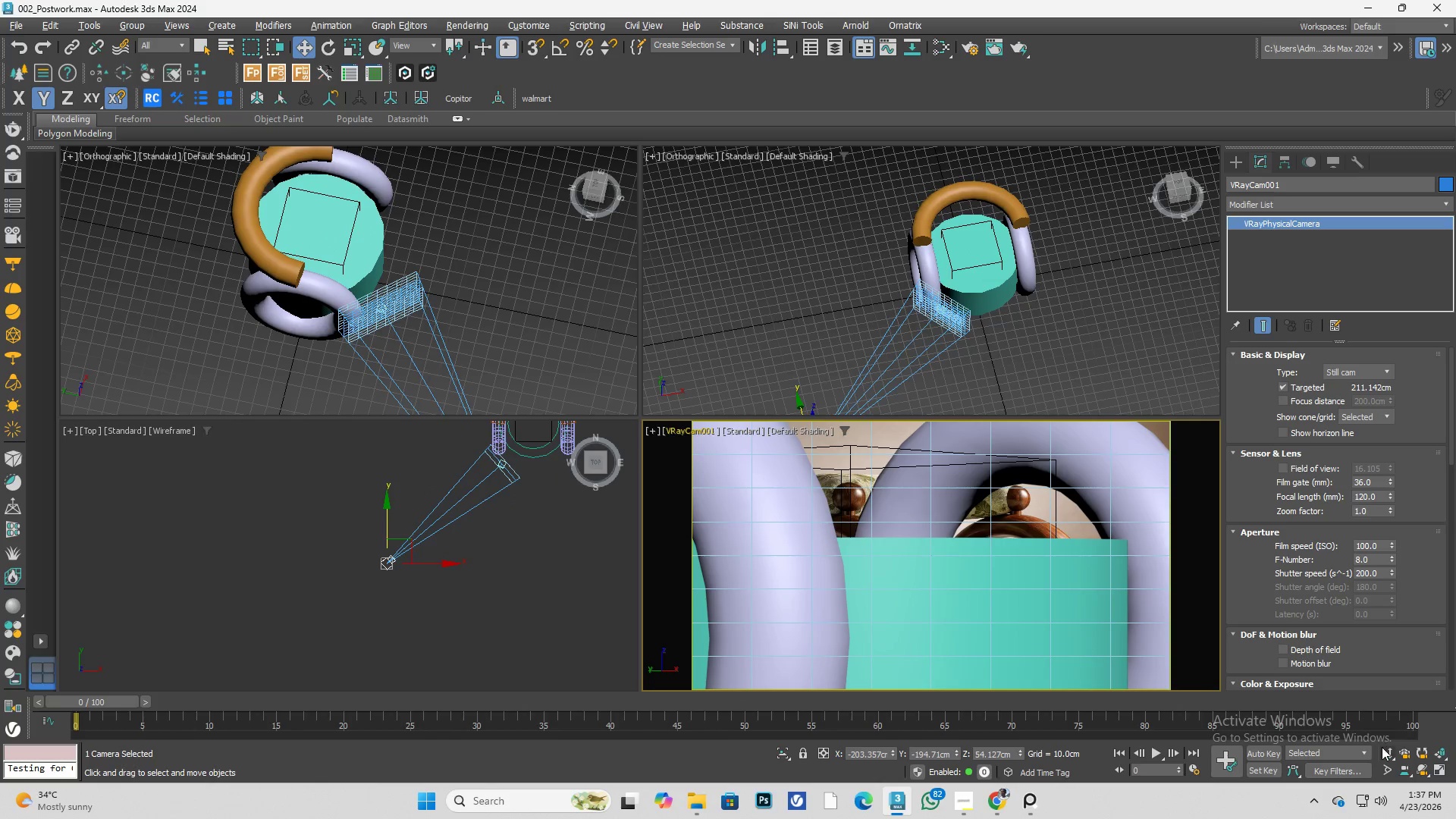 
left_click([1385, 749])
 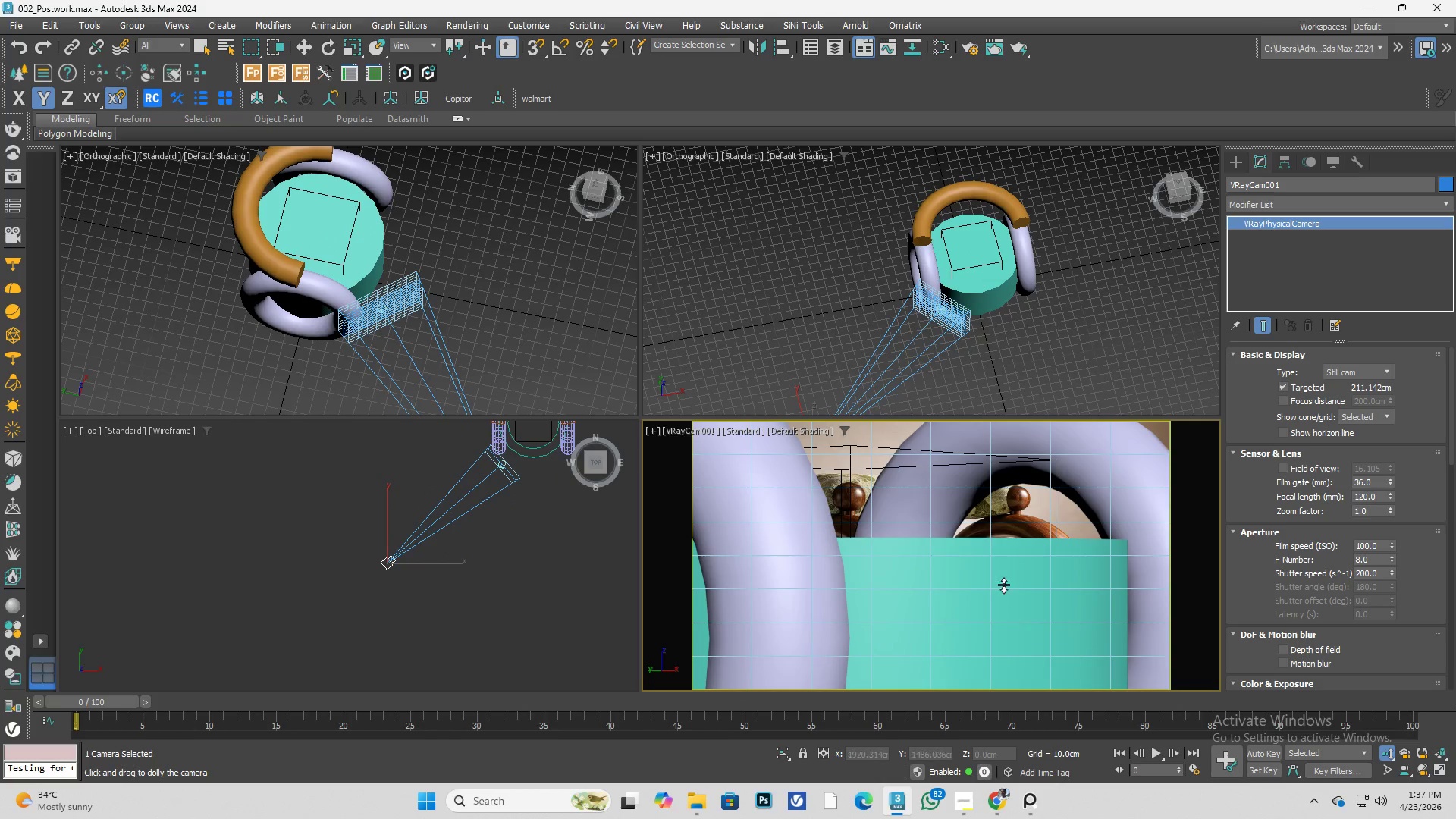 
left_click_drag(start_coordinate=[985, 551], to_coordinate=[979, 734])
 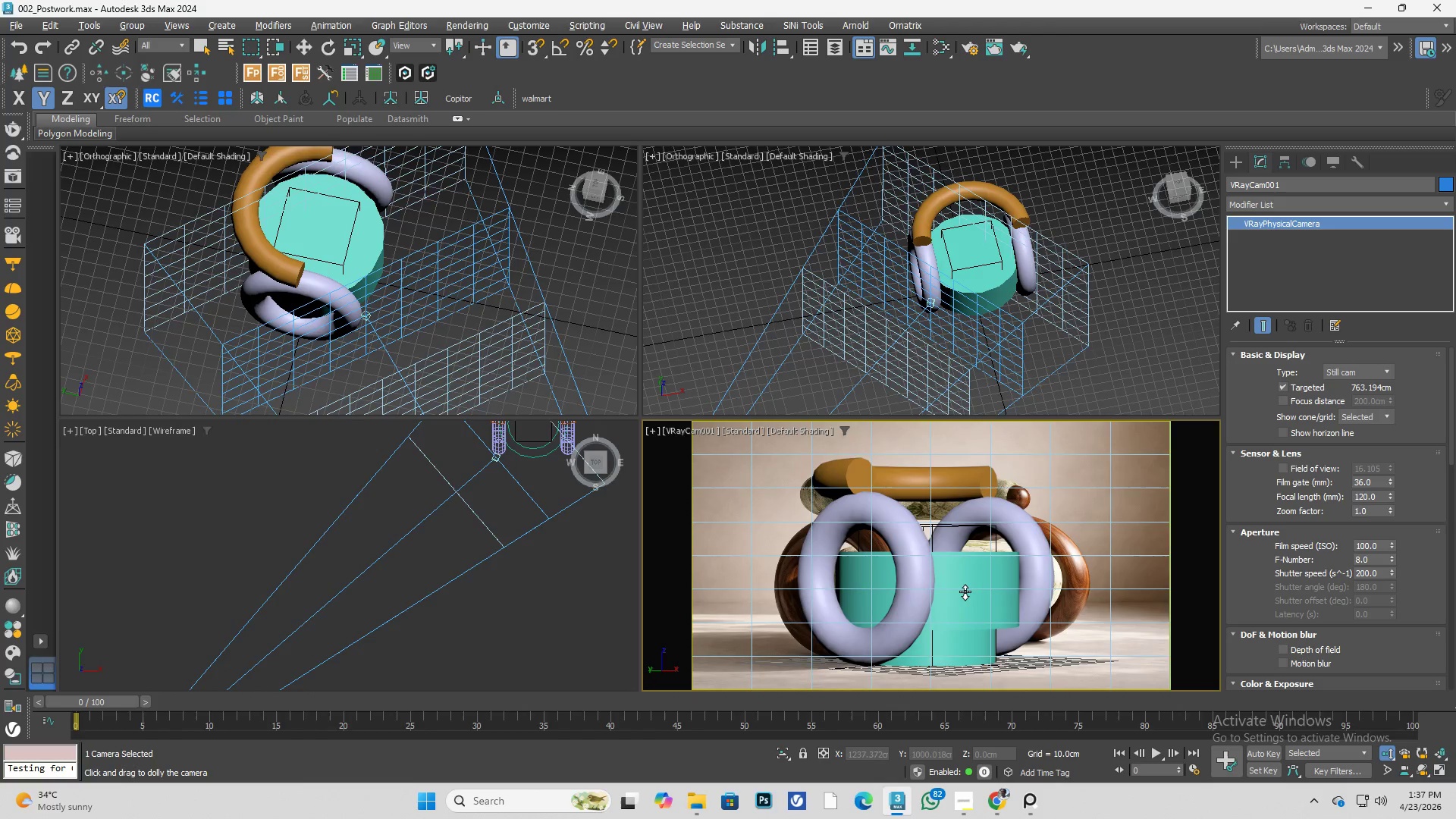 
wait(10.78)
 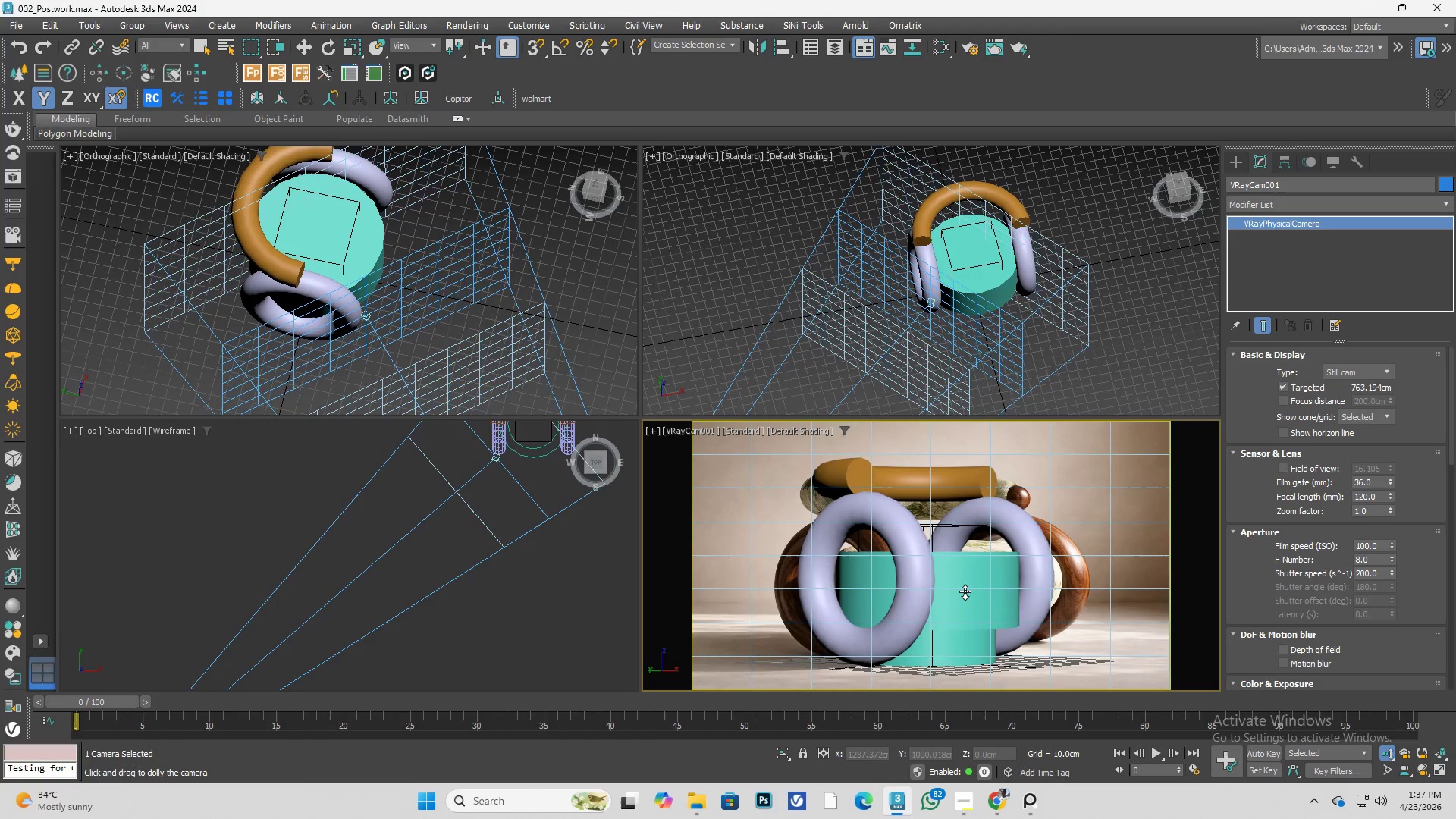 
right_click([522, 583])
 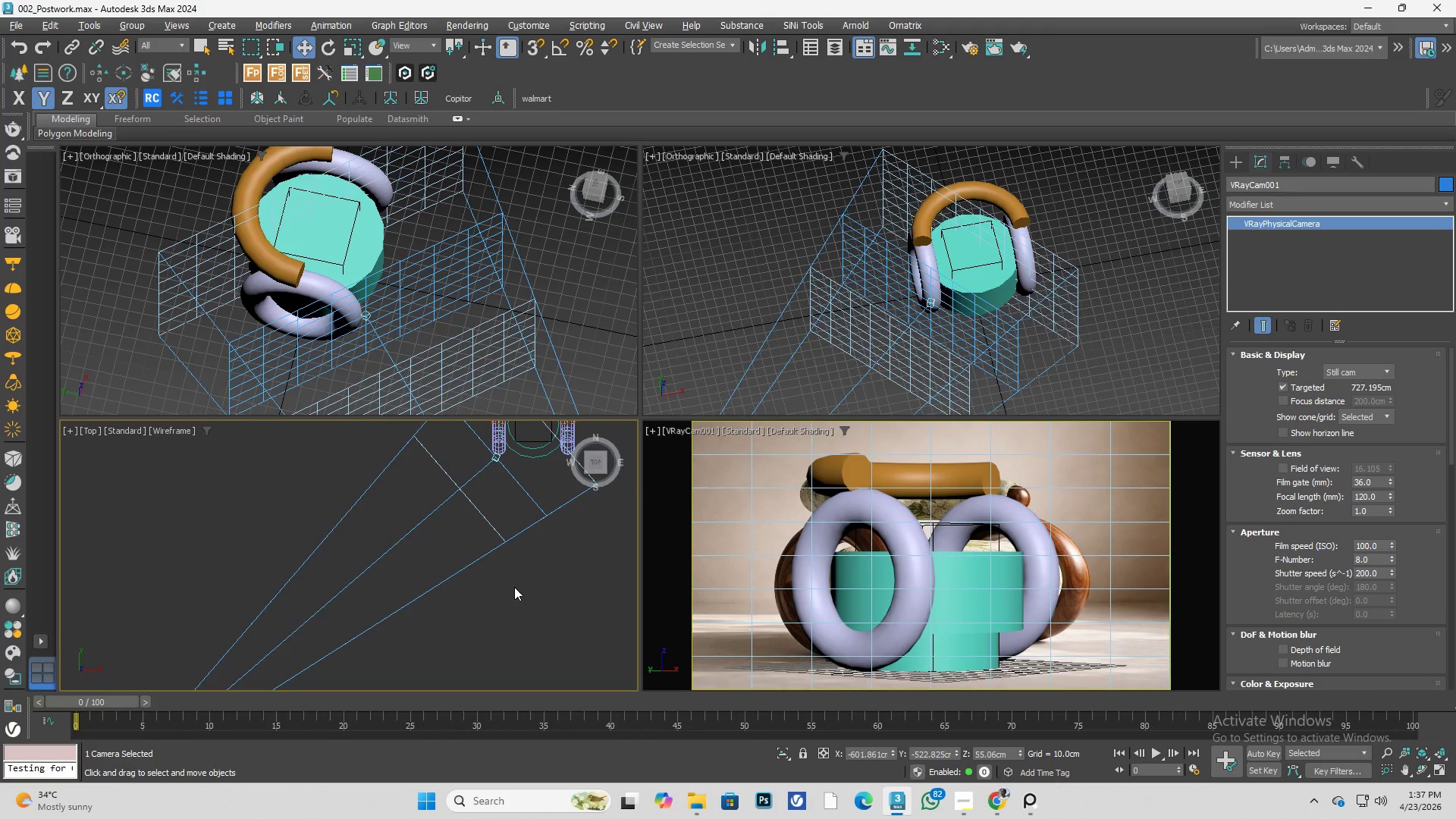 
left_click([522, 586])
 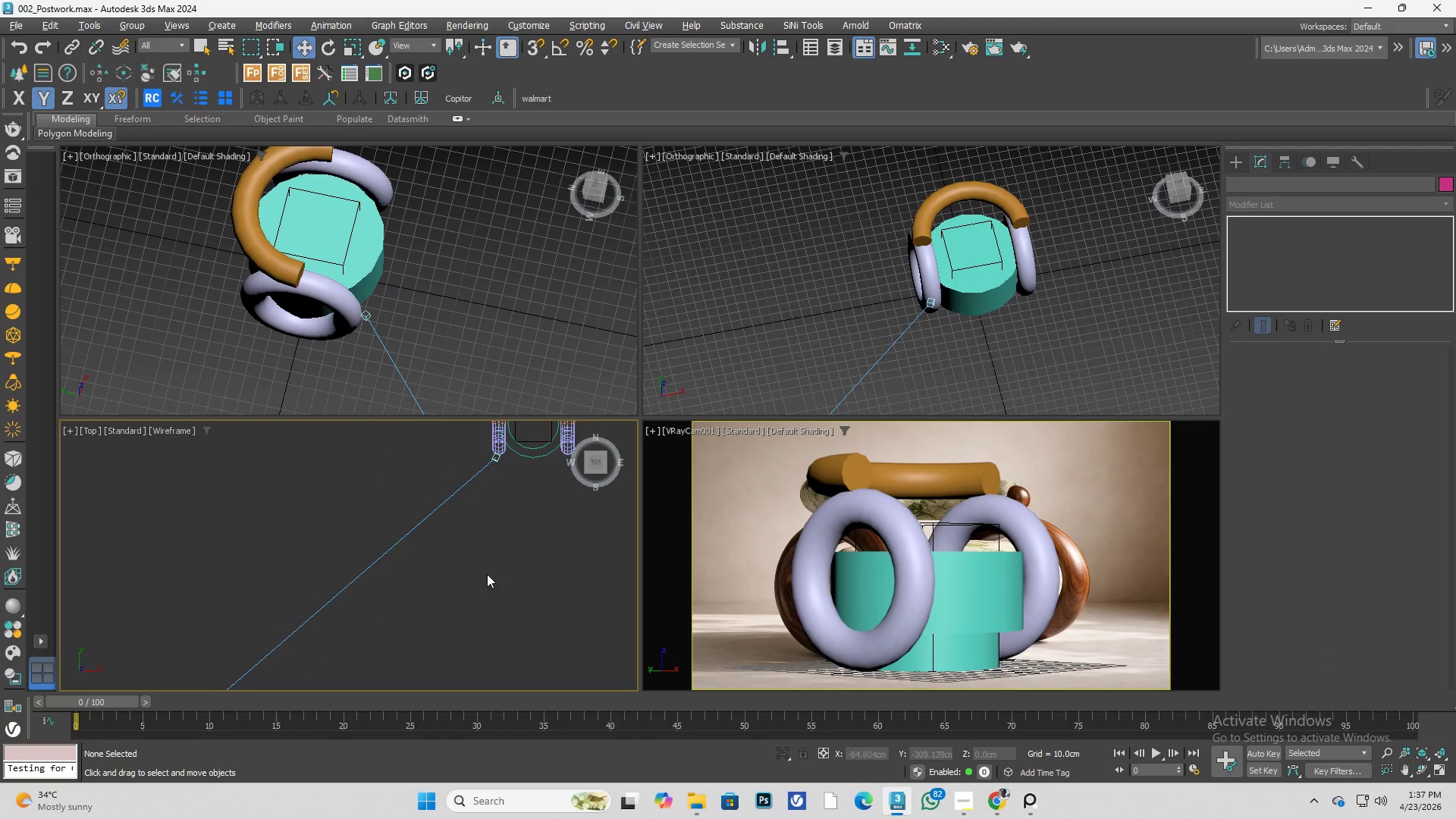 
scroll: coordinate [511, 537], scroll_direction: down, amount: 2.0
 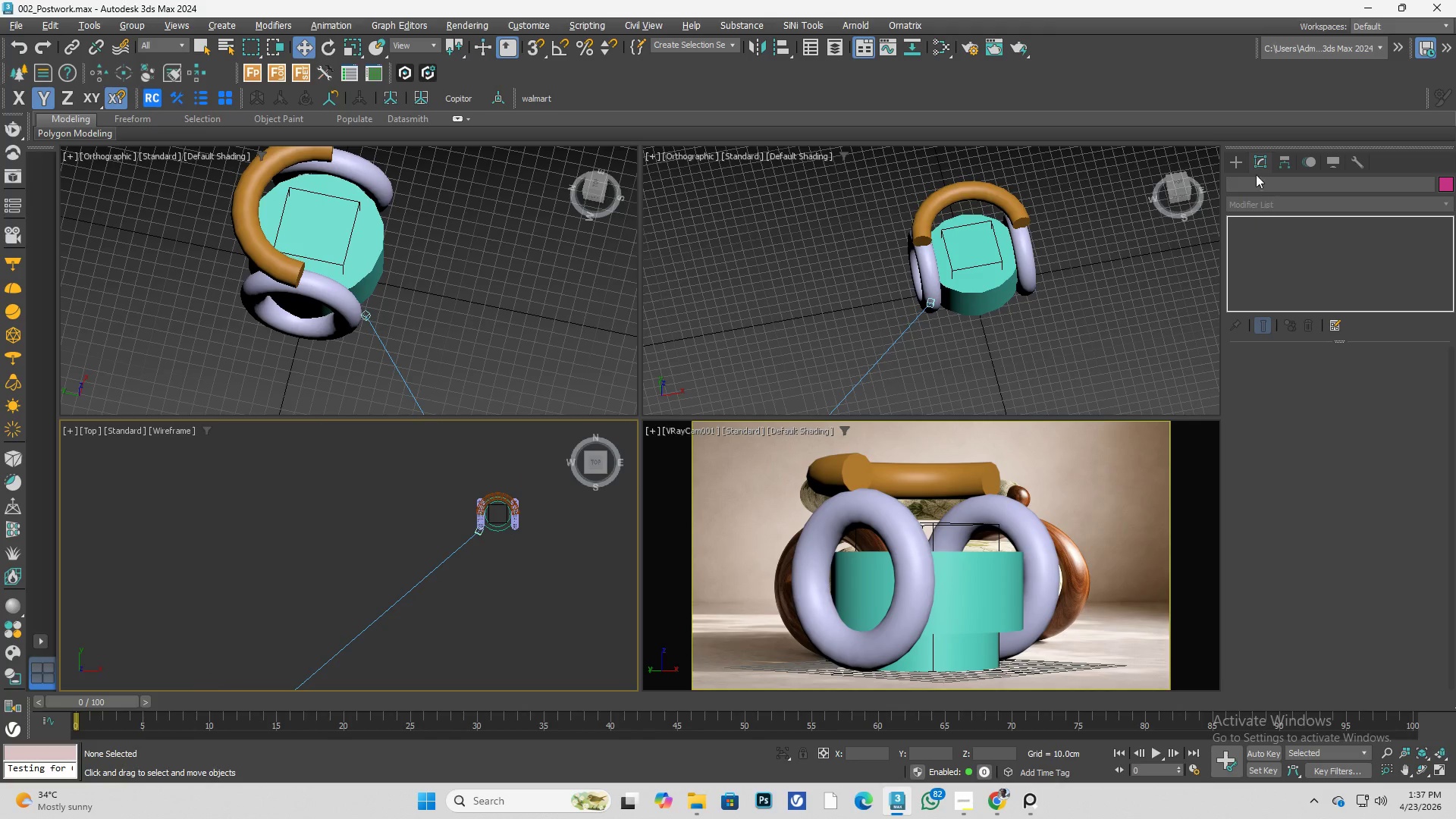 
left_click([1236, 158])
 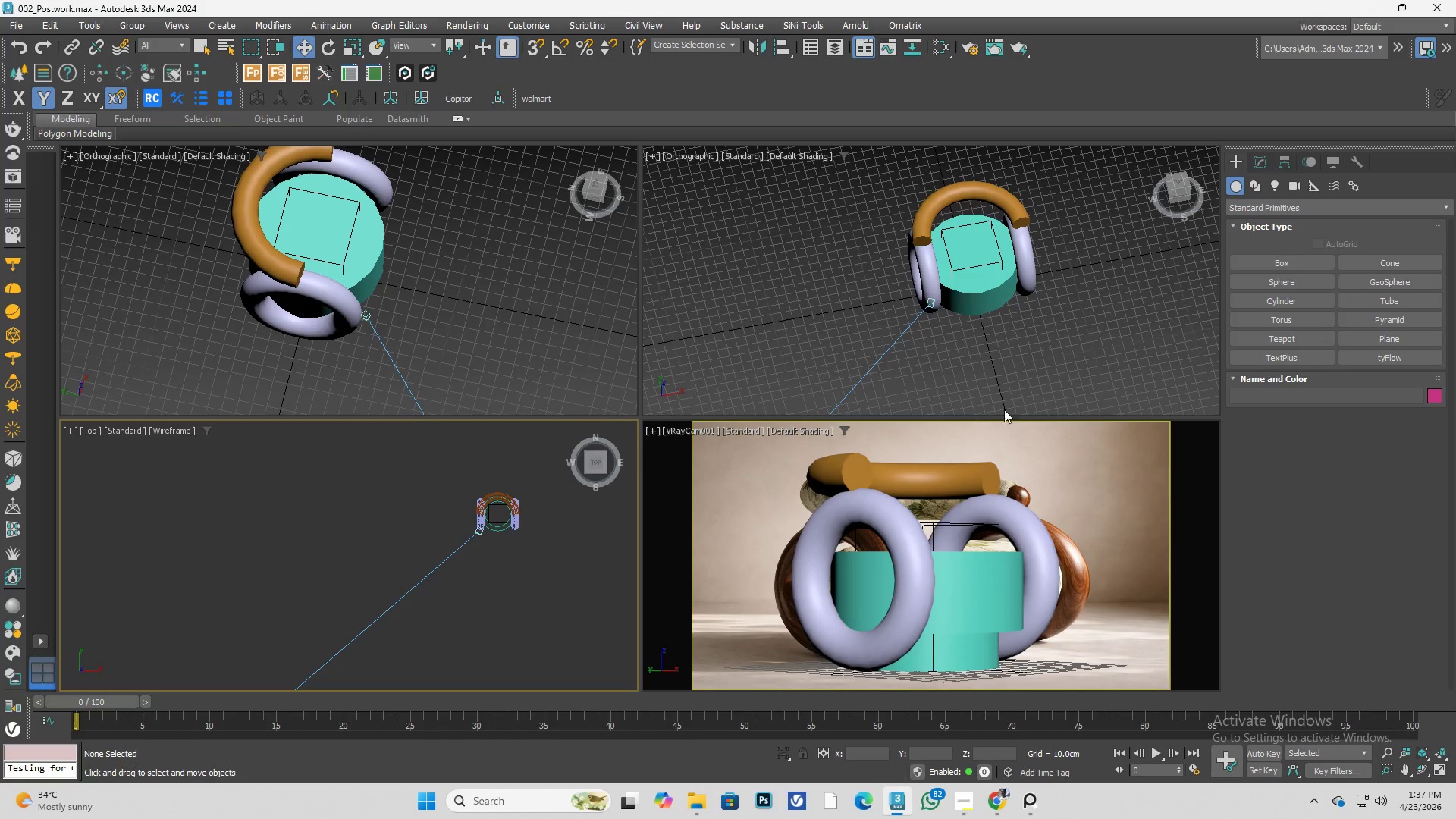 
wait(7.09)
 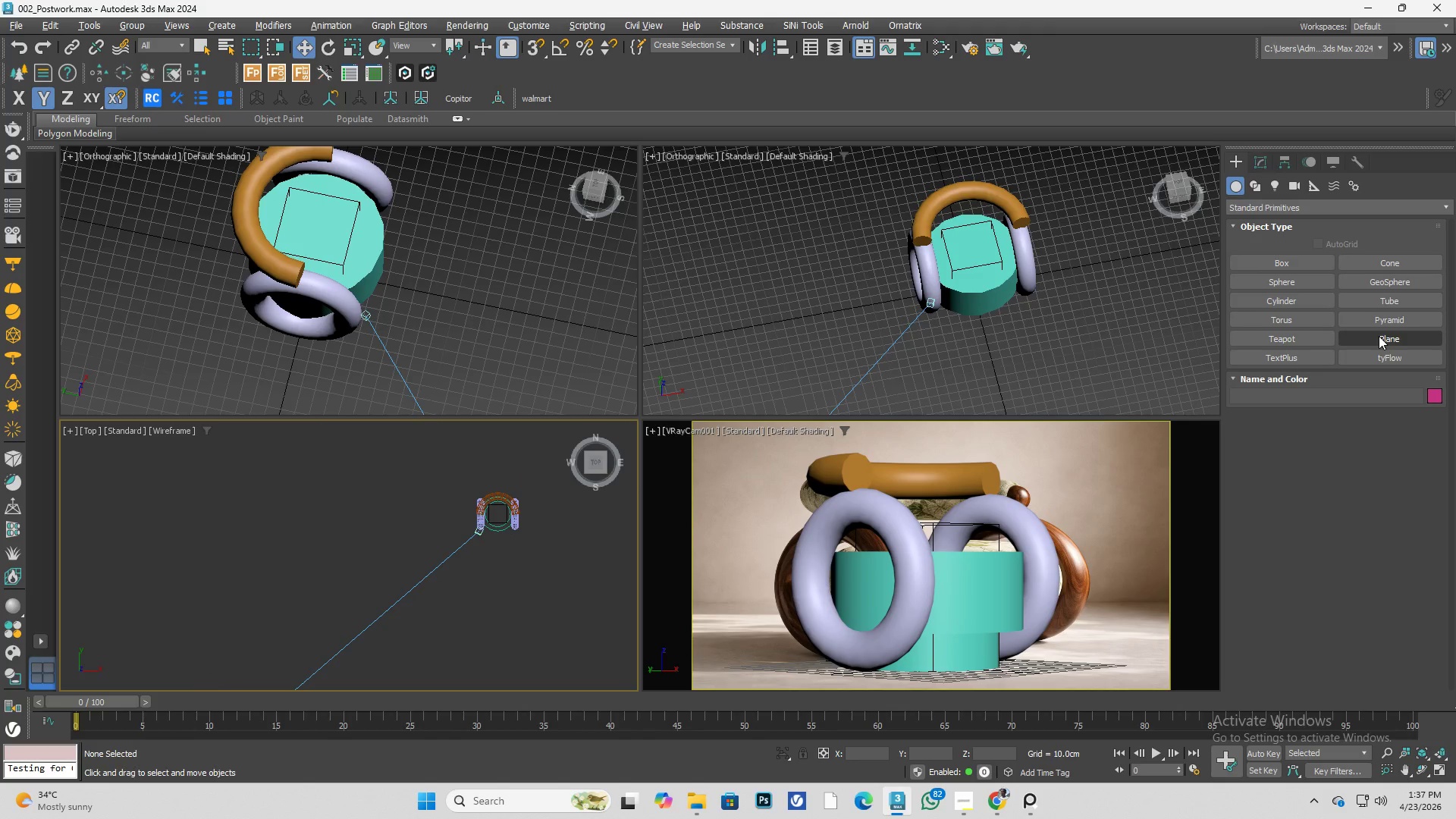 
left_click([553, 578])
 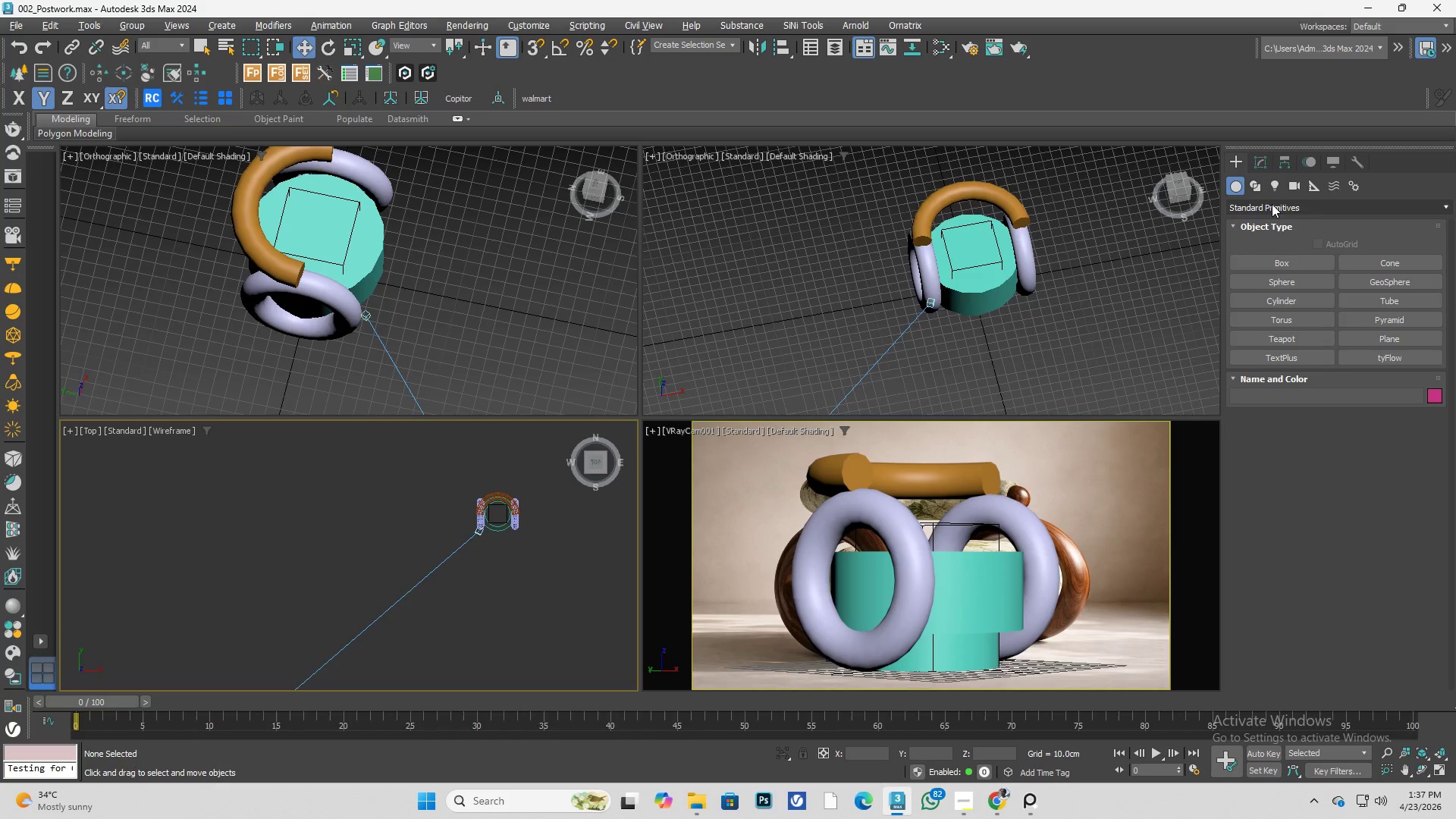 
left_click([1272, 187])
 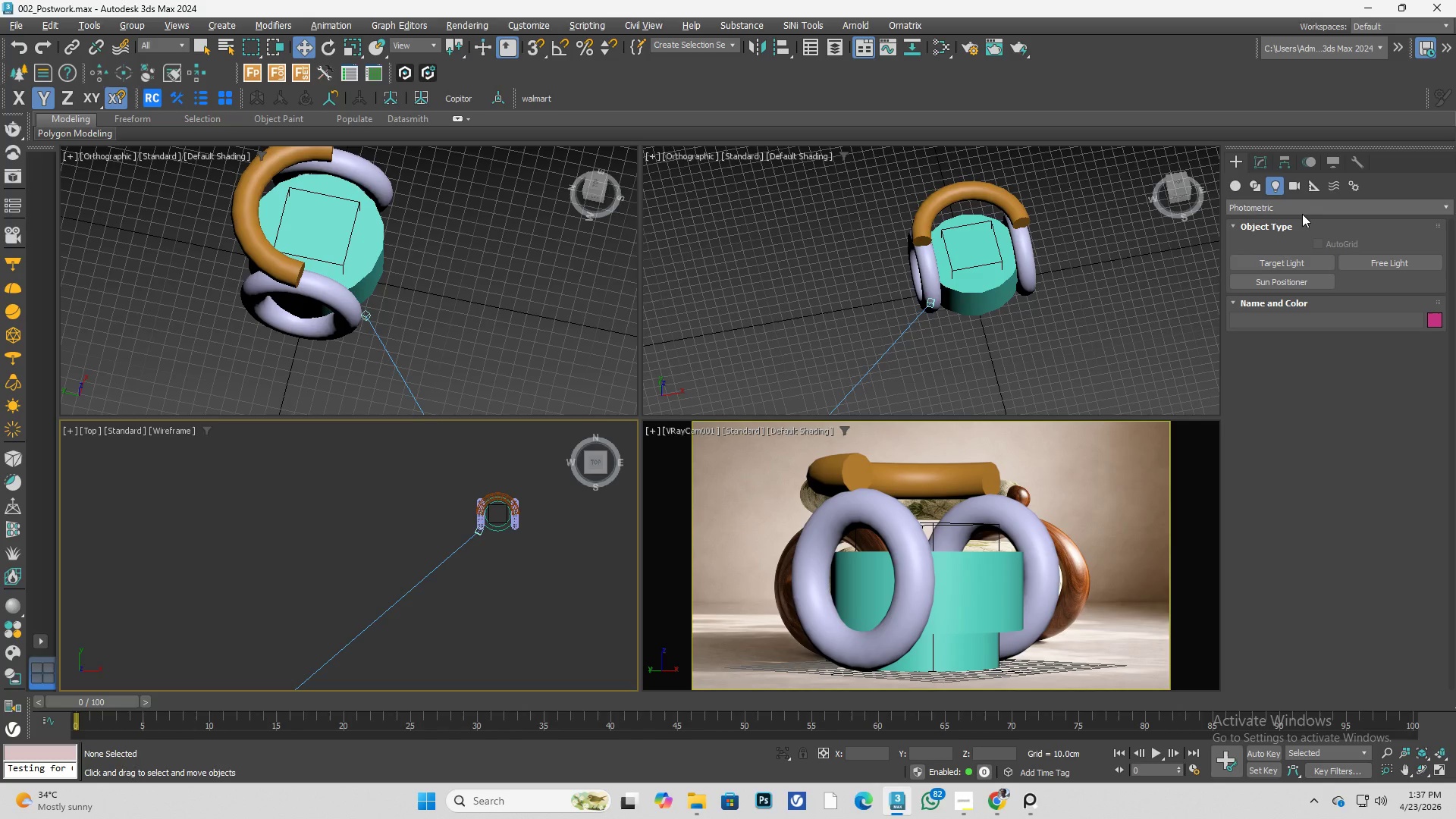 
left_click([1302, 209])
 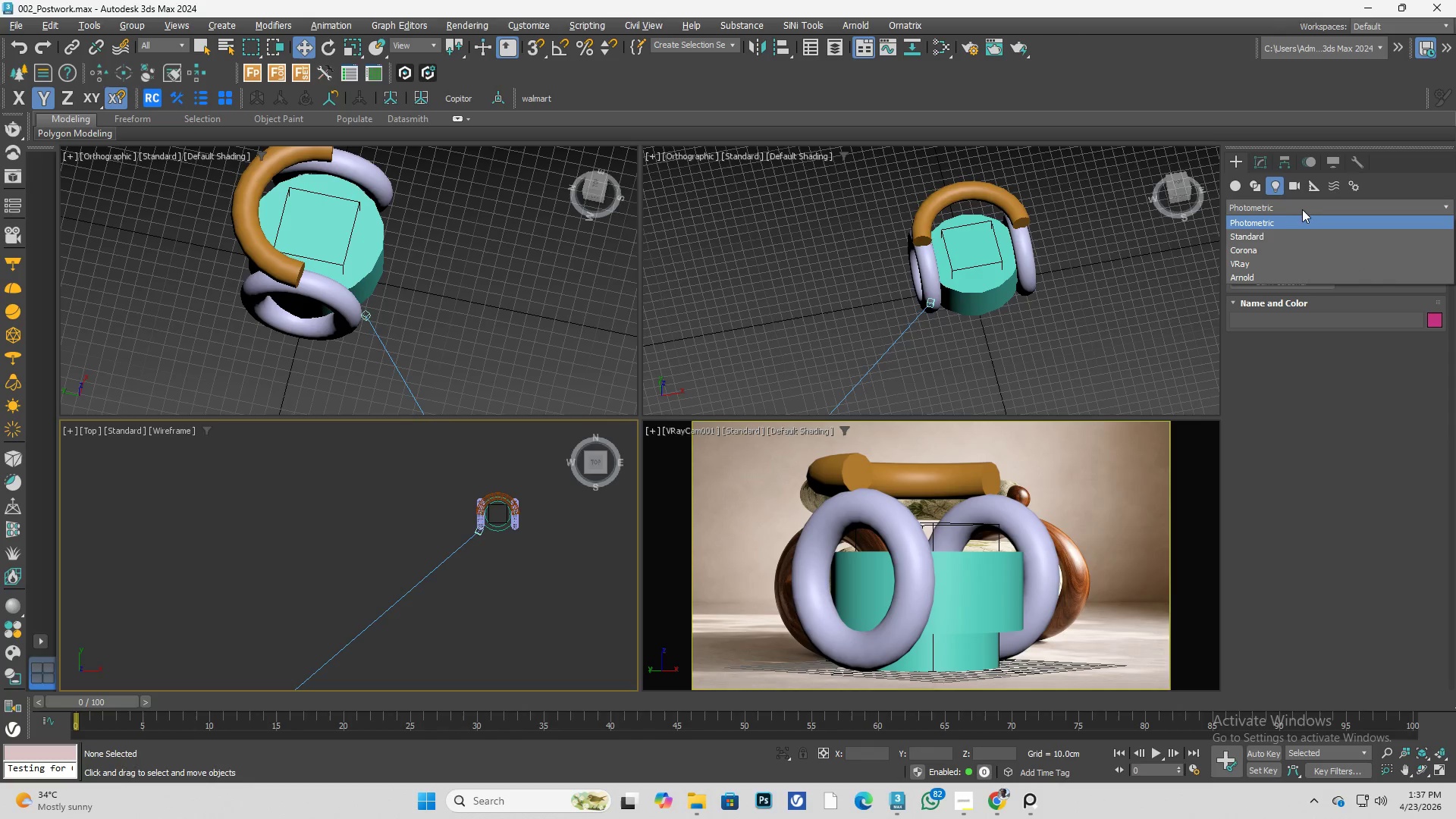 
left_click([1272, 261])
 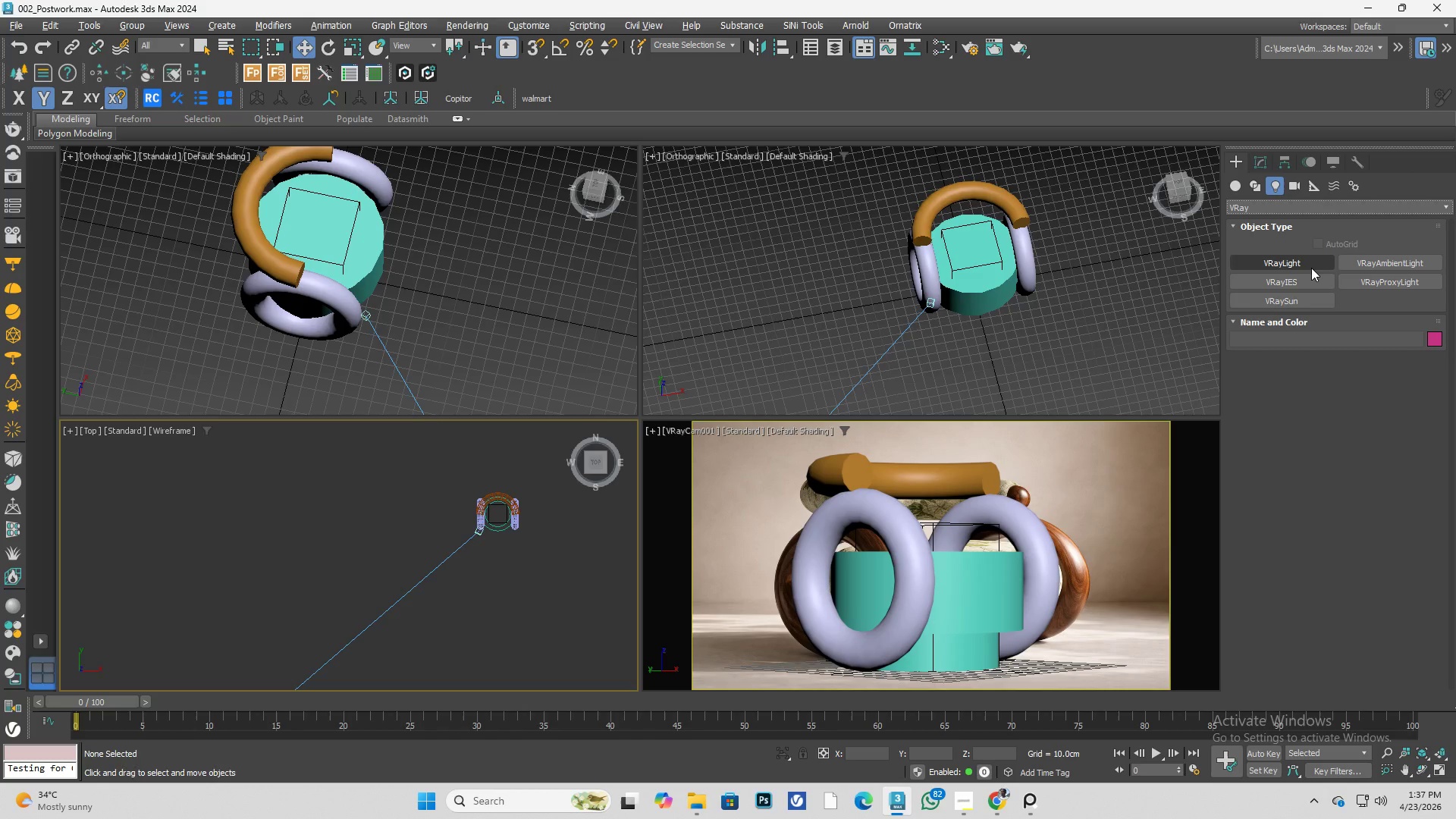 
left_click([1311, 268])
 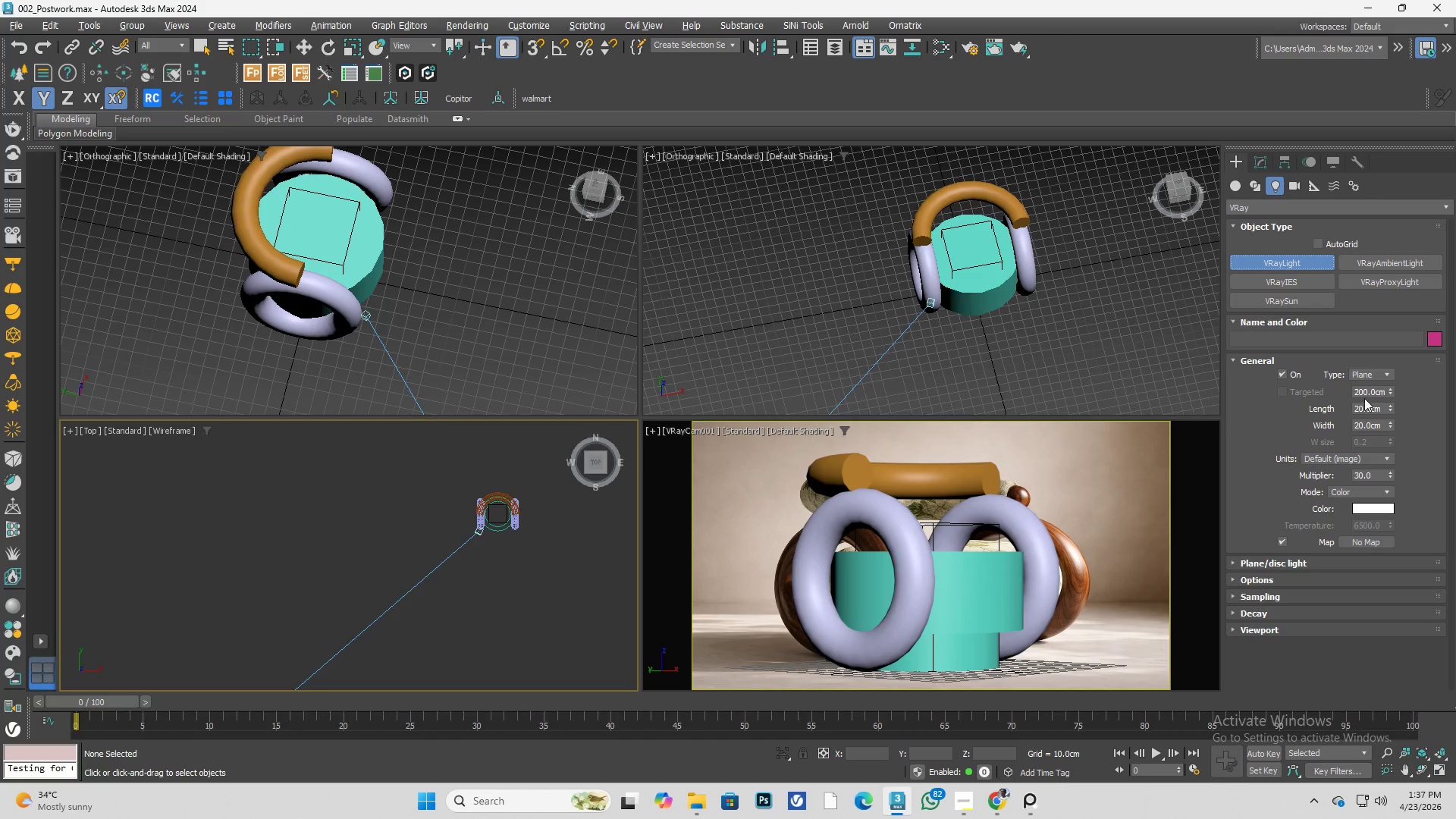 
left_click([1378, 370])
 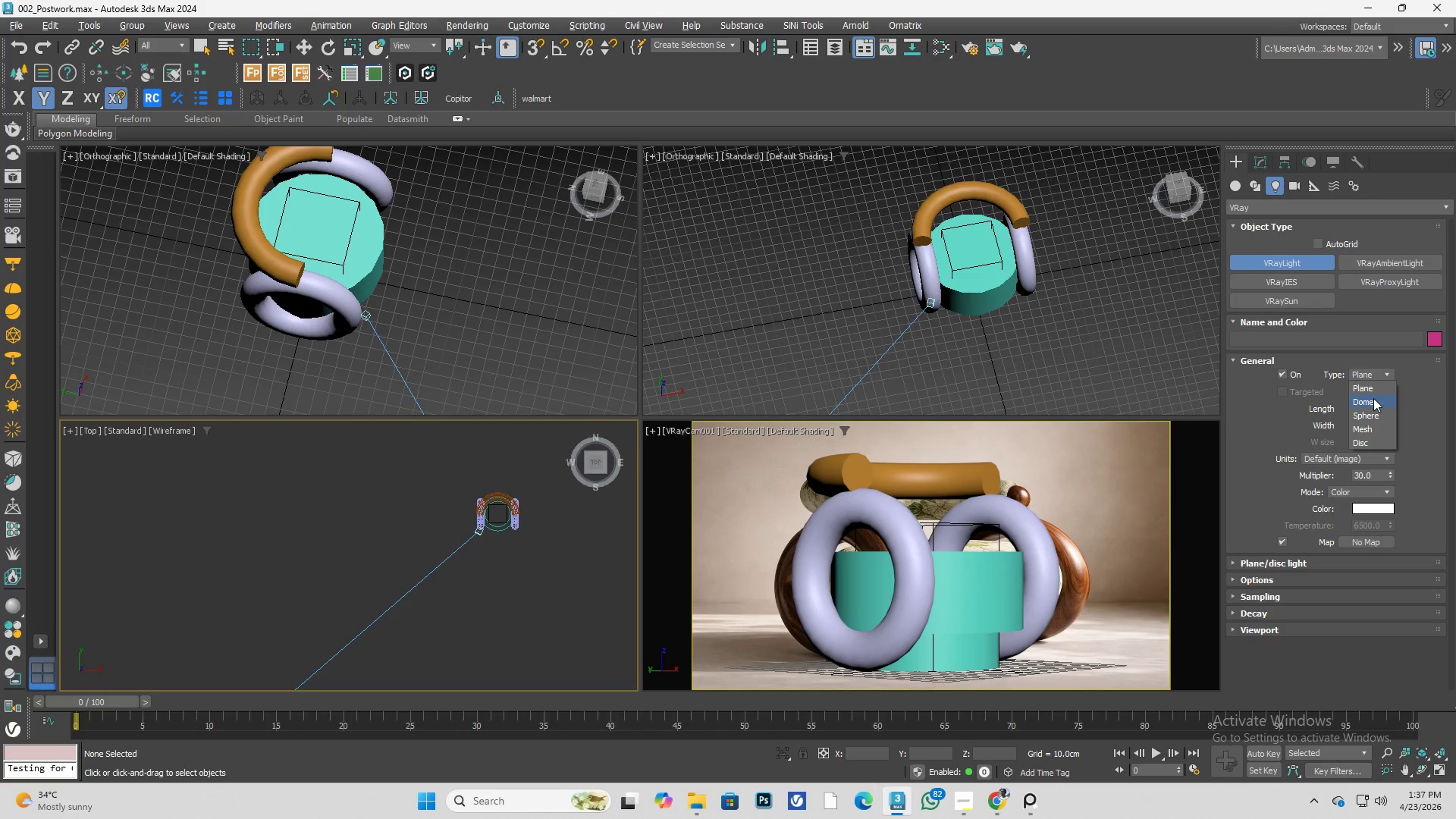 
left_click([1373, 398])
 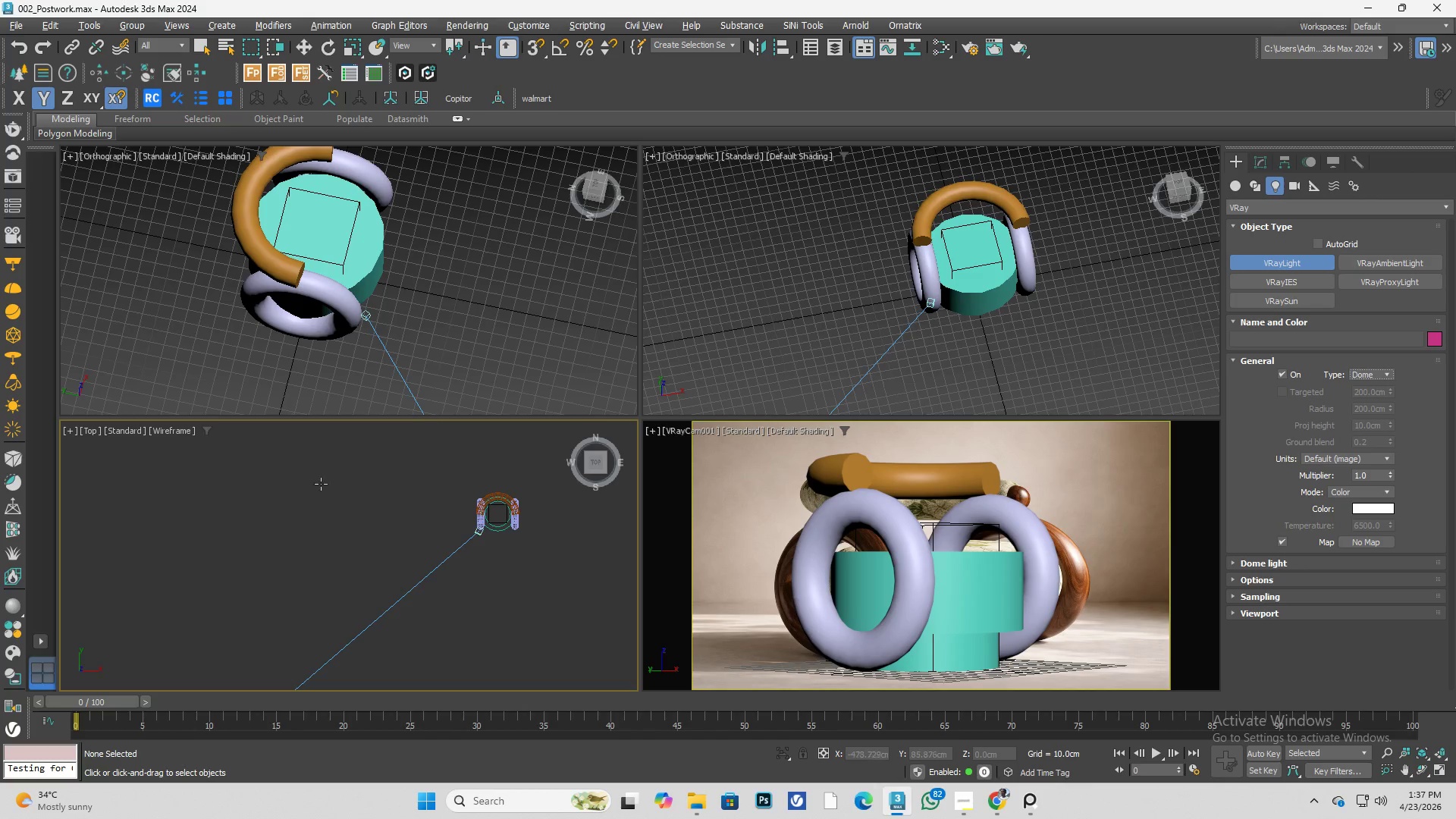 
left_click([303, 484])
 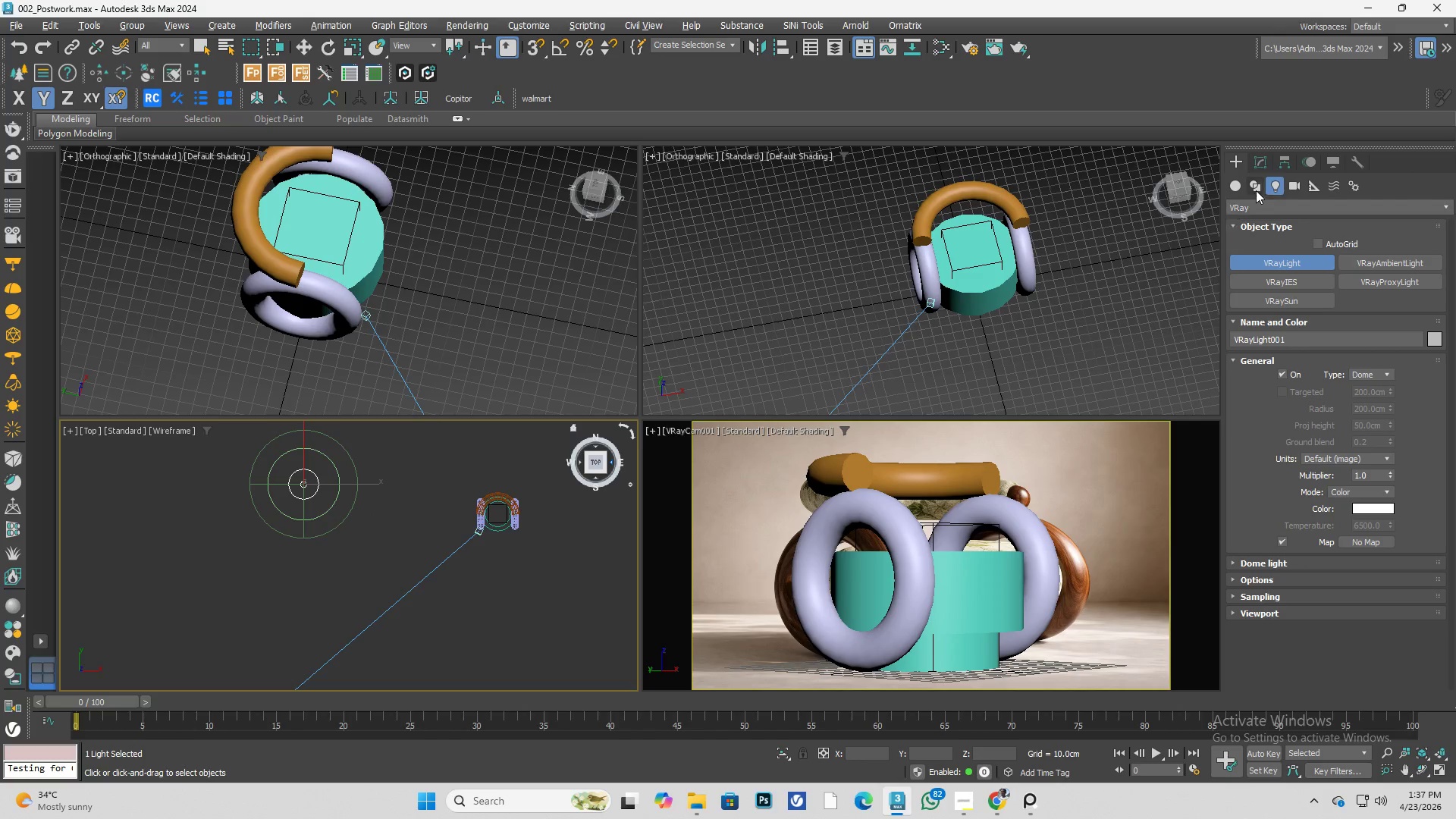 
left_click([1262, 159])
 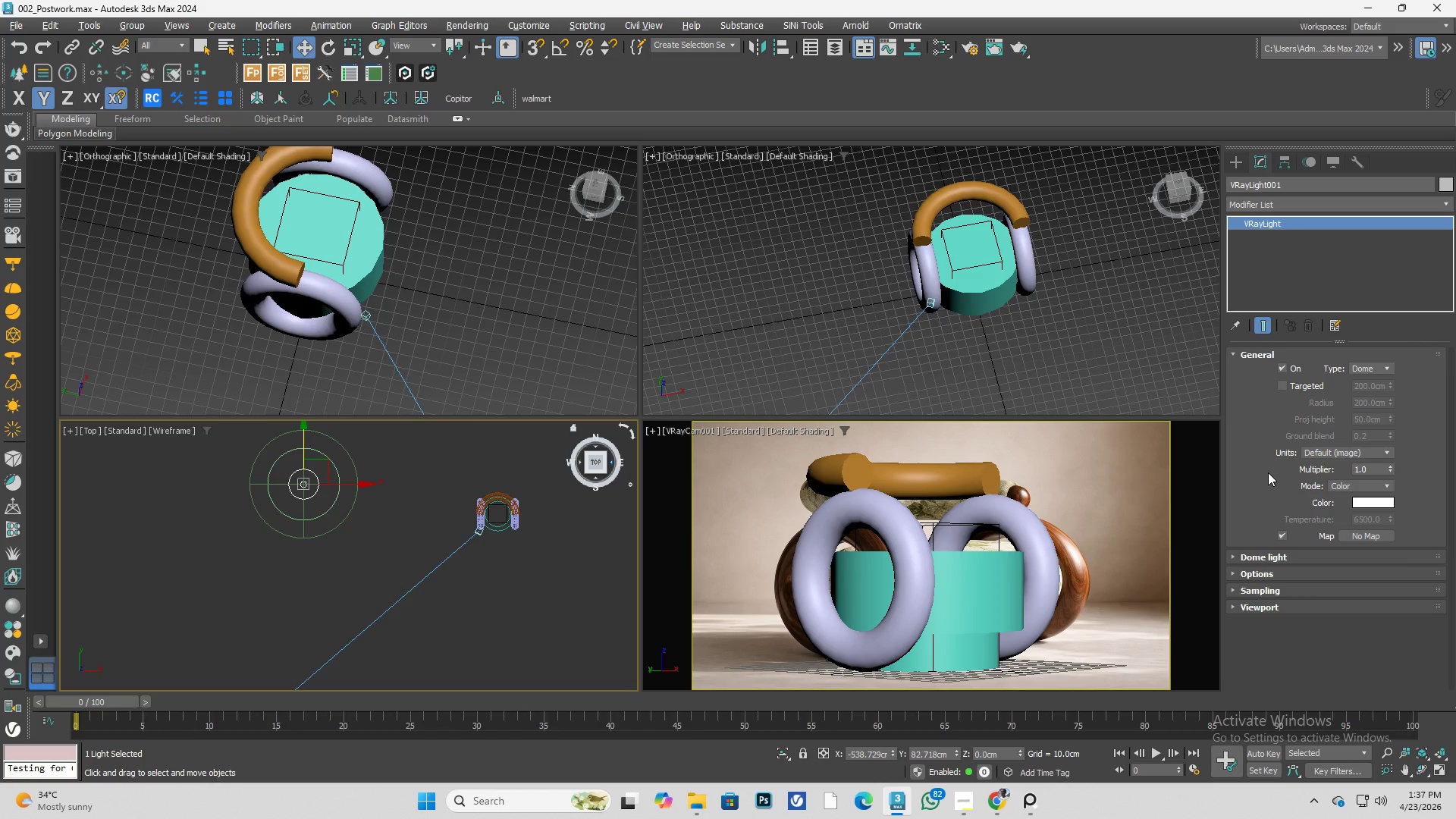 
wait(5.47)
 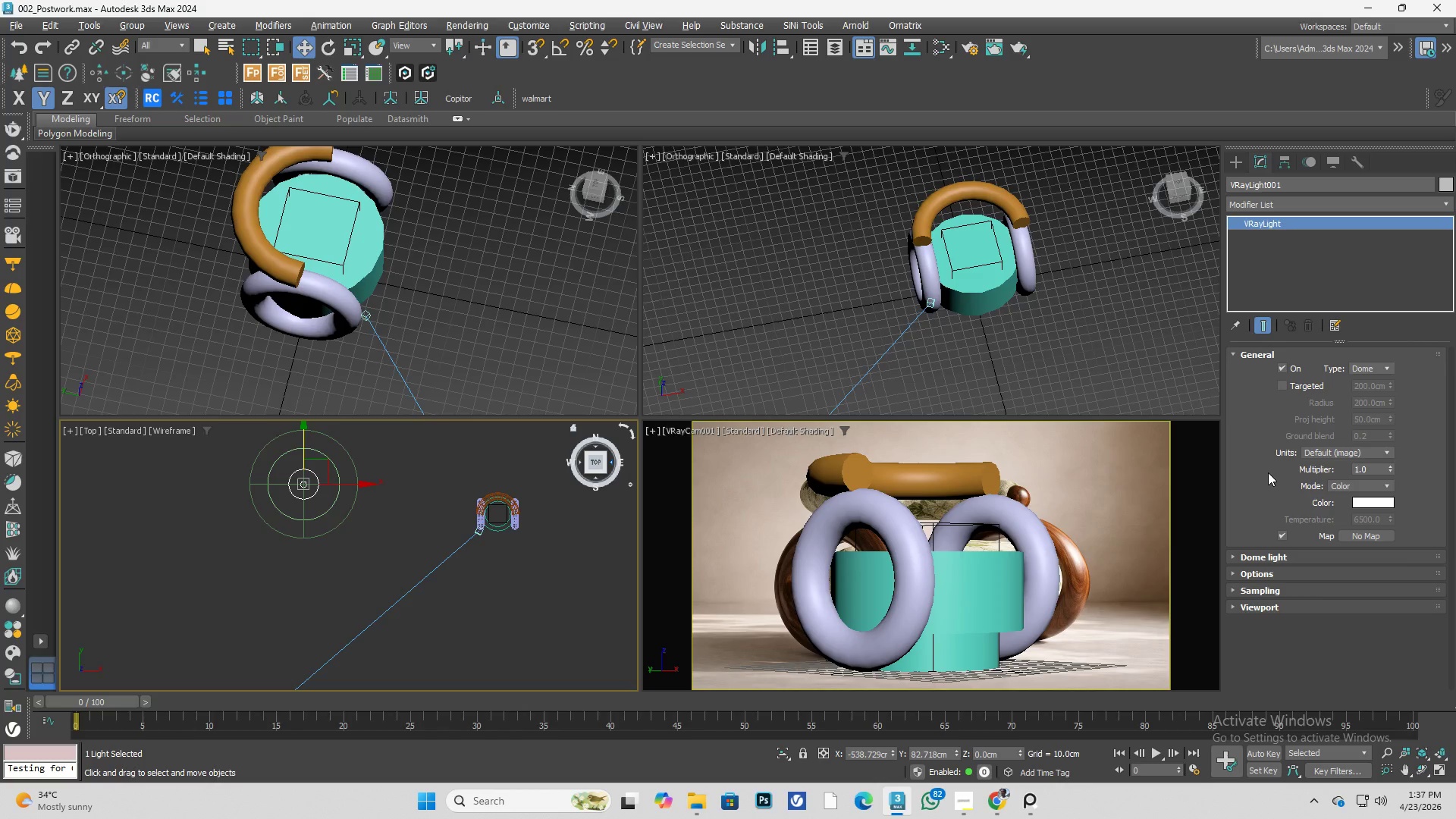 
scroll: coordinate [1268, 472], scroll_direction: down, amount: 1.0
 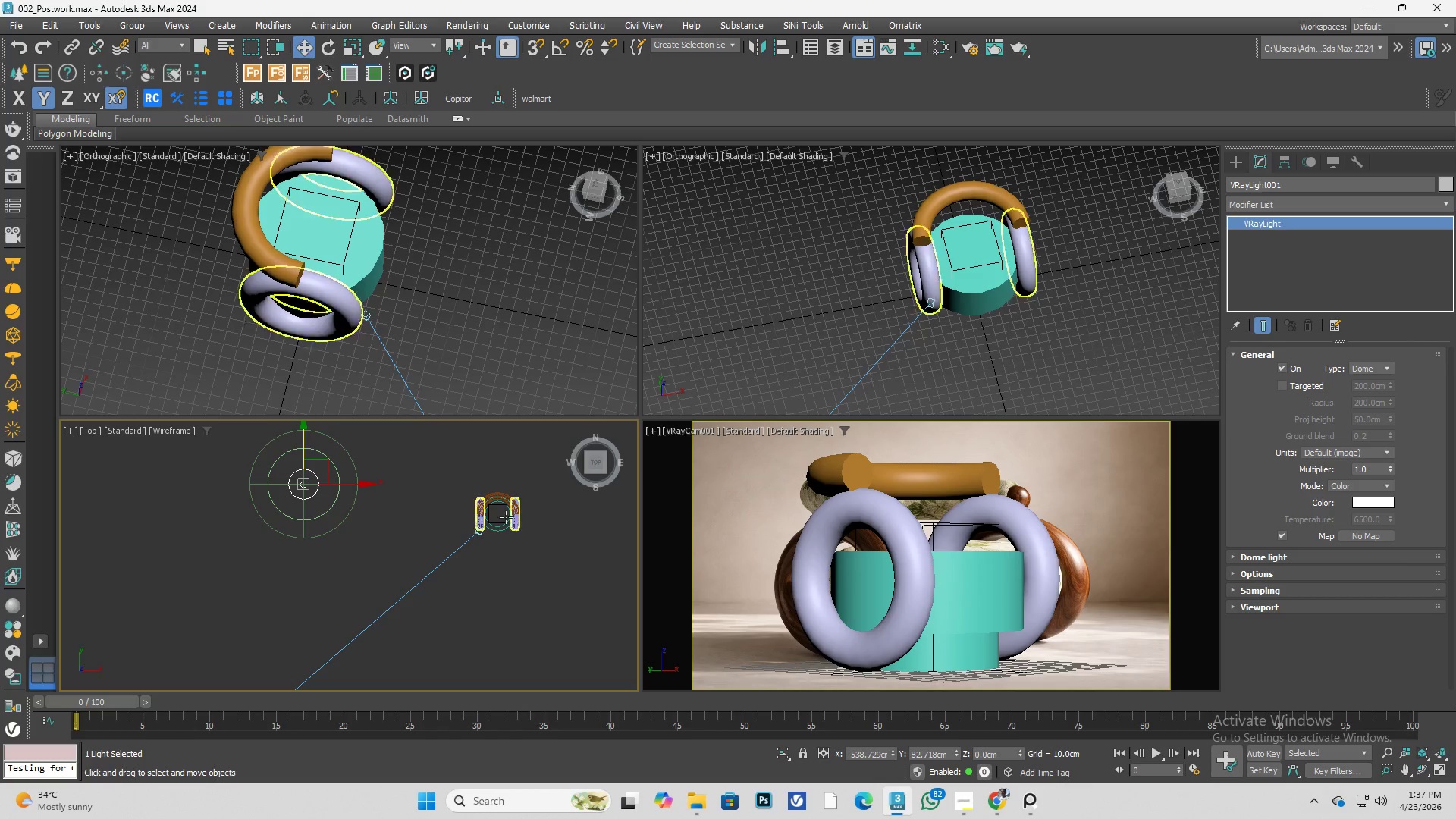 
scroll: coordinate [342, 507], scroll_direction: up, amount: 2.0
 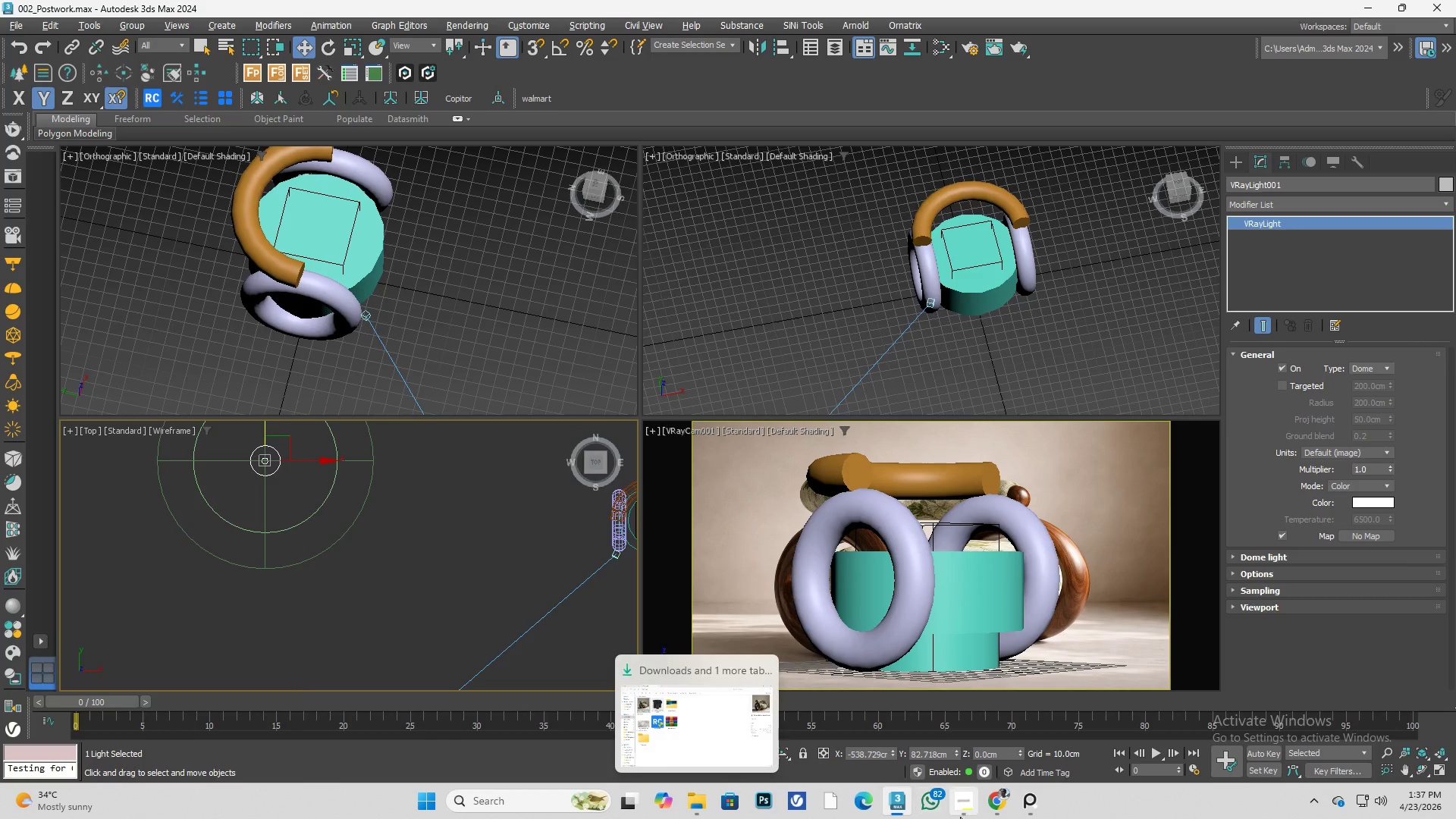 
left_click([995, 814])
 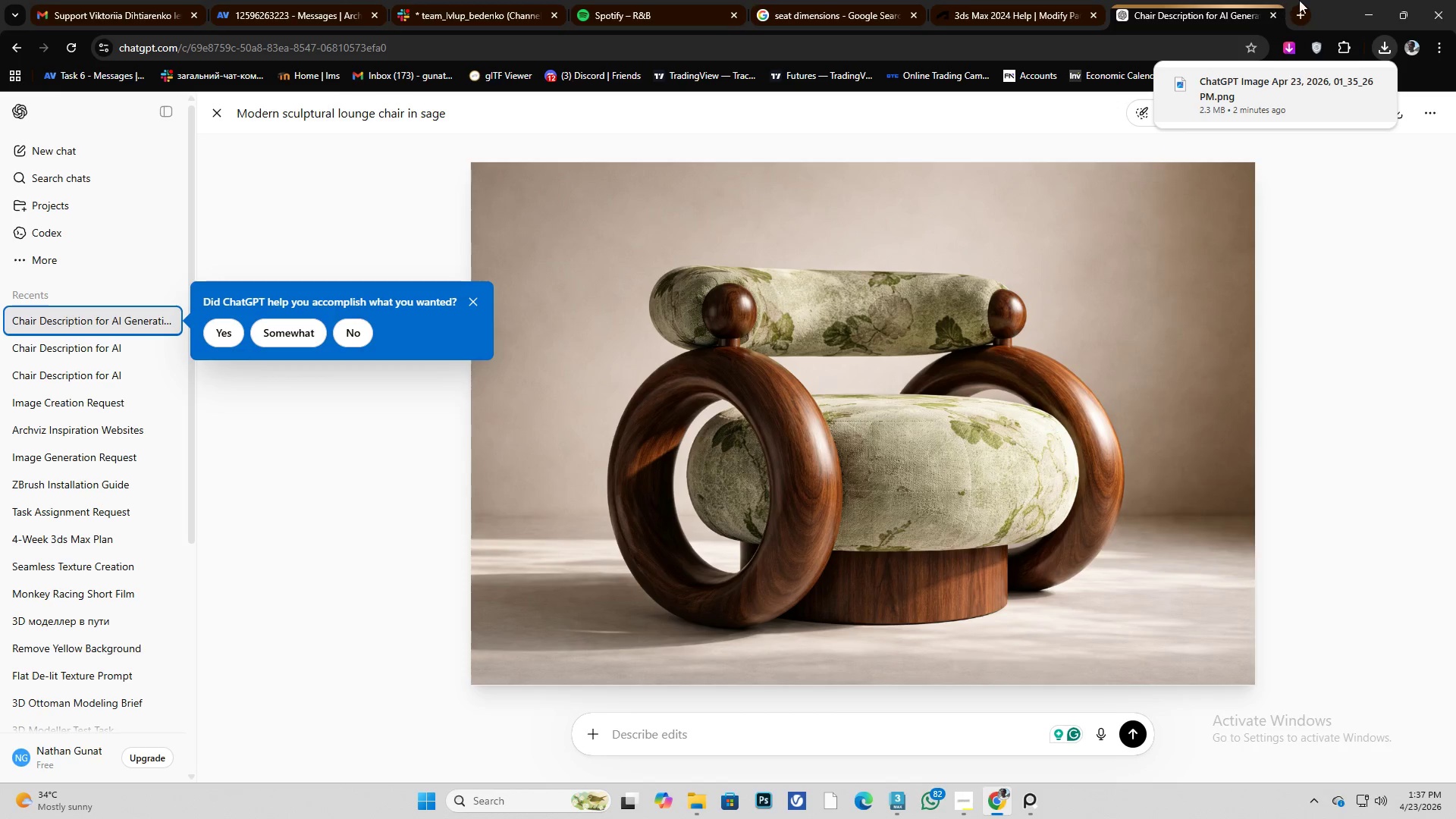 
left_click([1295, 11])
 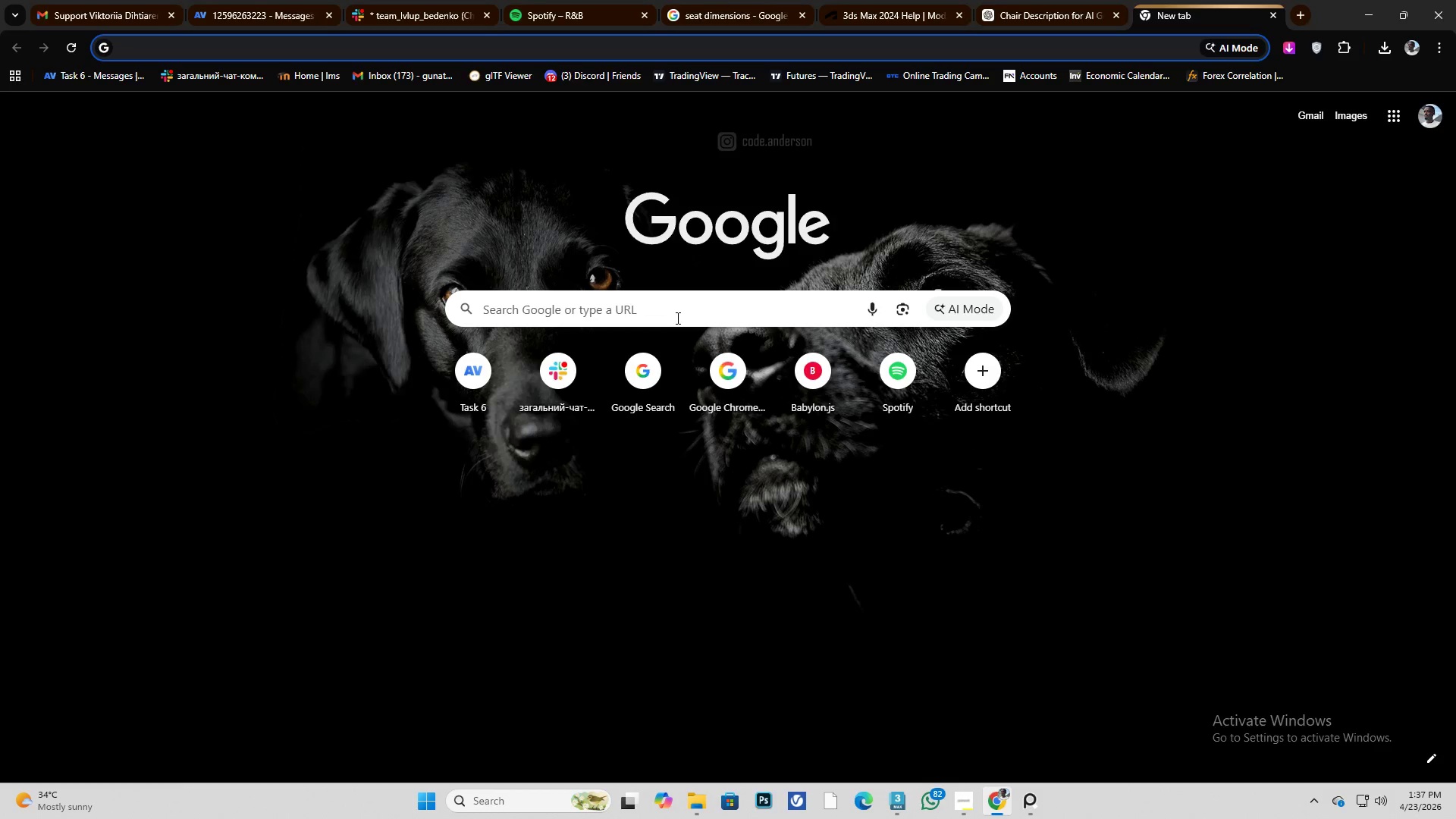 
left_click([676, 318])
 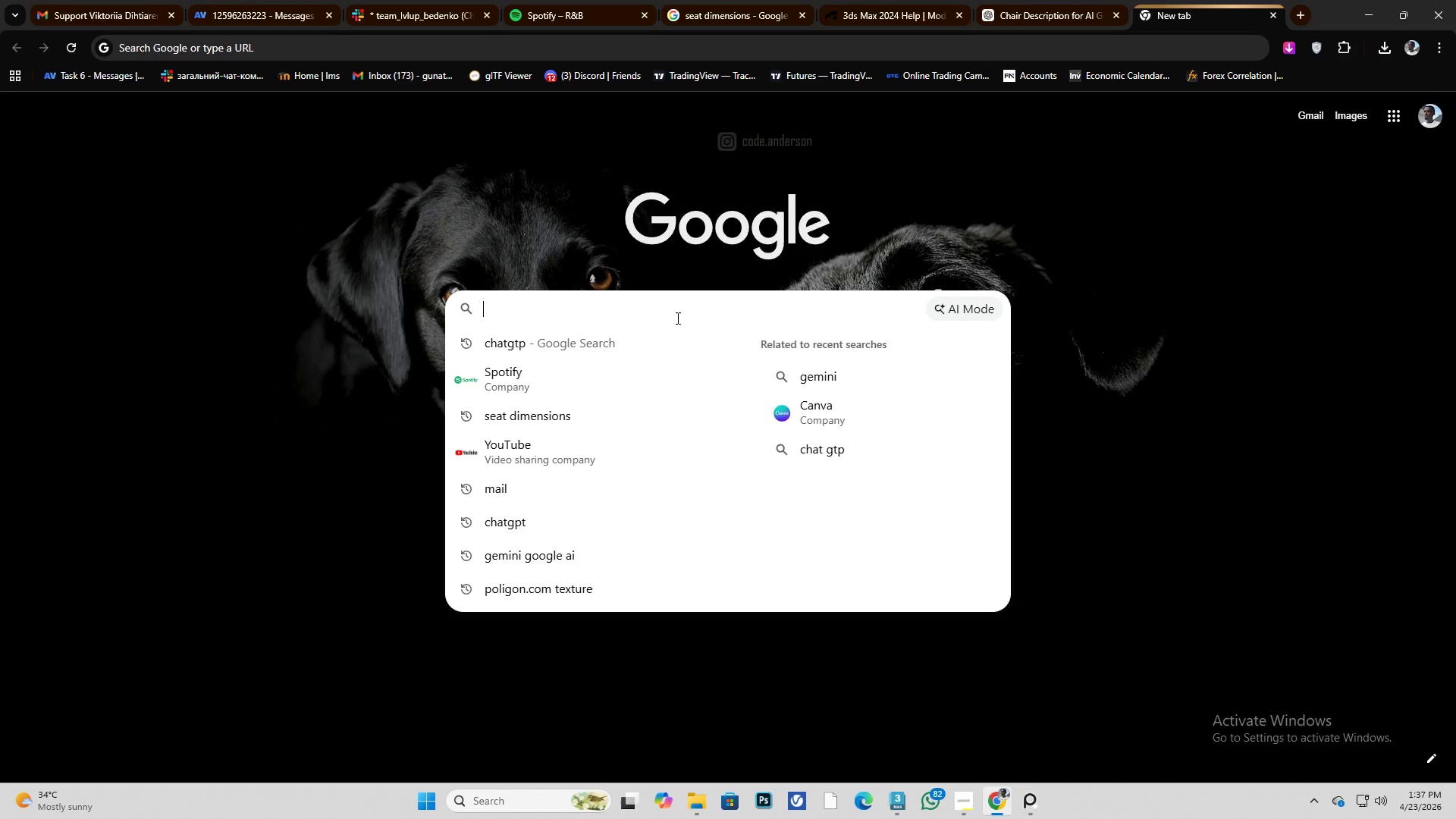 
type(hdri haven)
 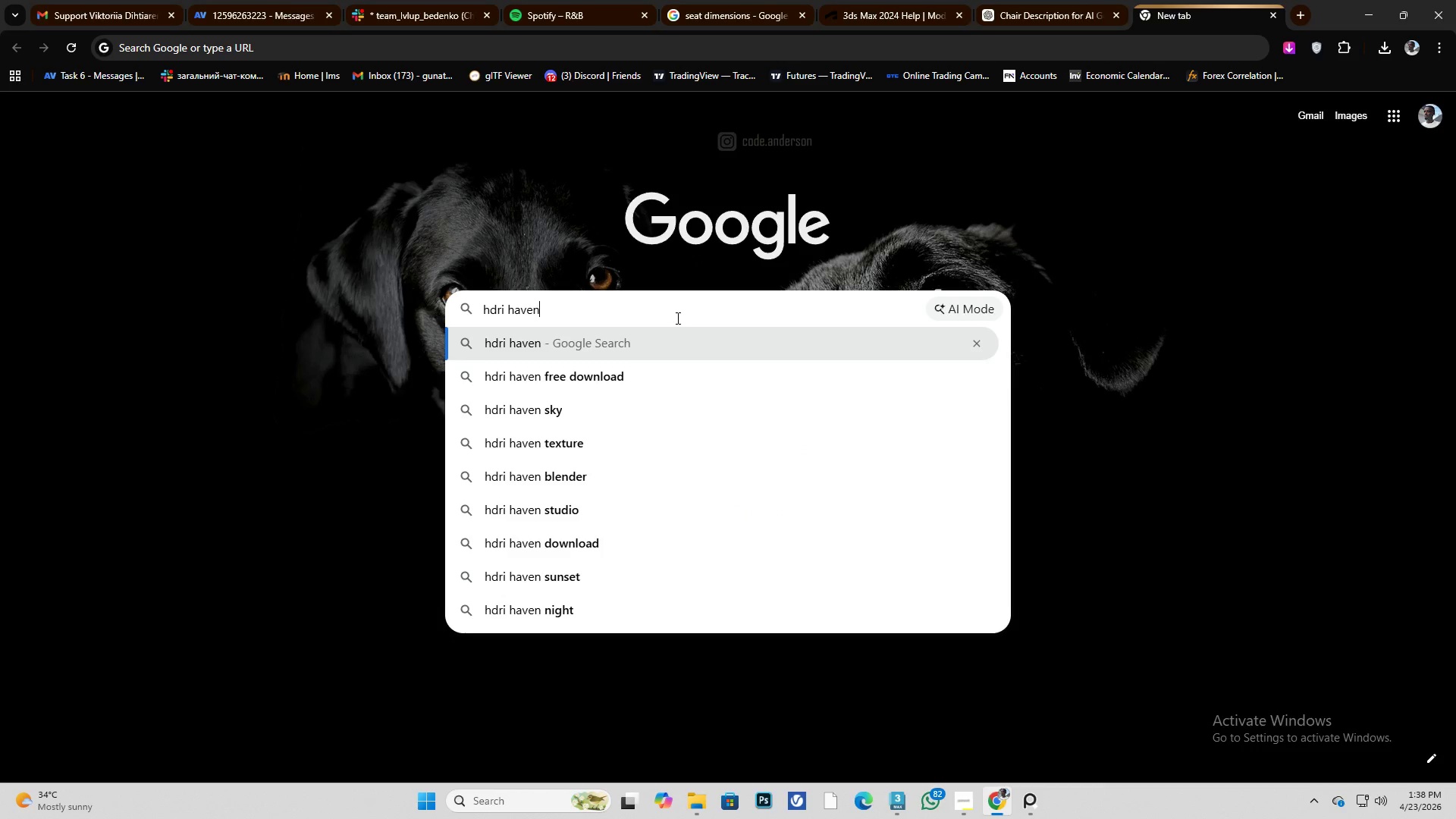 
key(Enter)
 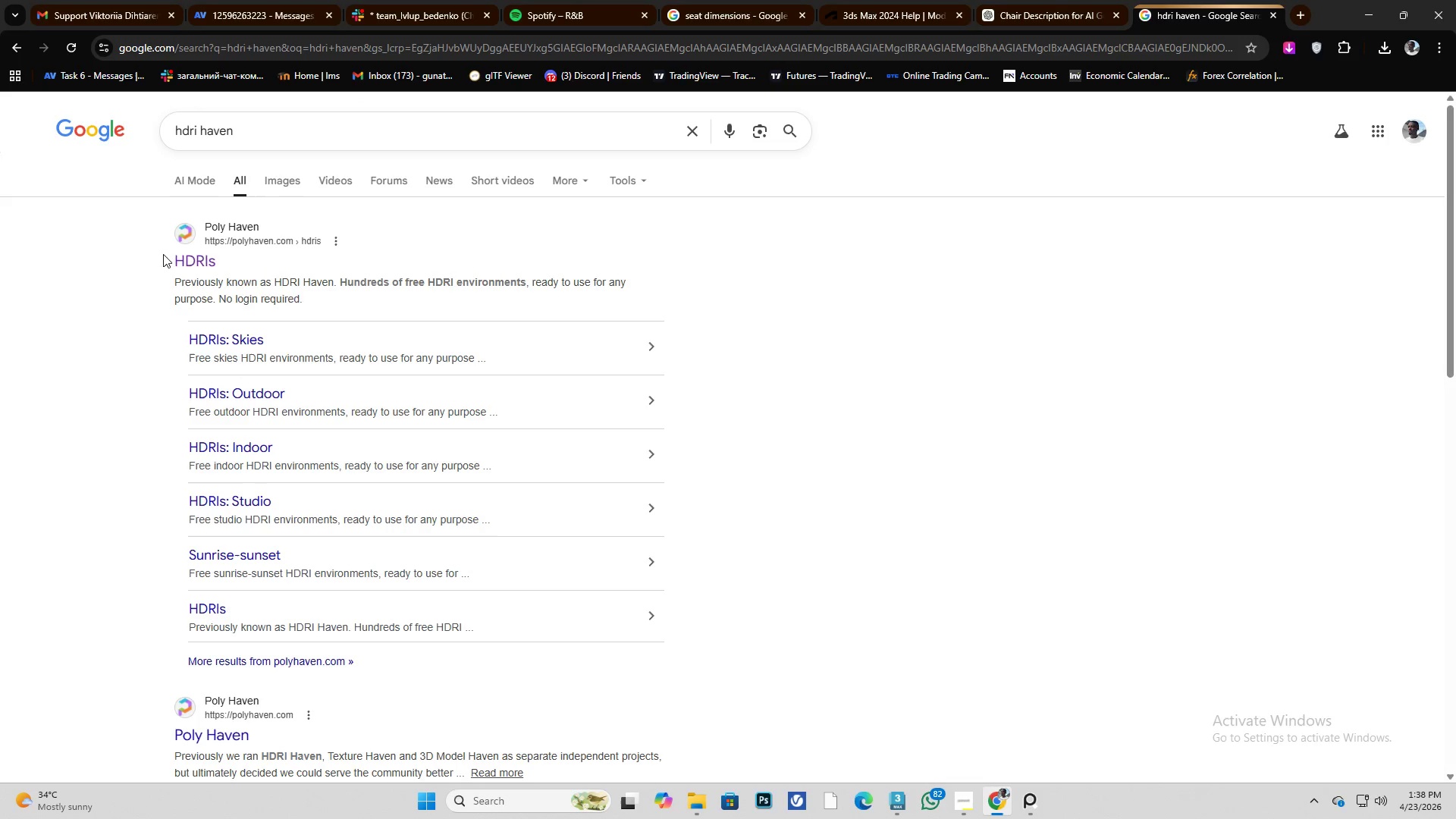 
left_click([181, 256])
 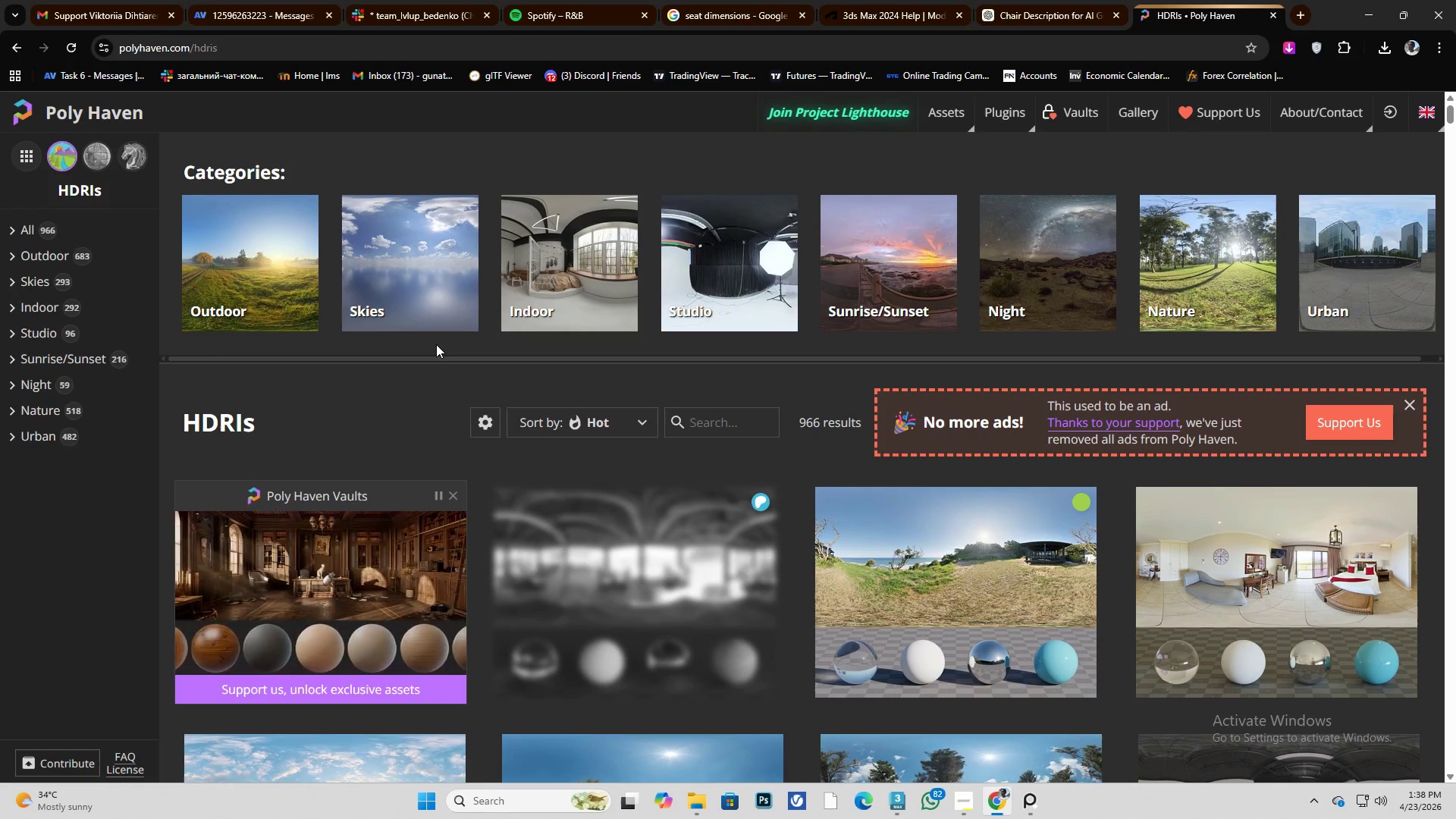 
wait(6.56)
 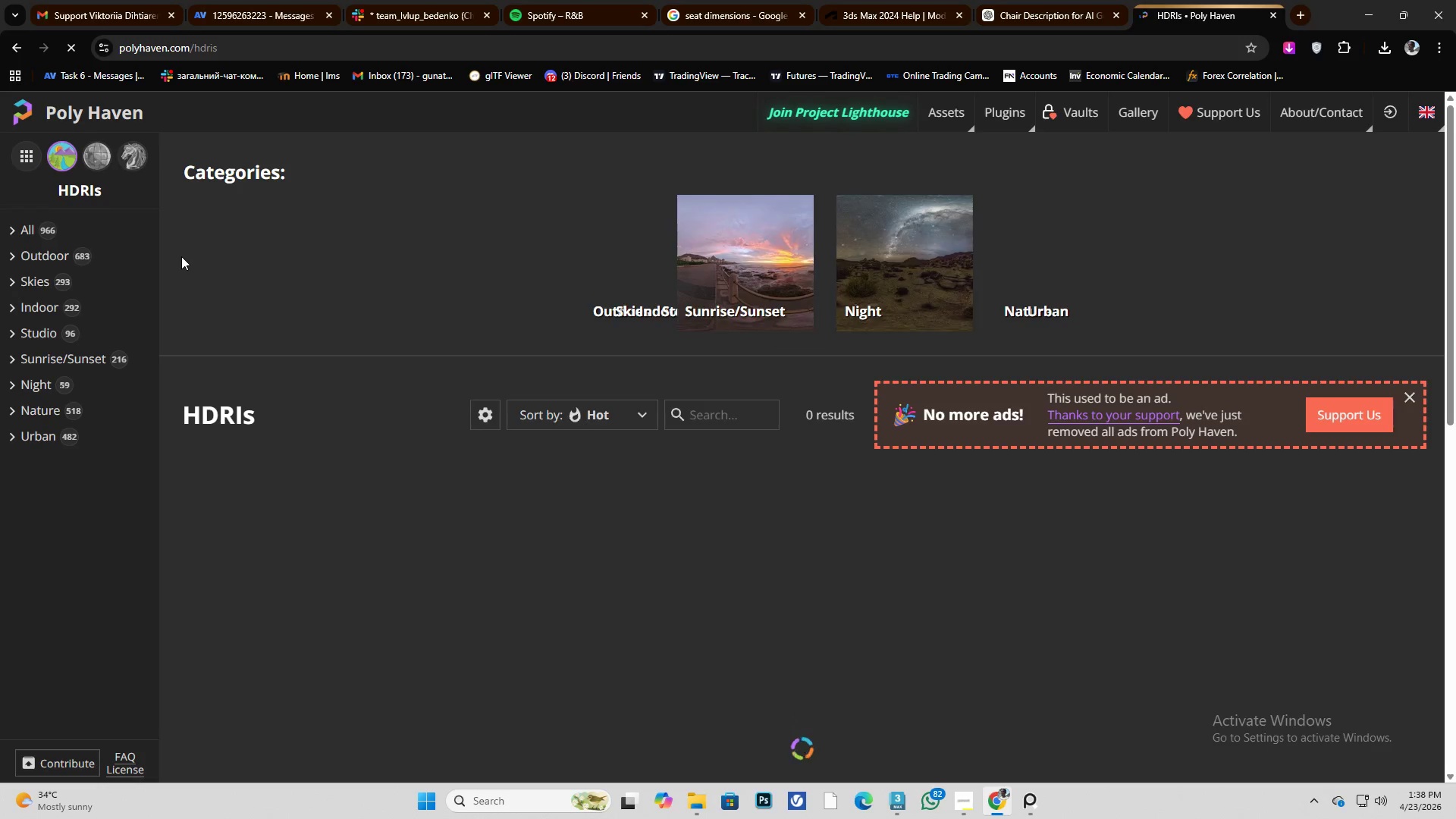 
scroll: coordinate [593, 344], scroll_direction: down, amount: 1.0
 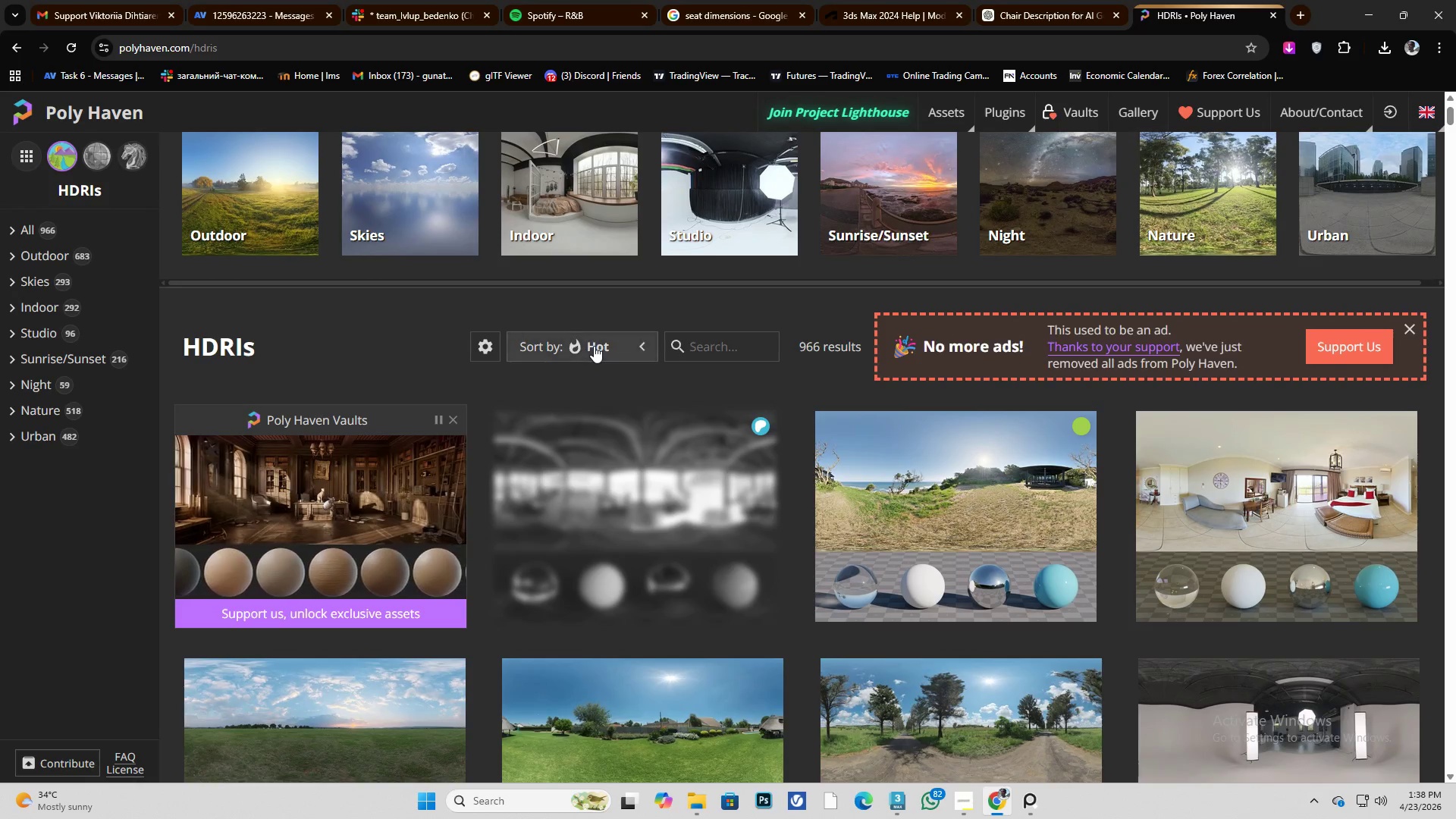 
scroll: coordinate [594, 346], scroll_direction: up, amount: 1.0
 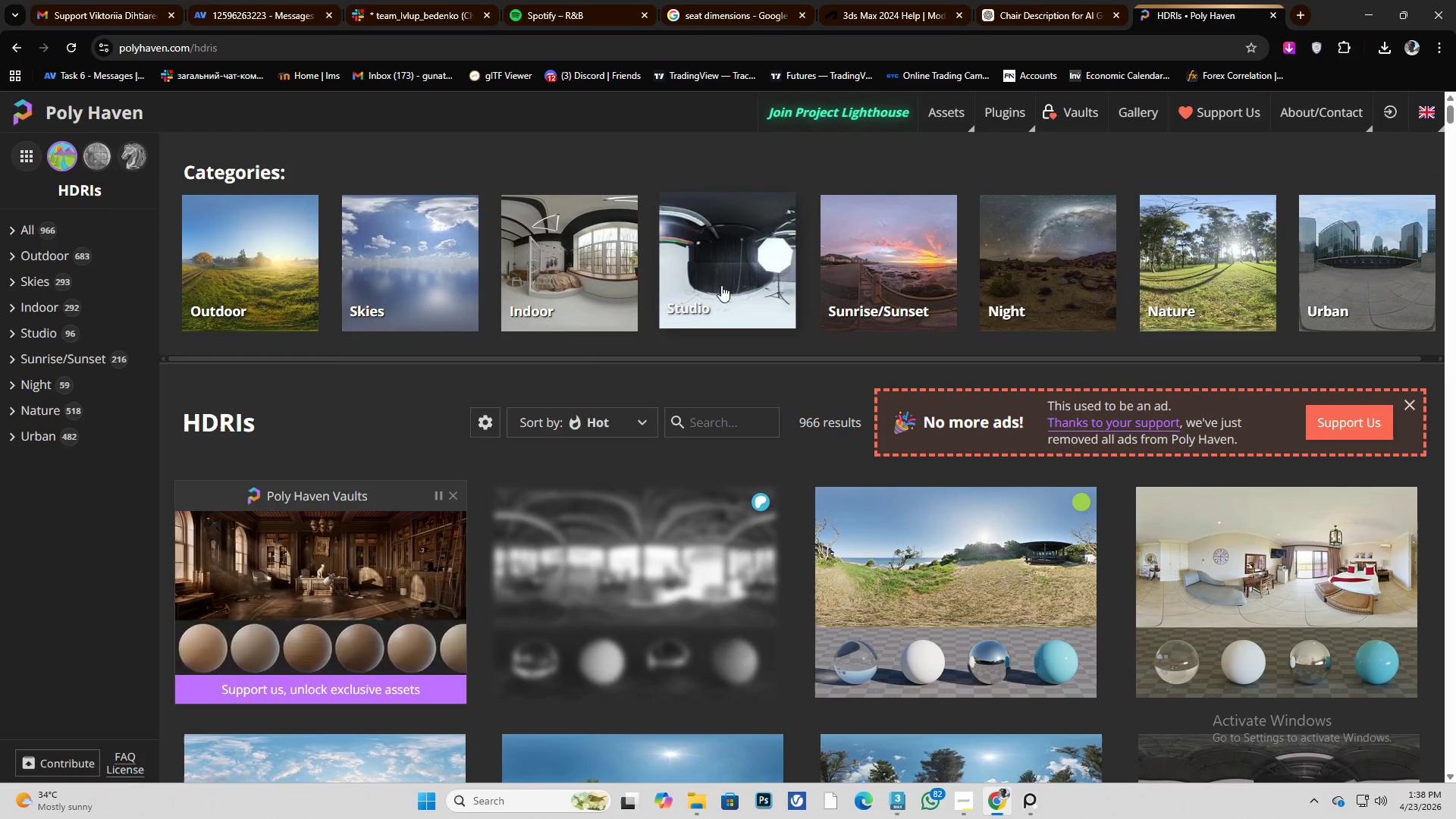 
left_click([726, 277])
 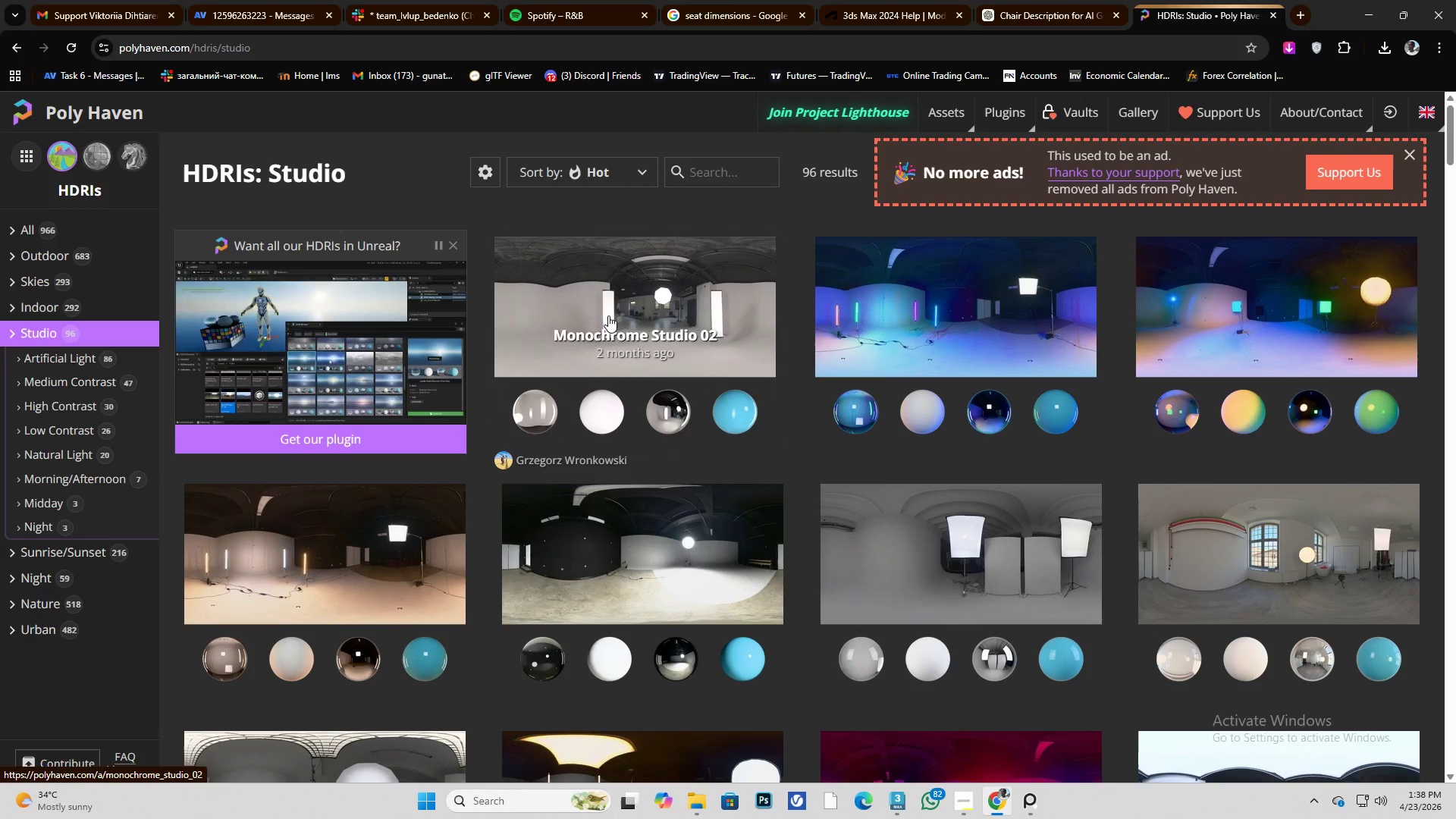 
wait(6.97)
 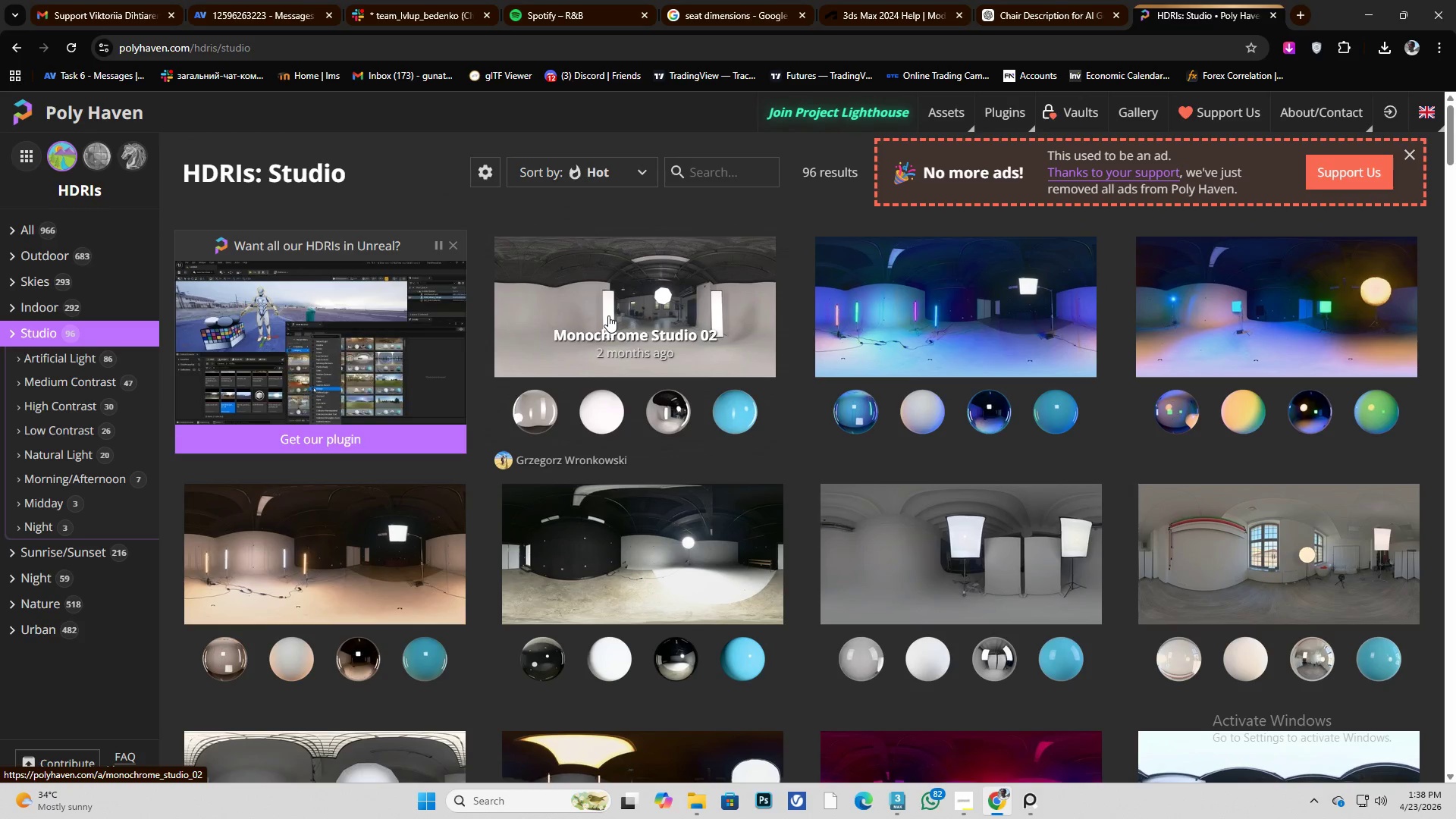 
scroll: coordinate [470, 435], scroll_direction: down, amount: 4.0
 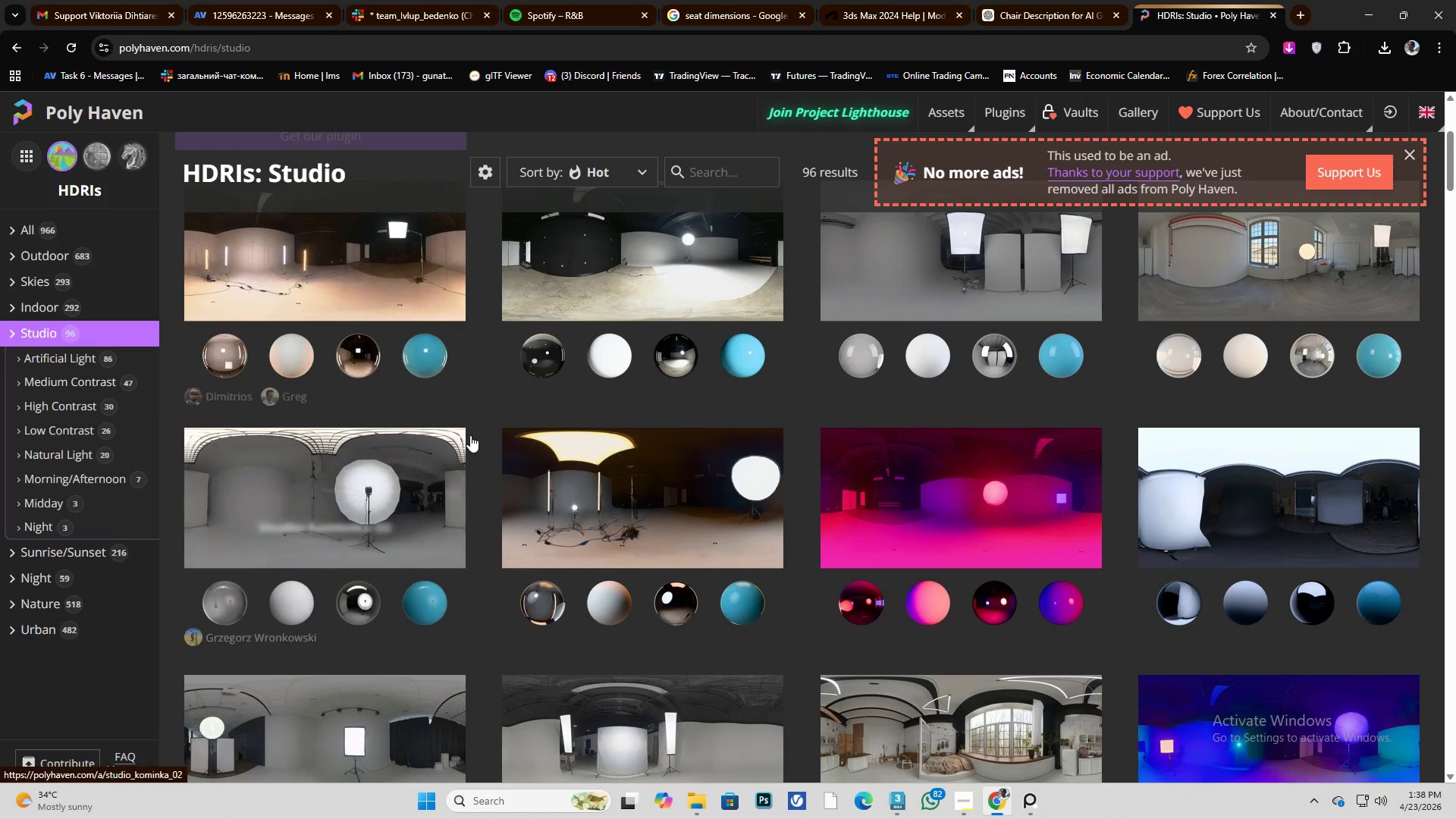 
scroll: coordinate [470, 435], scroll_direction: up, amount: 1.0
 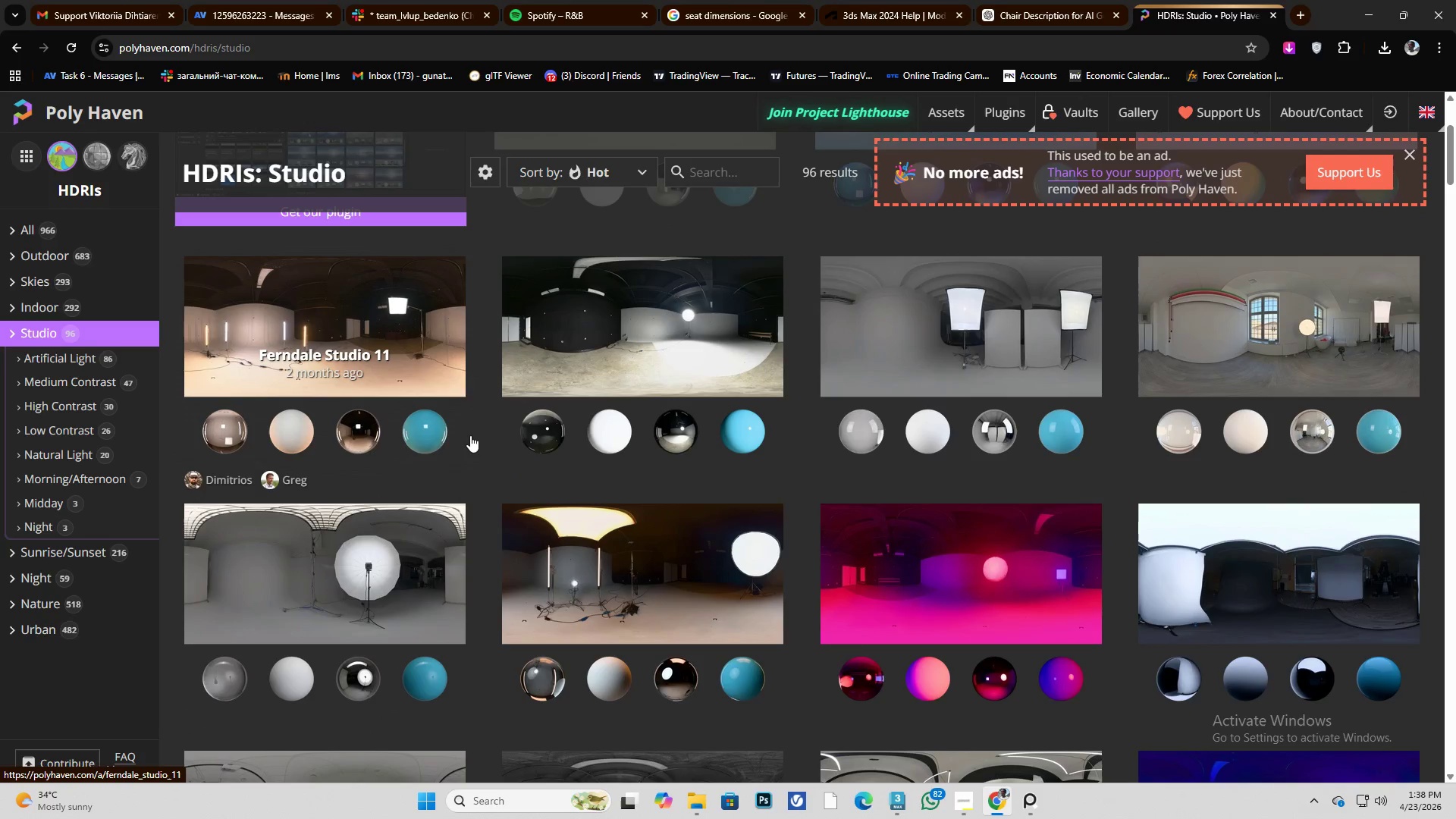 
scroll: coordinate [482, 439], scroll_direction: down, amount: 4.0
 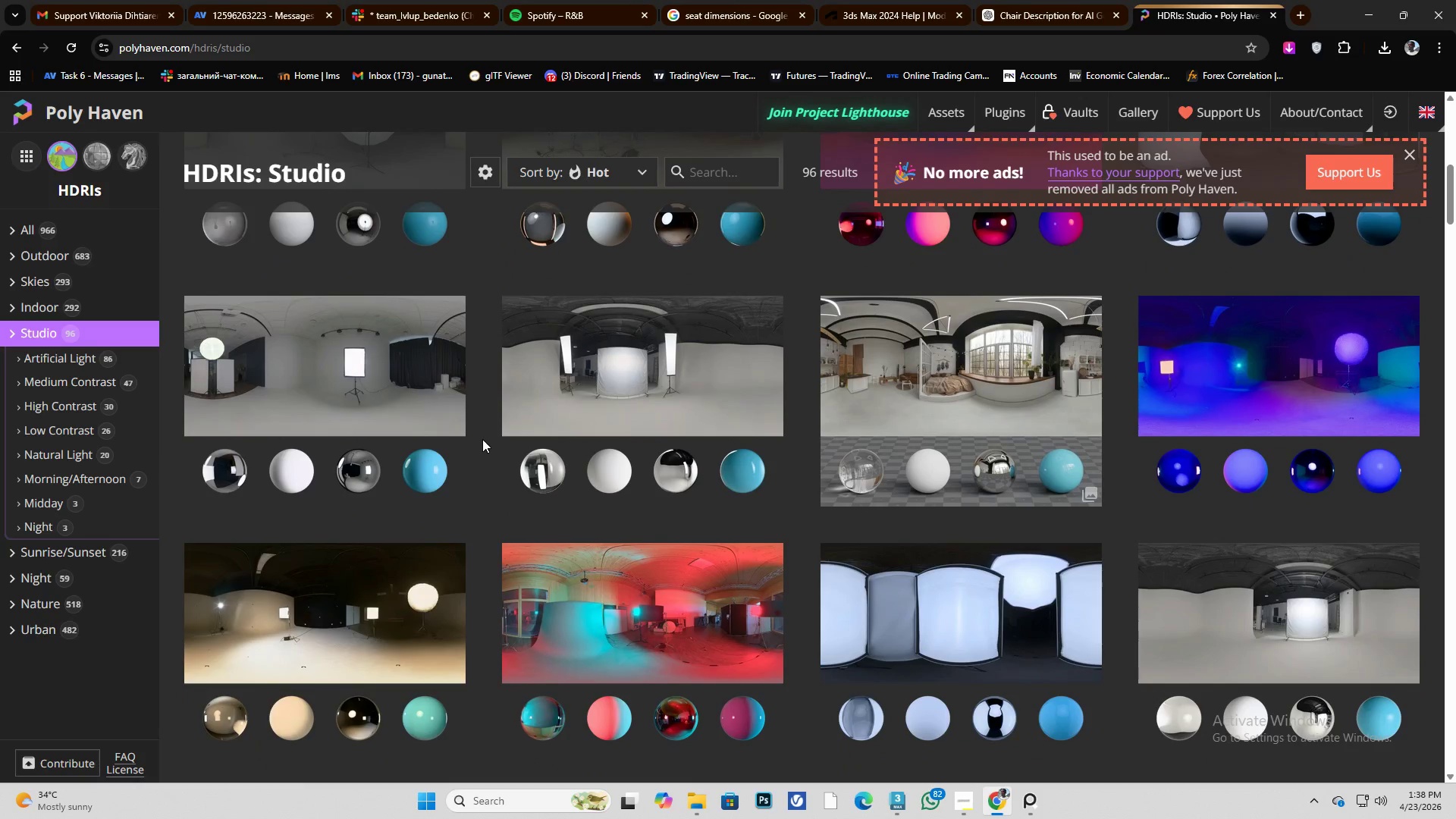 
scroll: coordinate [524, 437], scroll_direction: up, amount: 7.0
 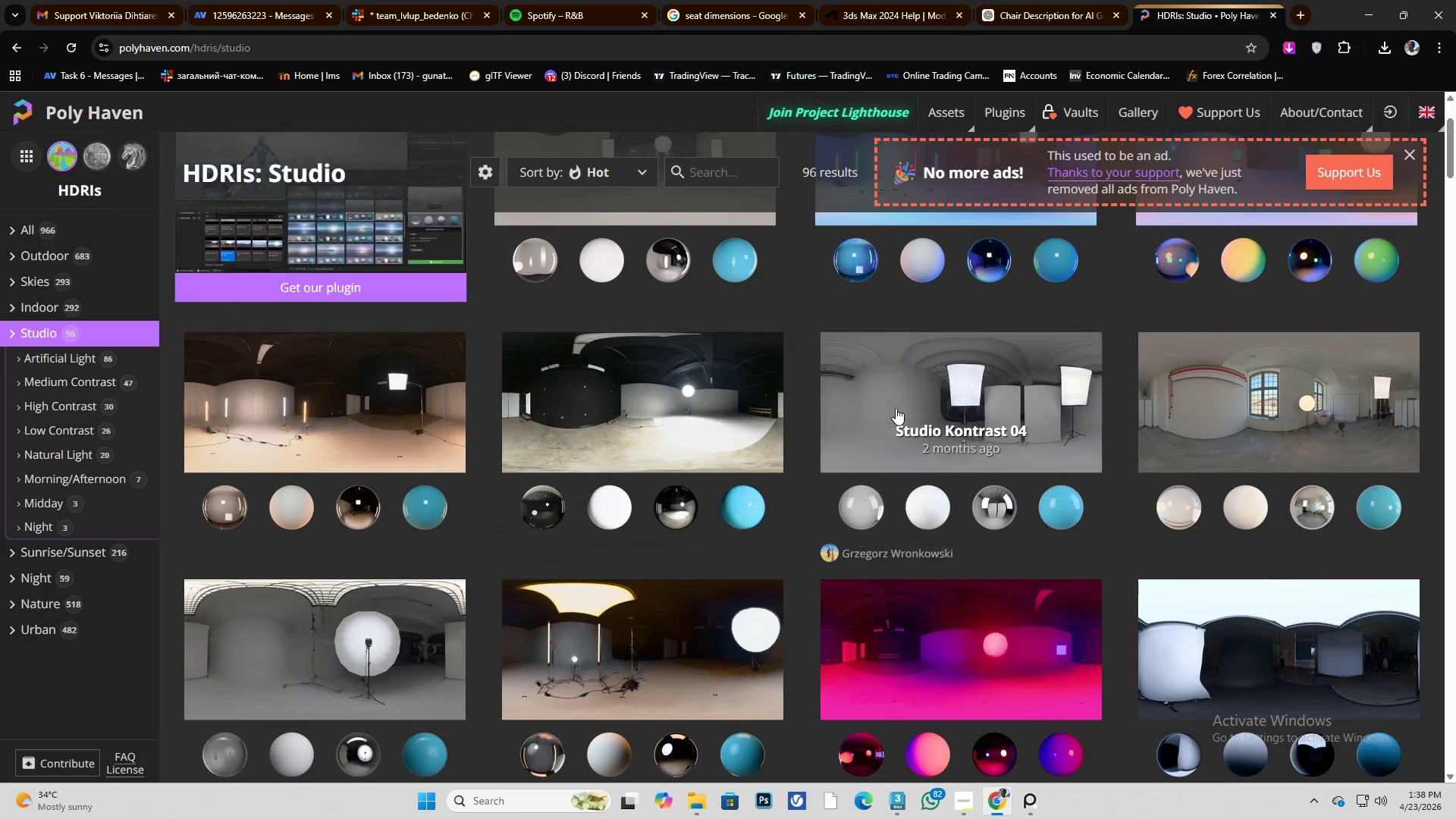 
left_click([913, 399])
 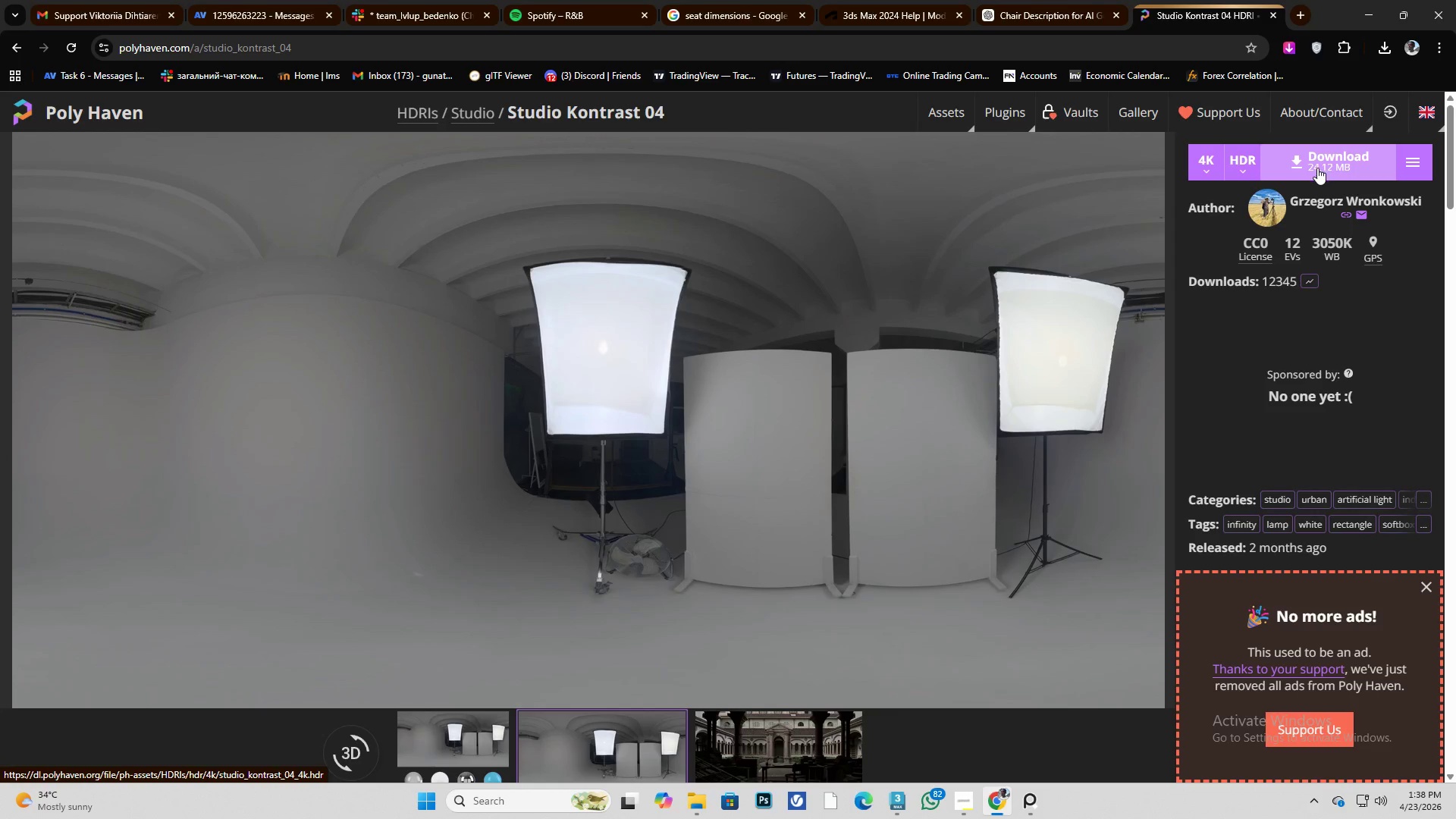 
scroll: coordinate [890, 319], scroll_direction: down, amount: 6.0
 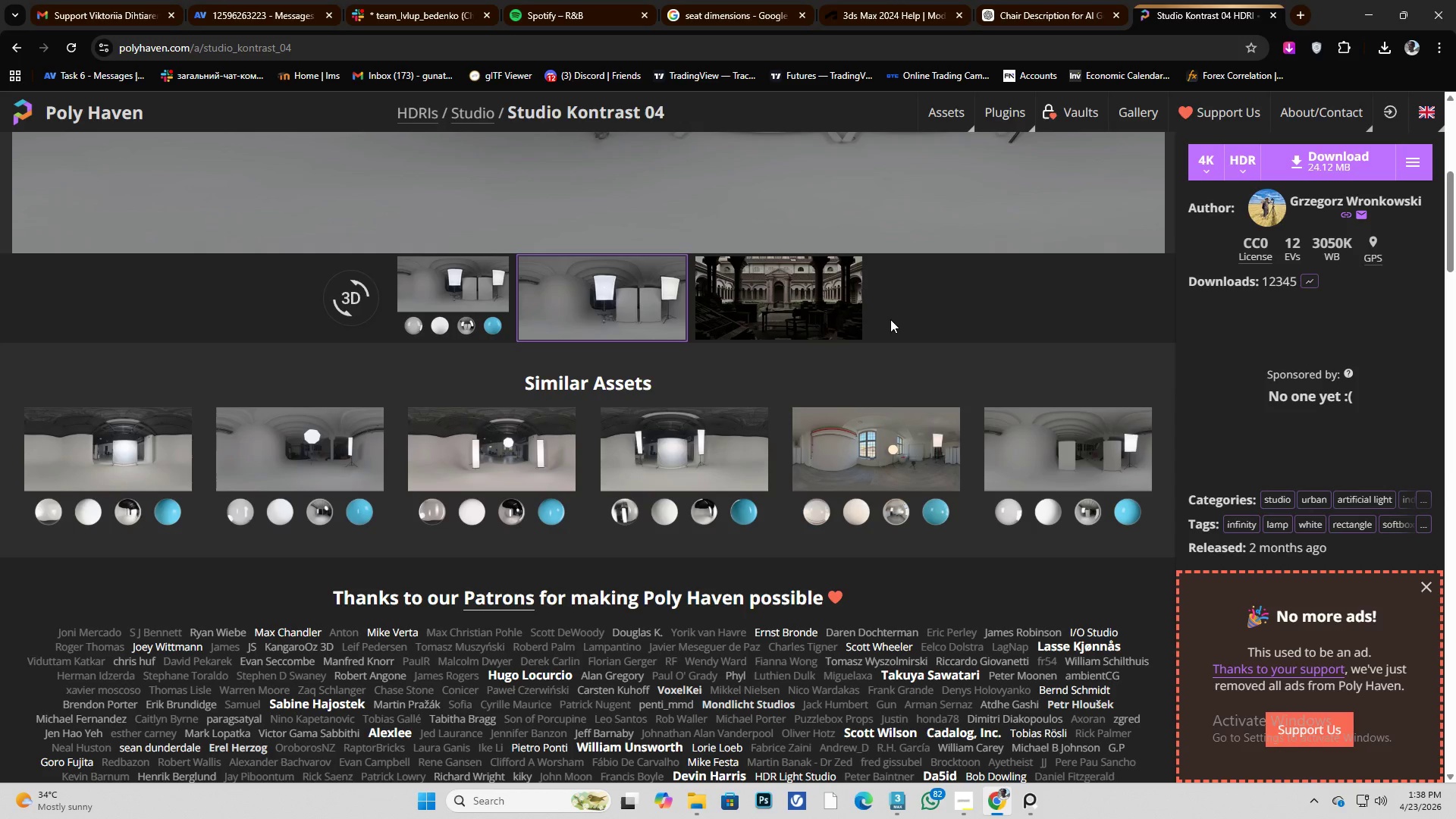 
wait(9.51)
 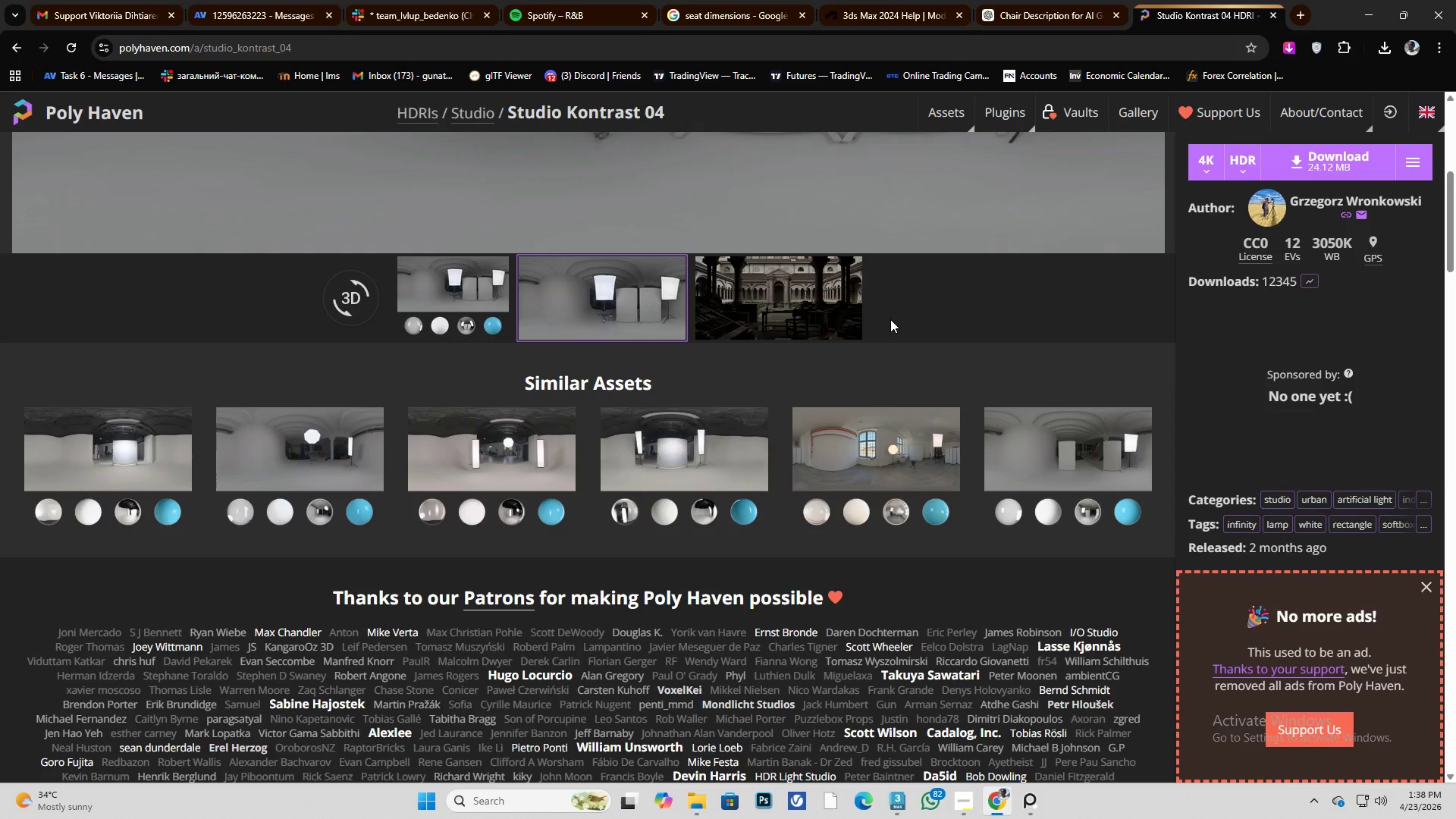 
scroll: coordinate [890, 319], scroll_direction: down, amount: 4.0
 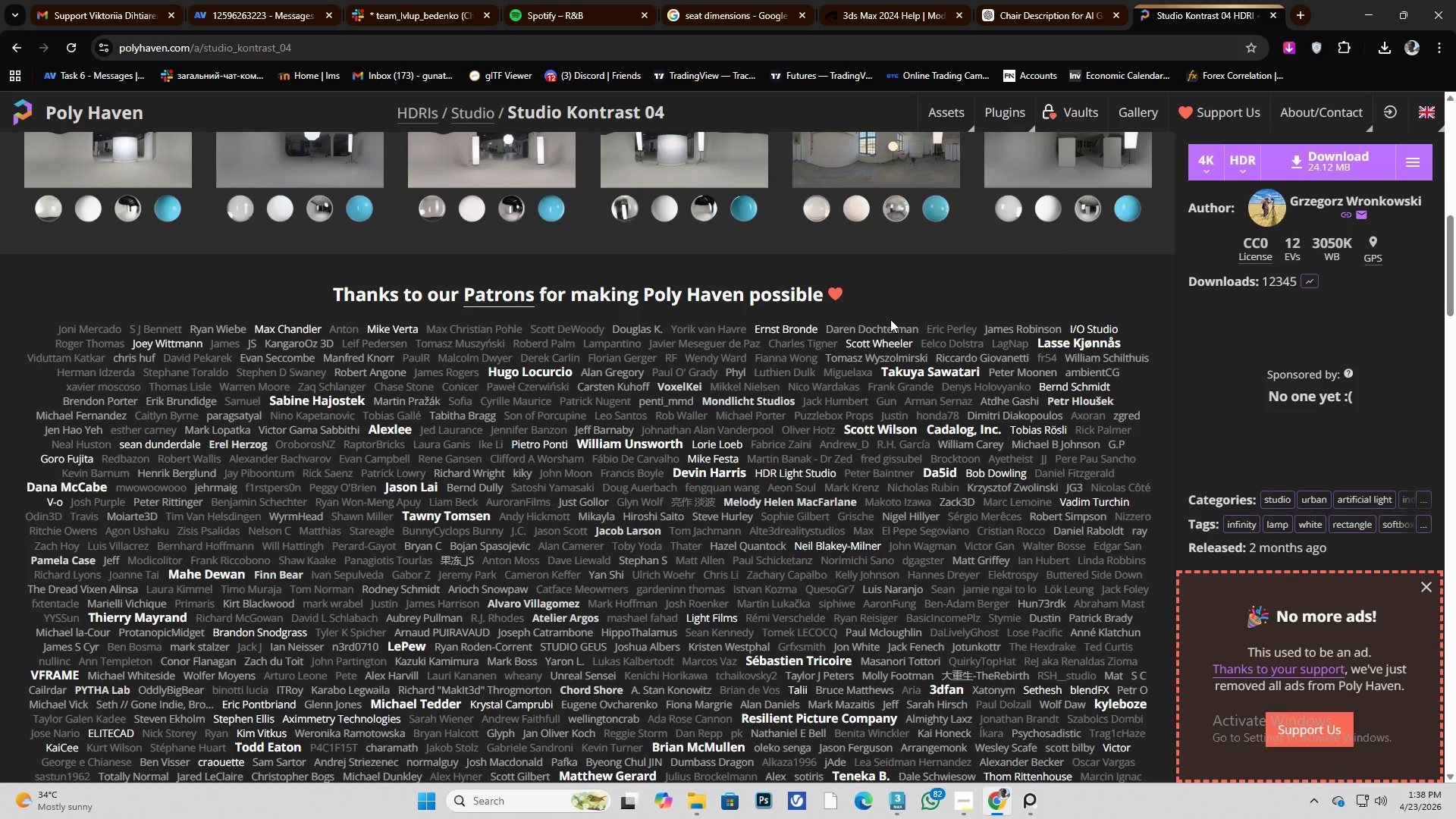 
scroll: coordinate [896, 319], scroll_direction: up, amount: 4.0
 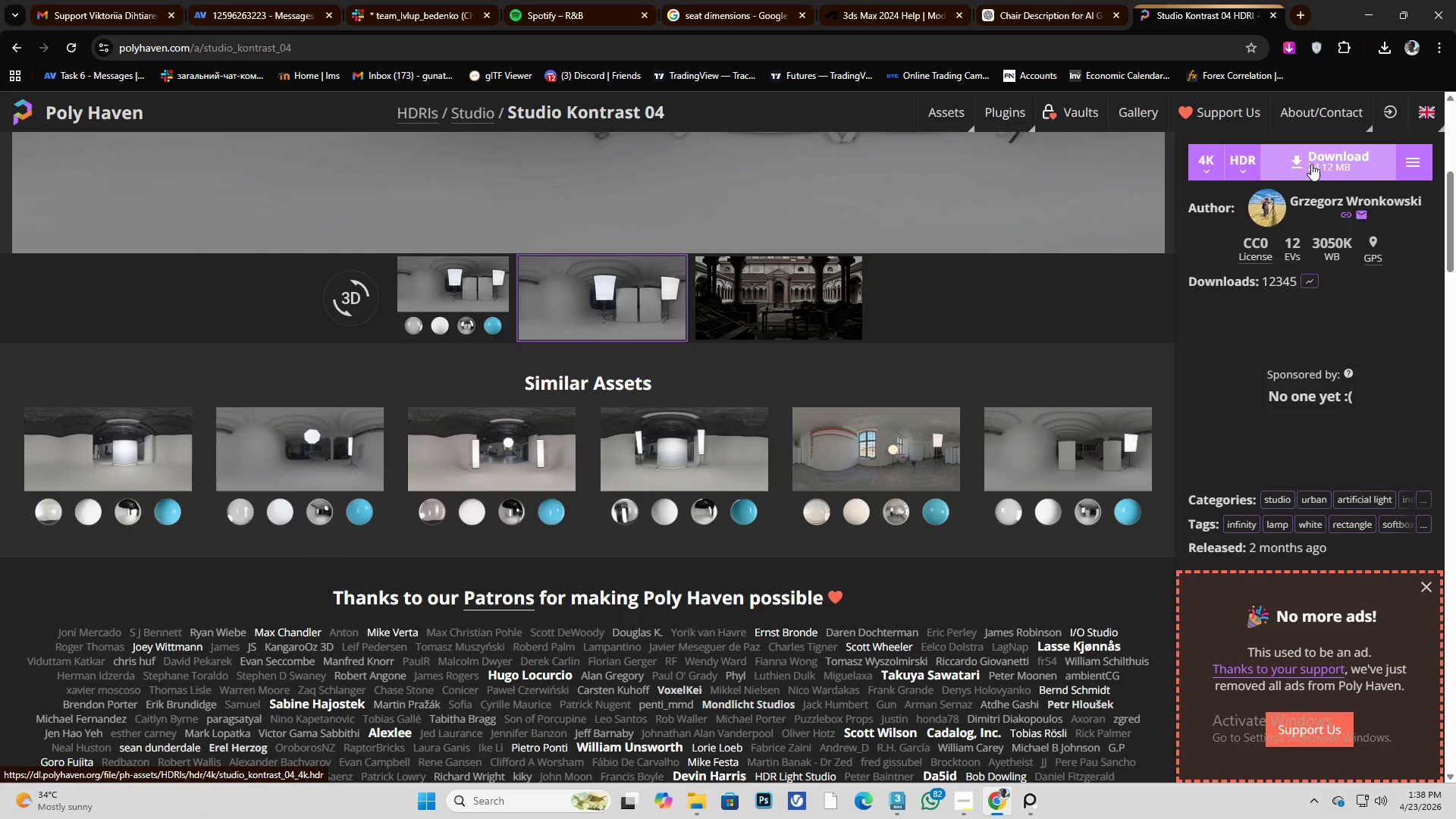 
left_click([1311, 164])
 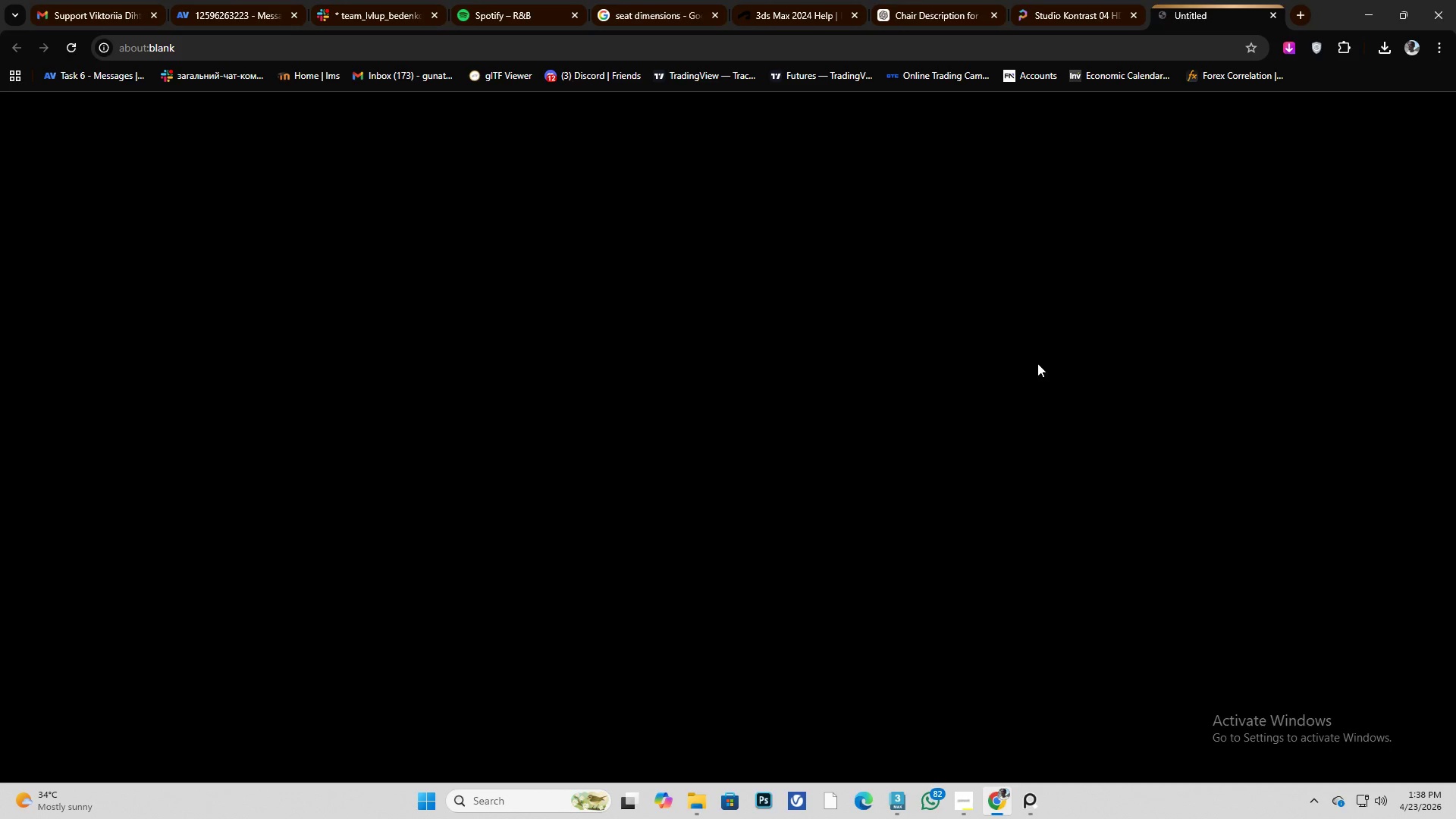 
mouse_move([1056, 333])
 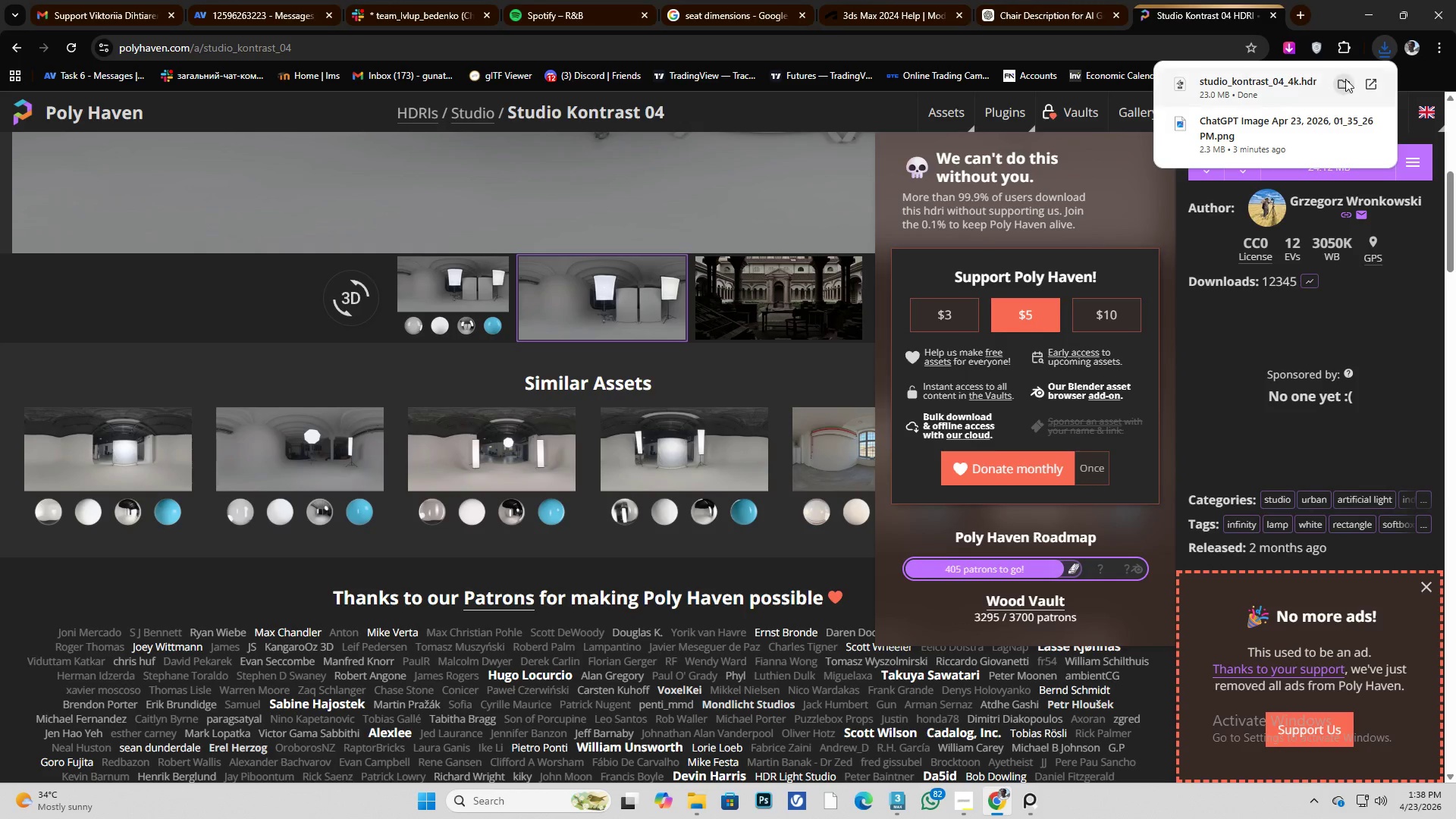 
left_click([1346, 83])
 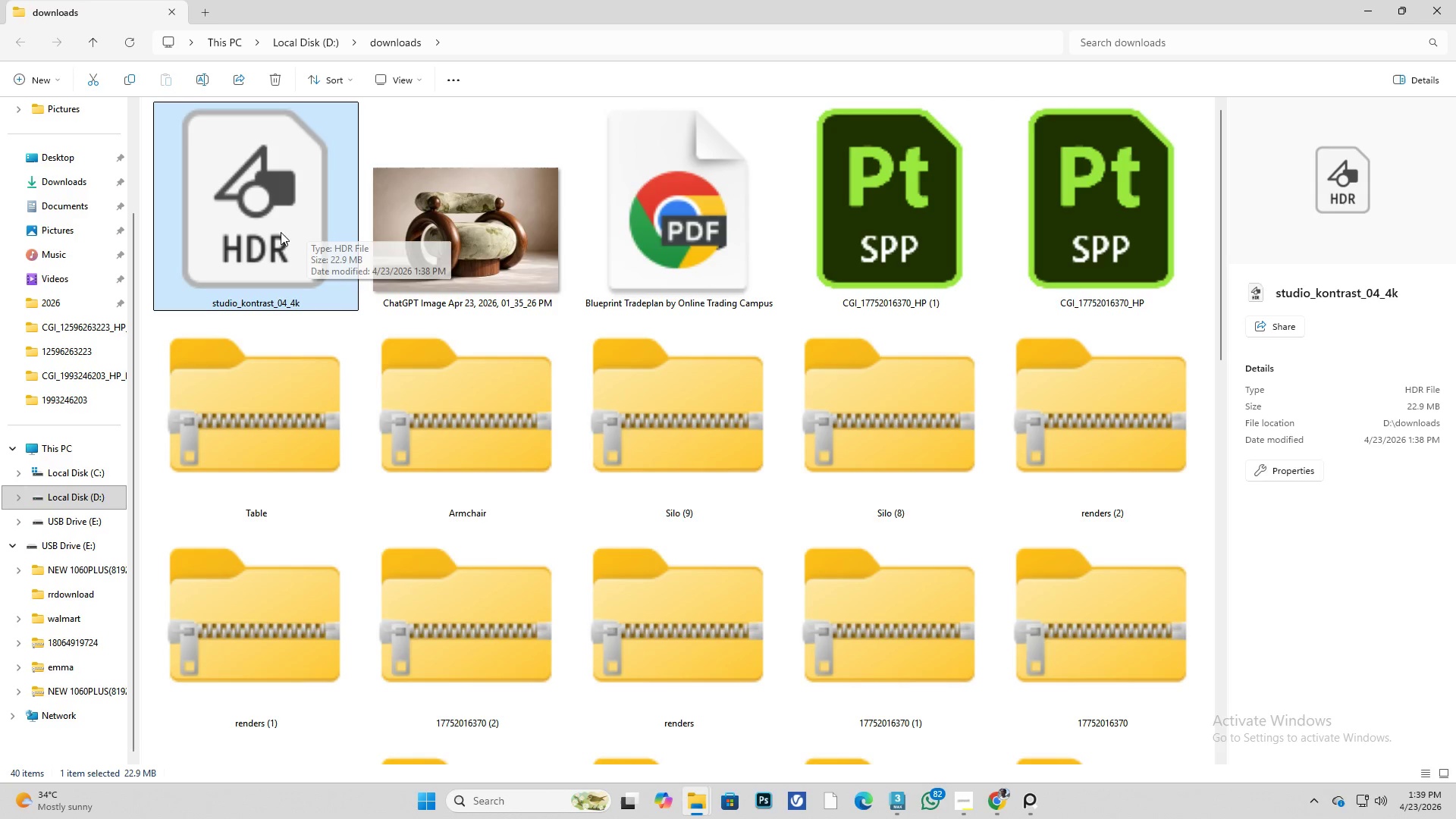 
hold_key(key=ControlLeft, duration=0.52)
left_click([430, 245])
 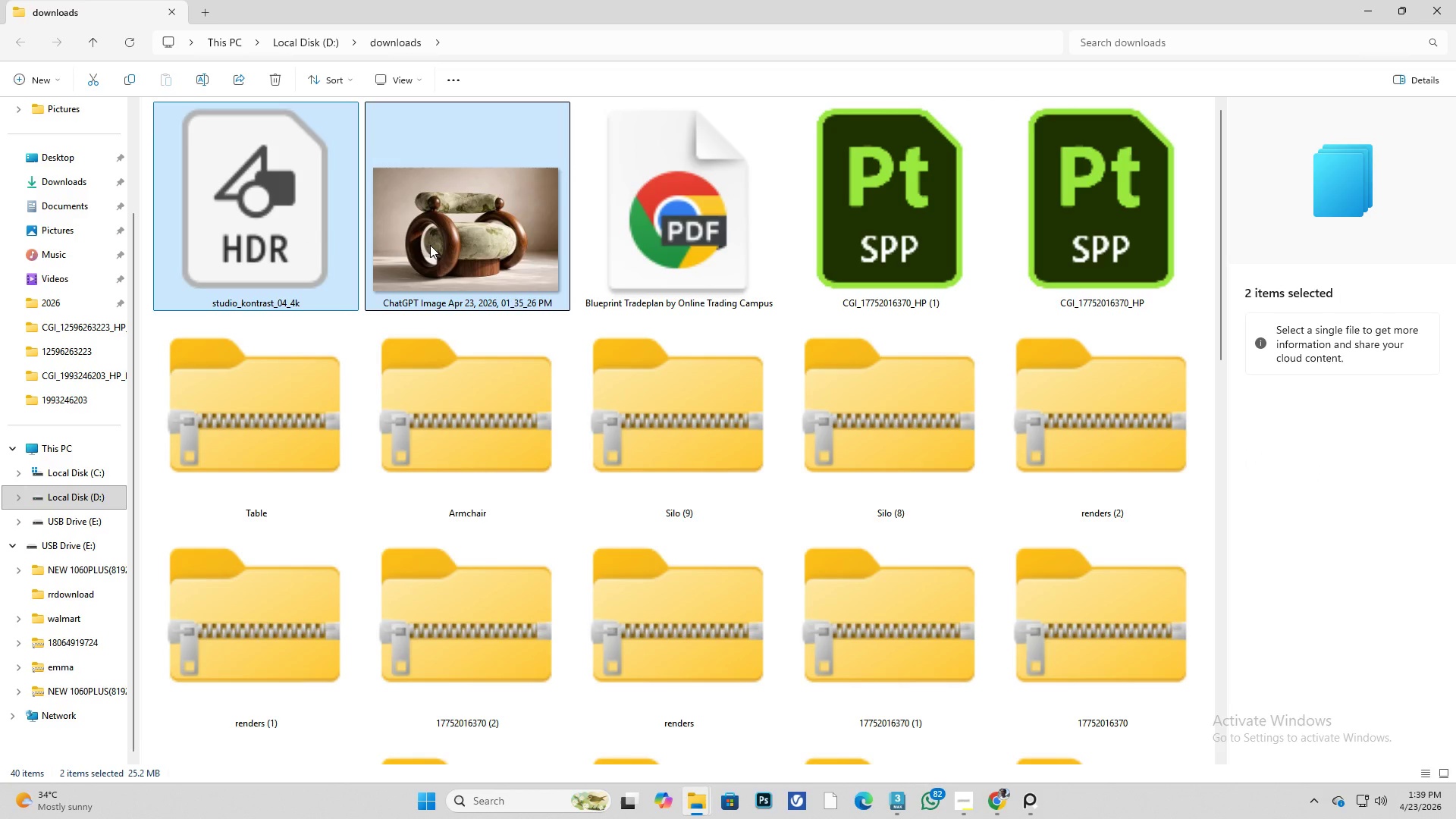 
key(Control+C)
 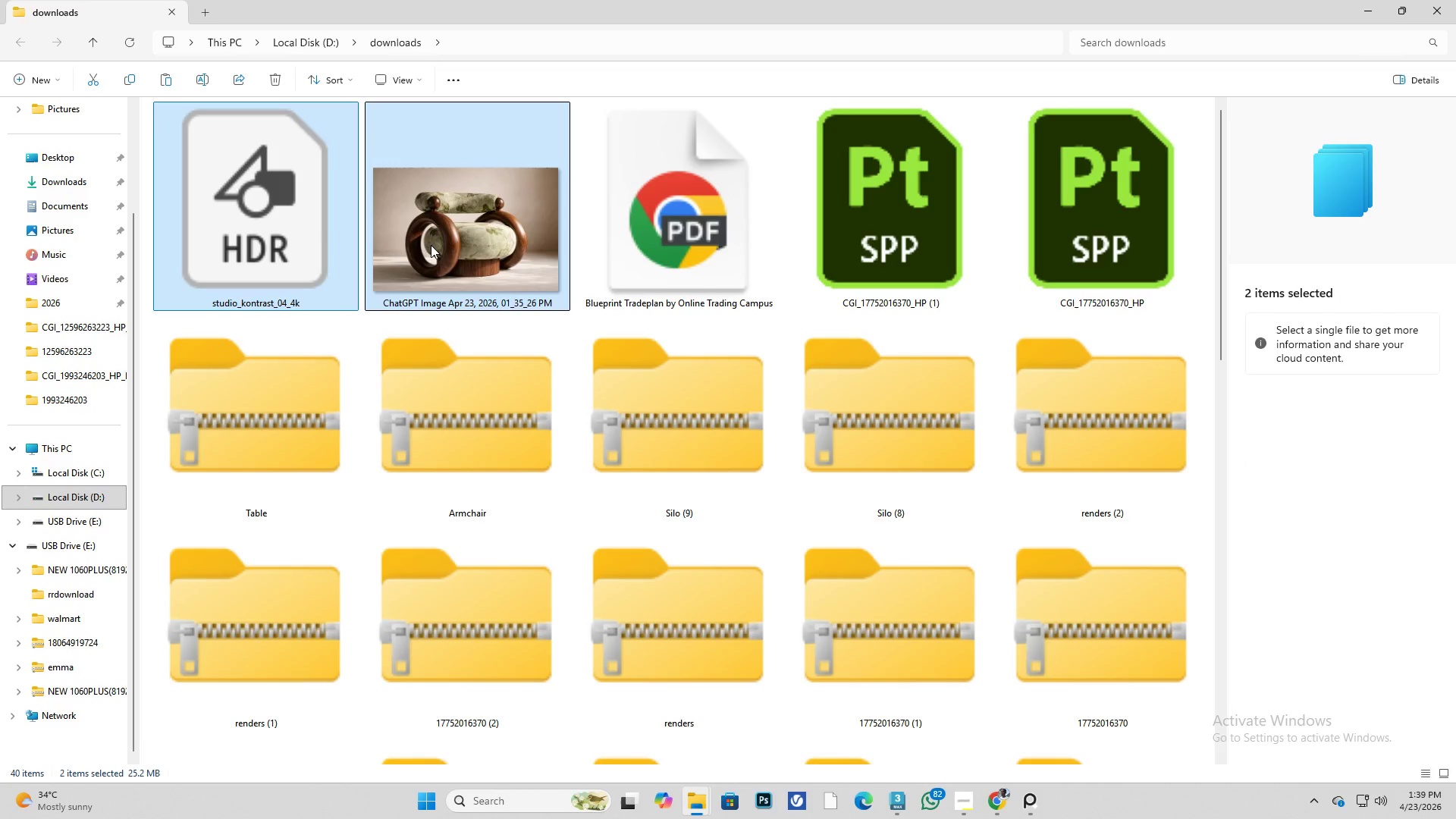 
key(Control+X)
 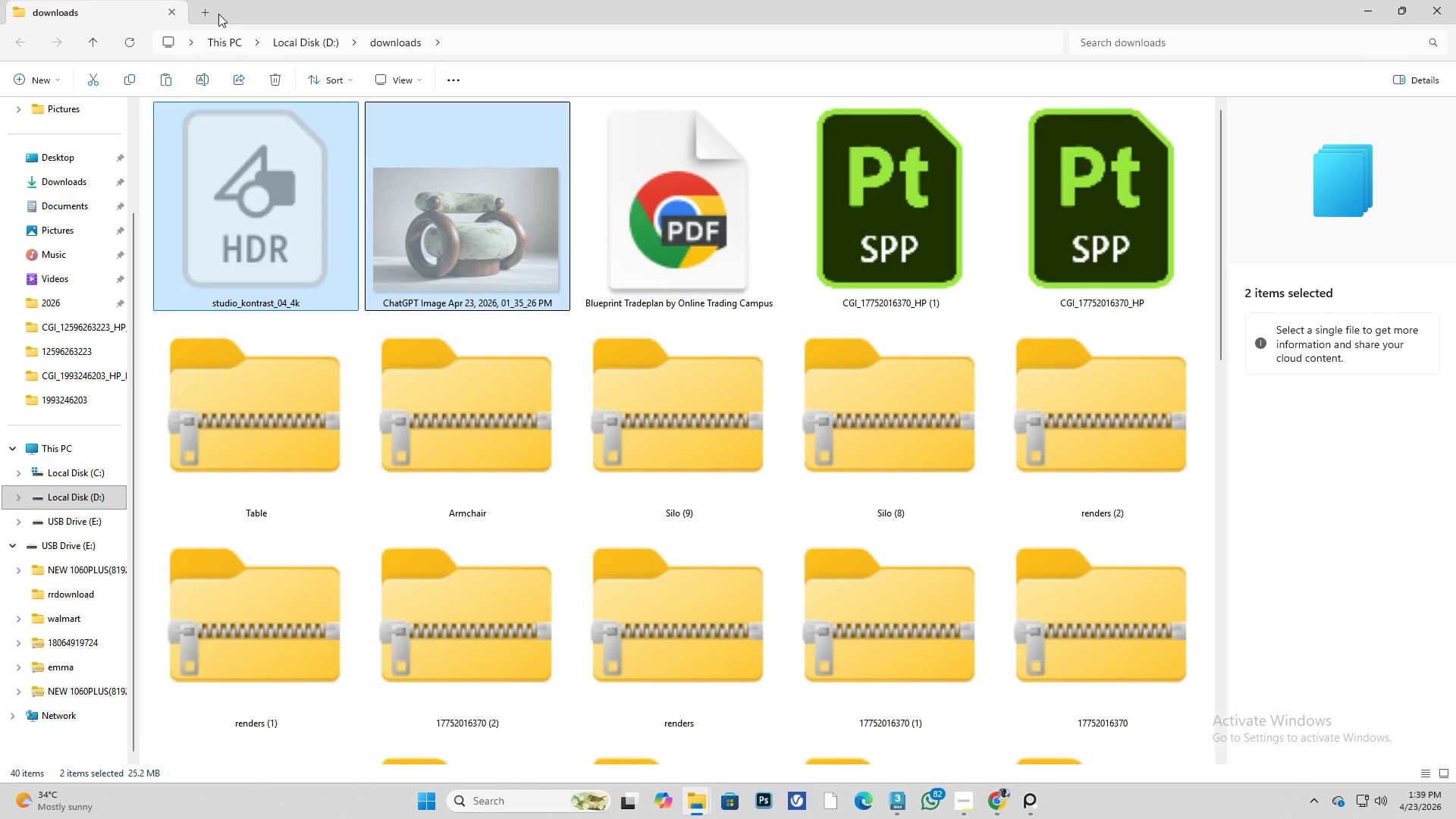 
left_click([209, 11])
 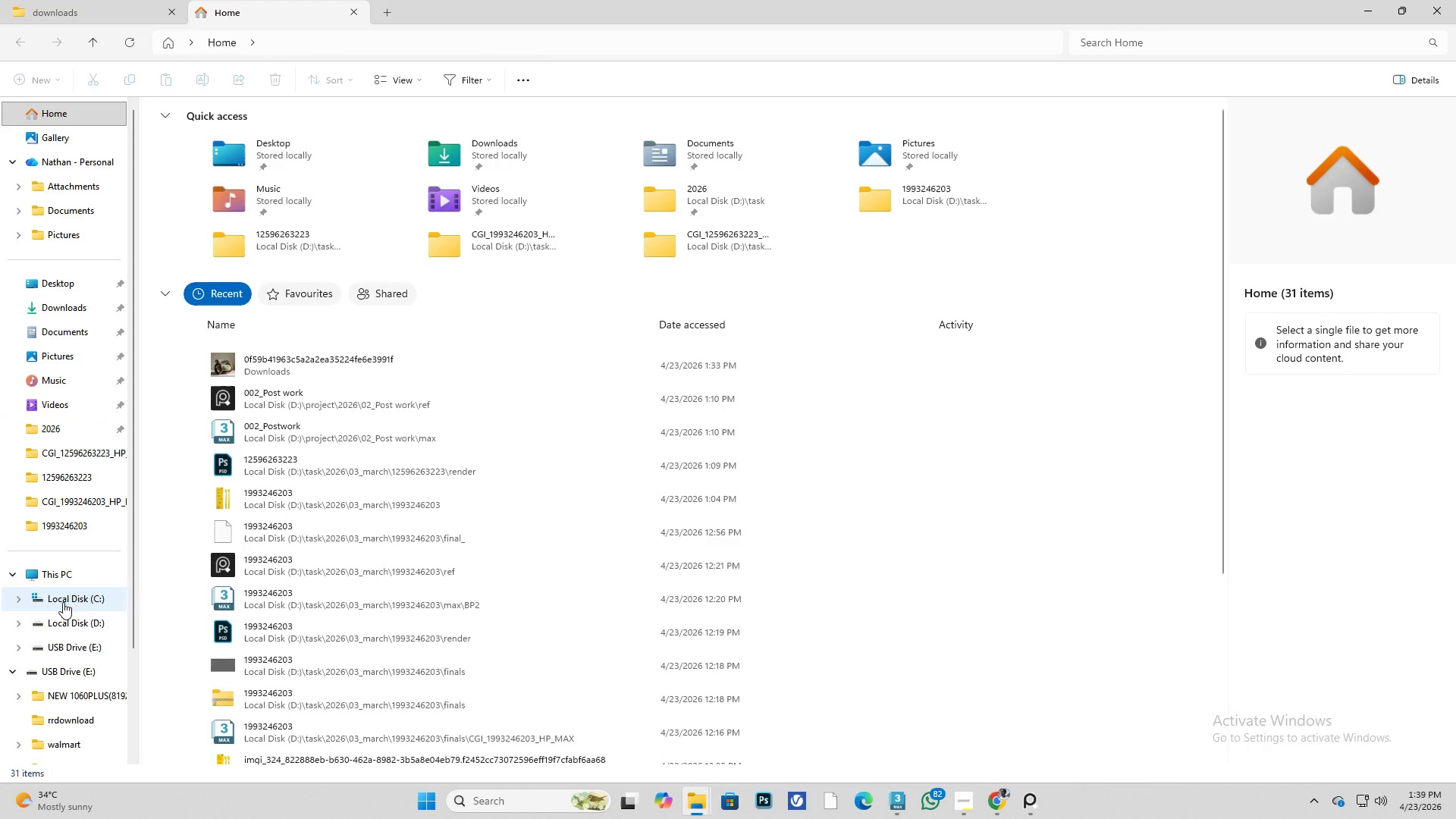 
left_click([93, 620])
 